 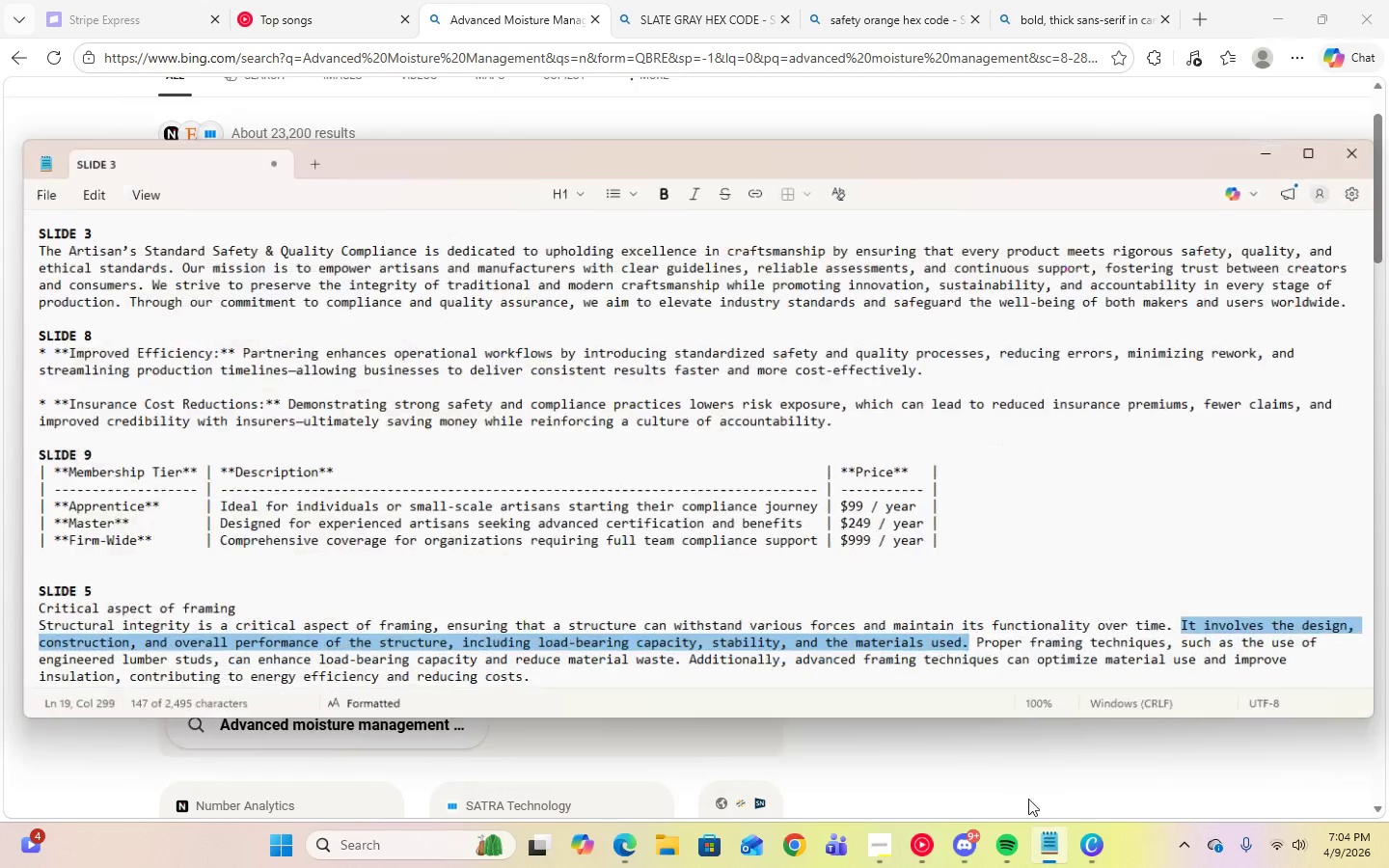 
left_click([586, 674])
 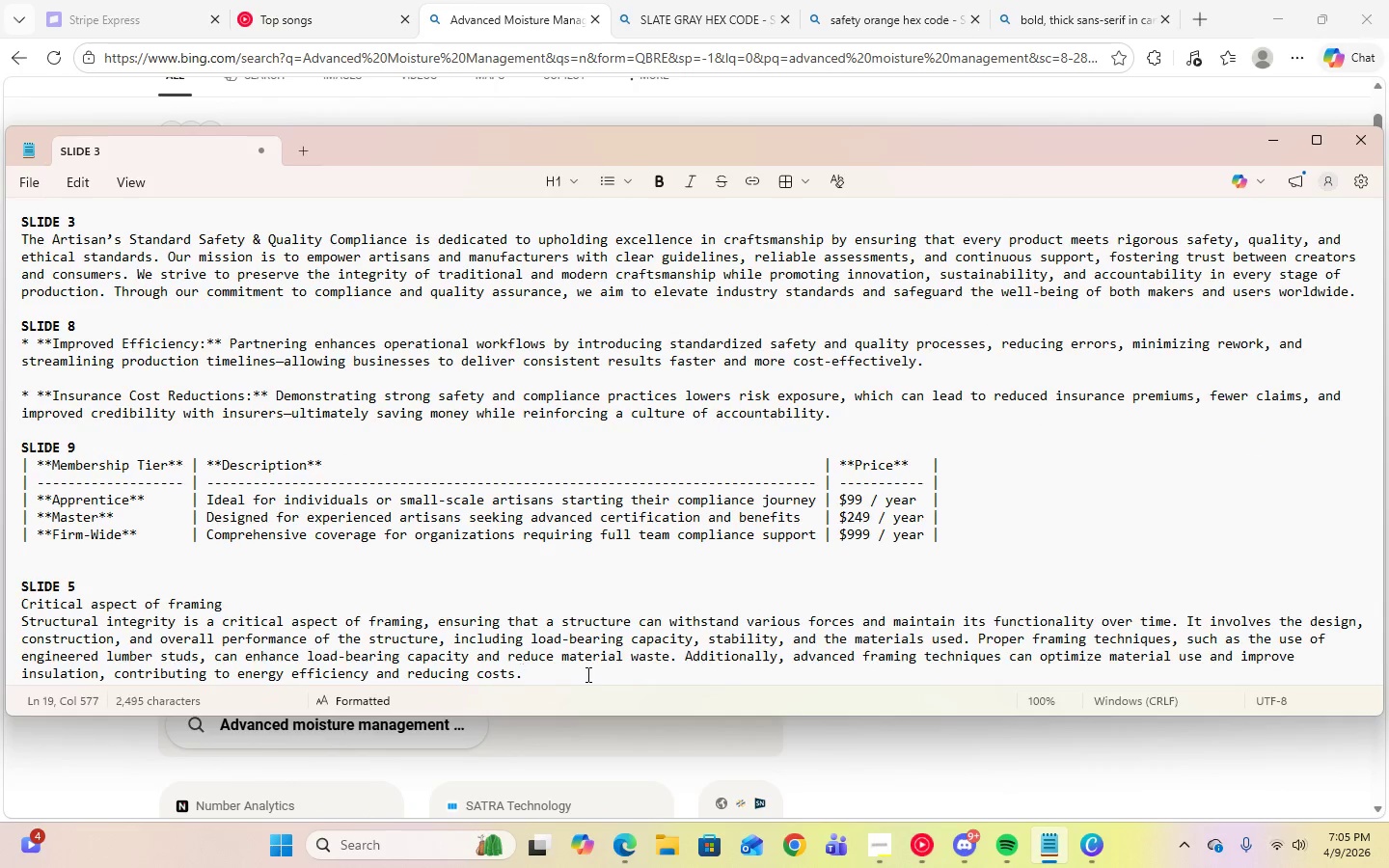 
key(Enter)
 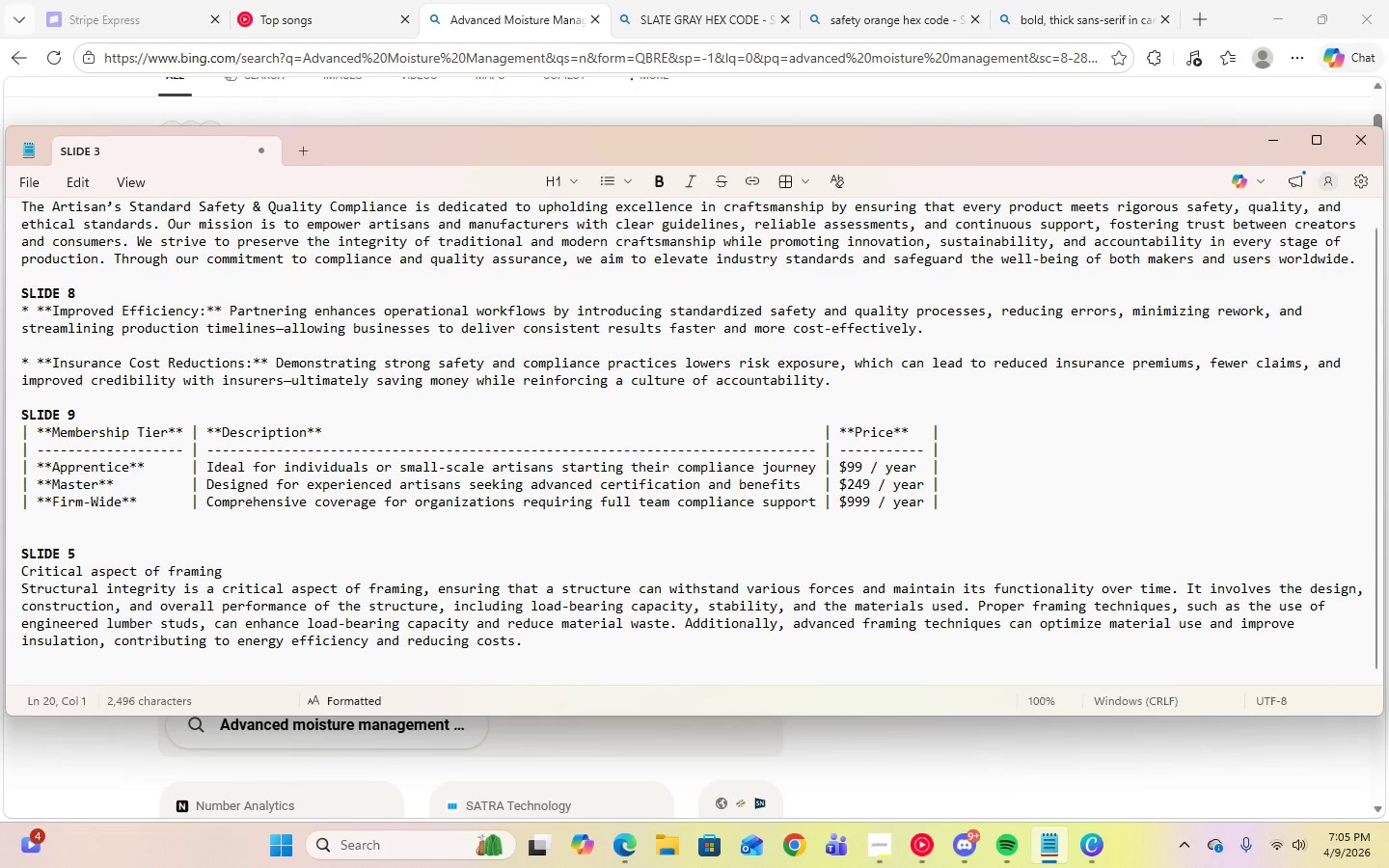 
key(Enter)
 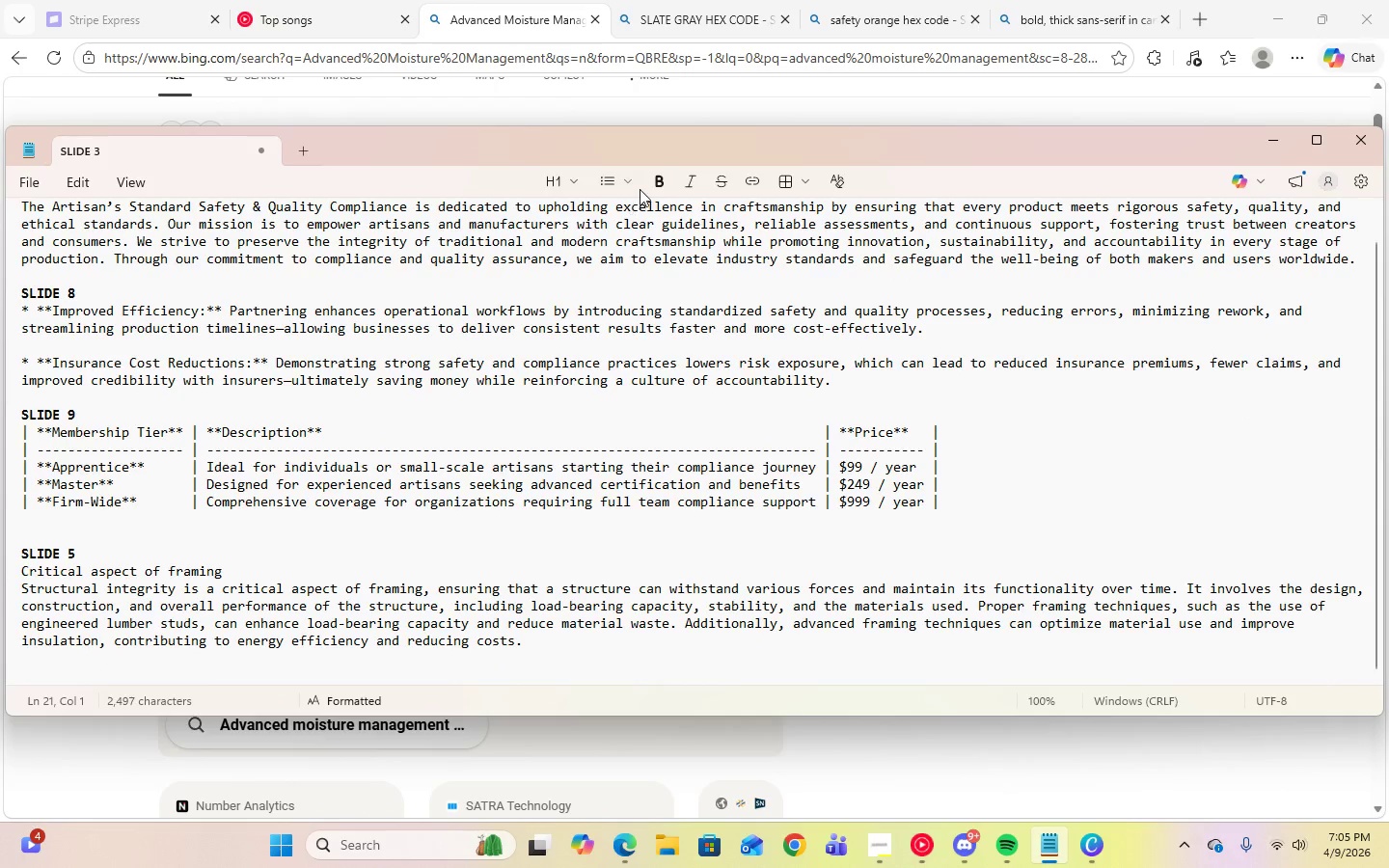 
left_click([652, 184])
 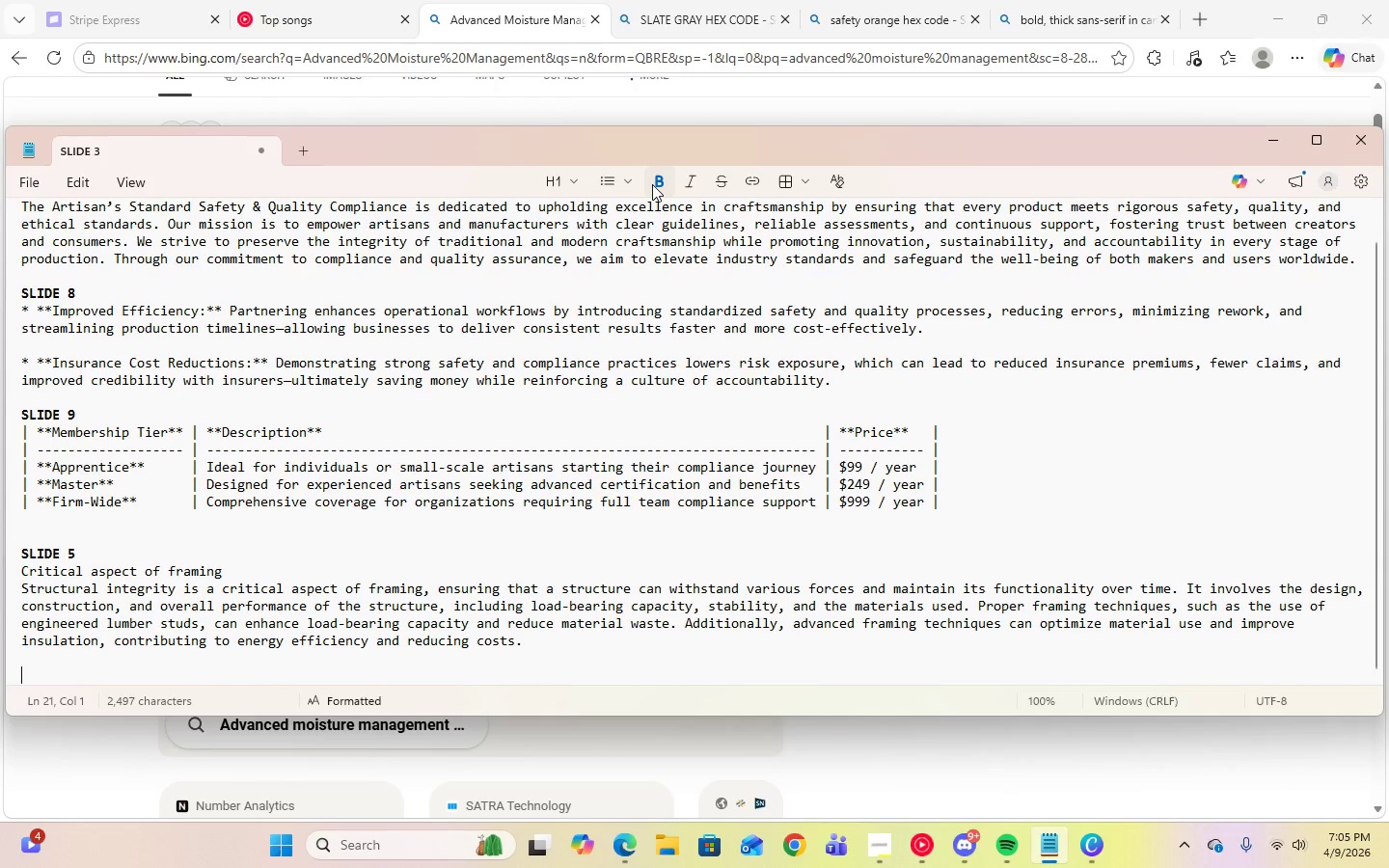 
type(slide 6)
 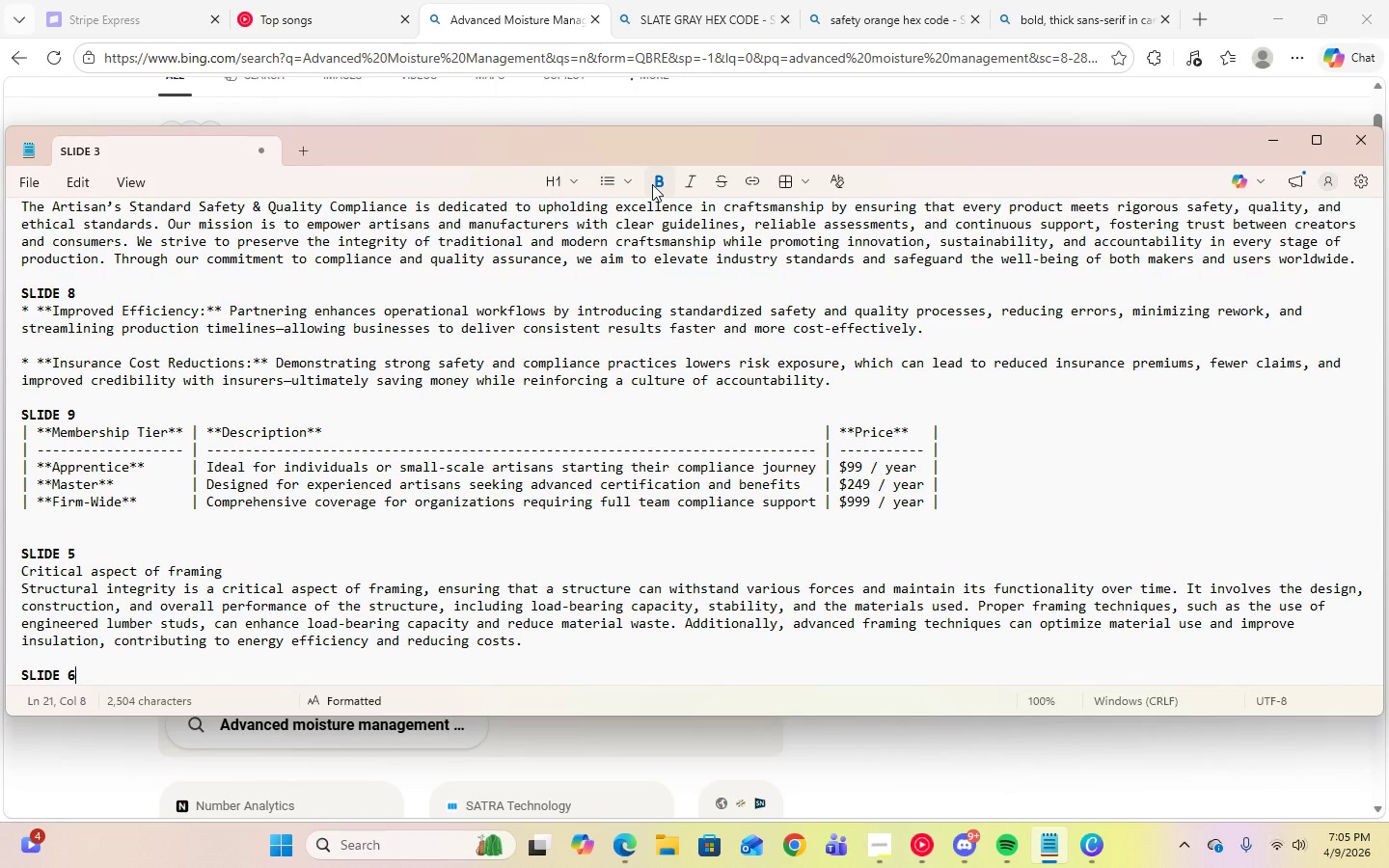 
key(Enter)
 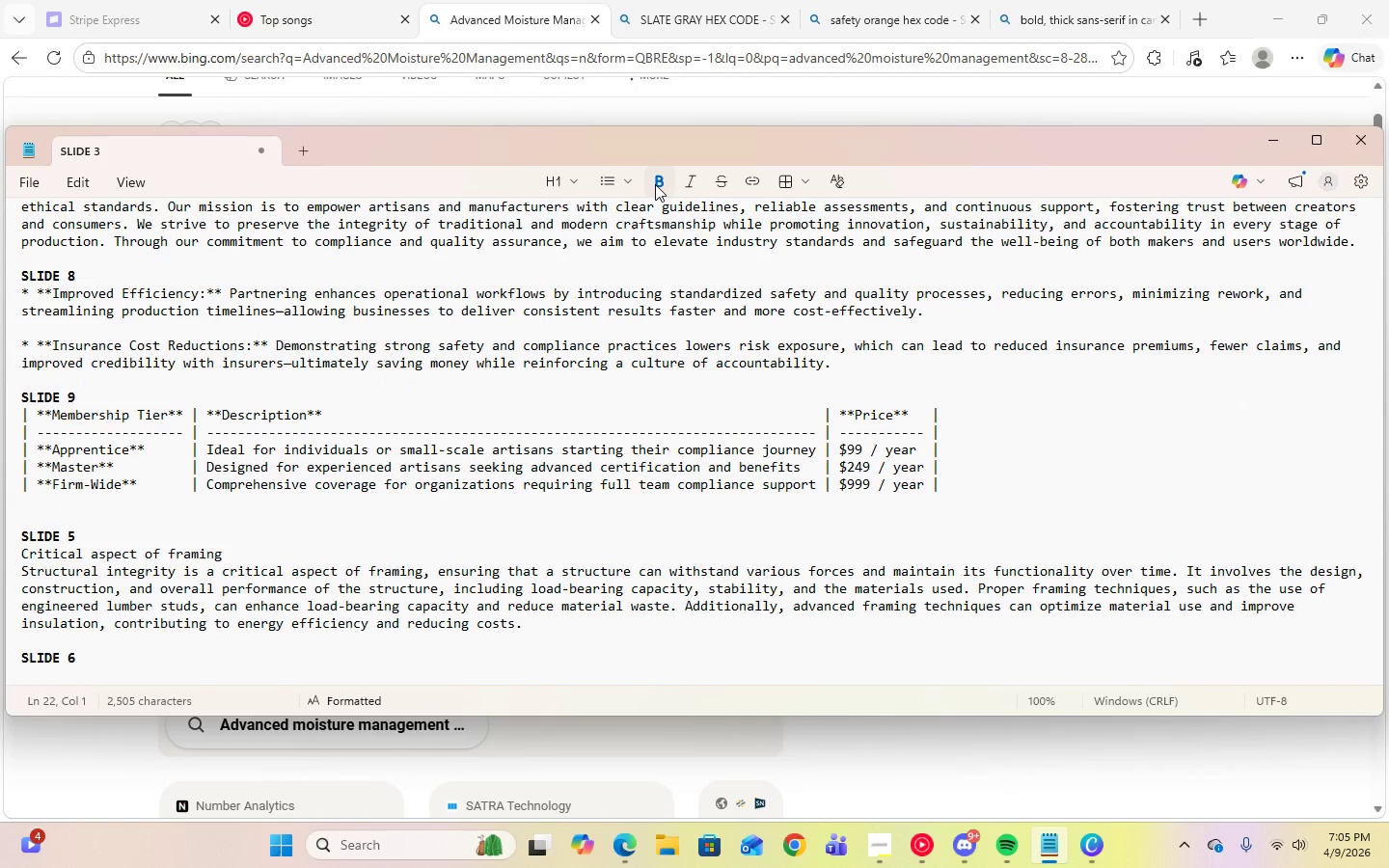 
left_click([655, 184])
 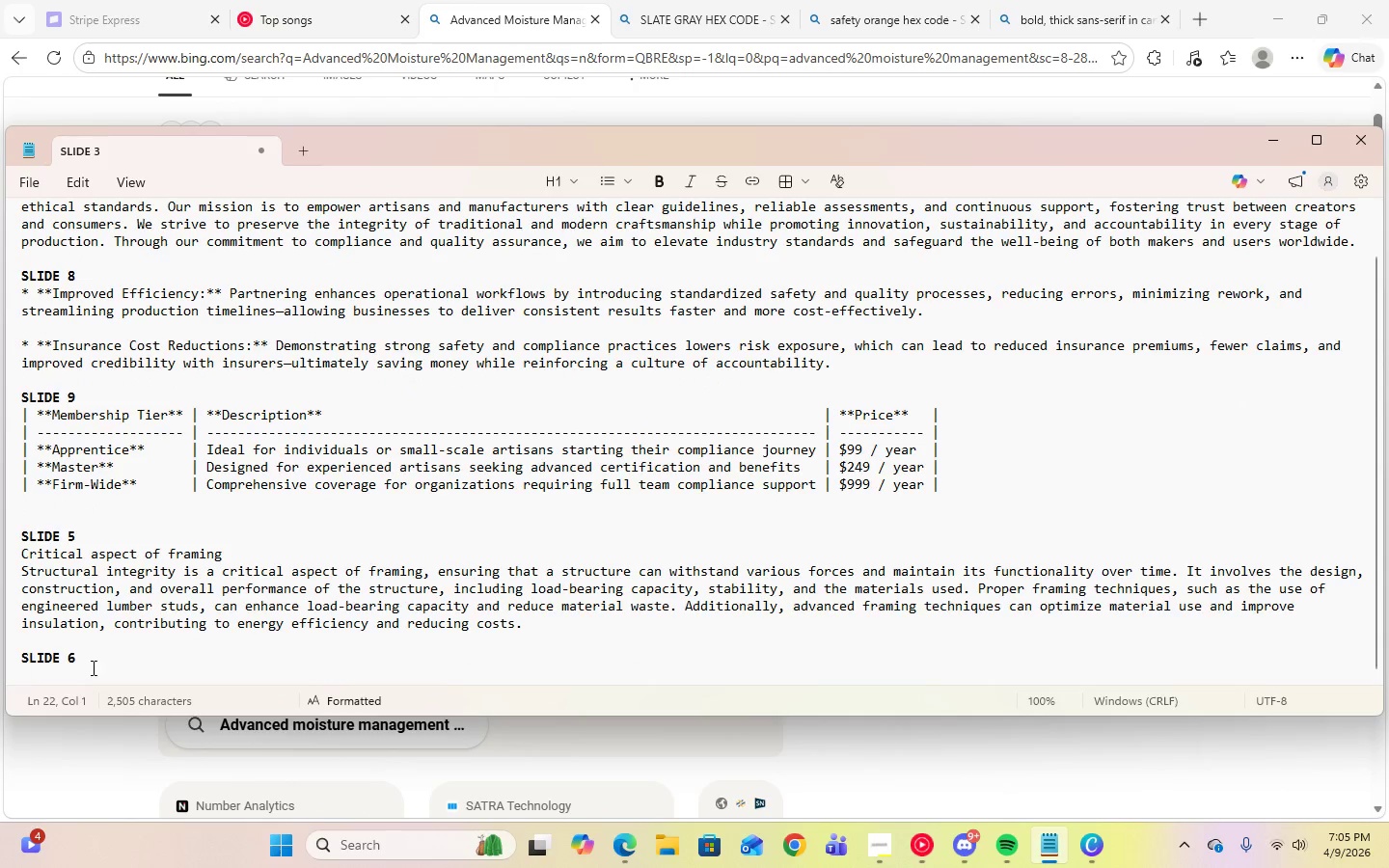 
right_click([92, 672])
 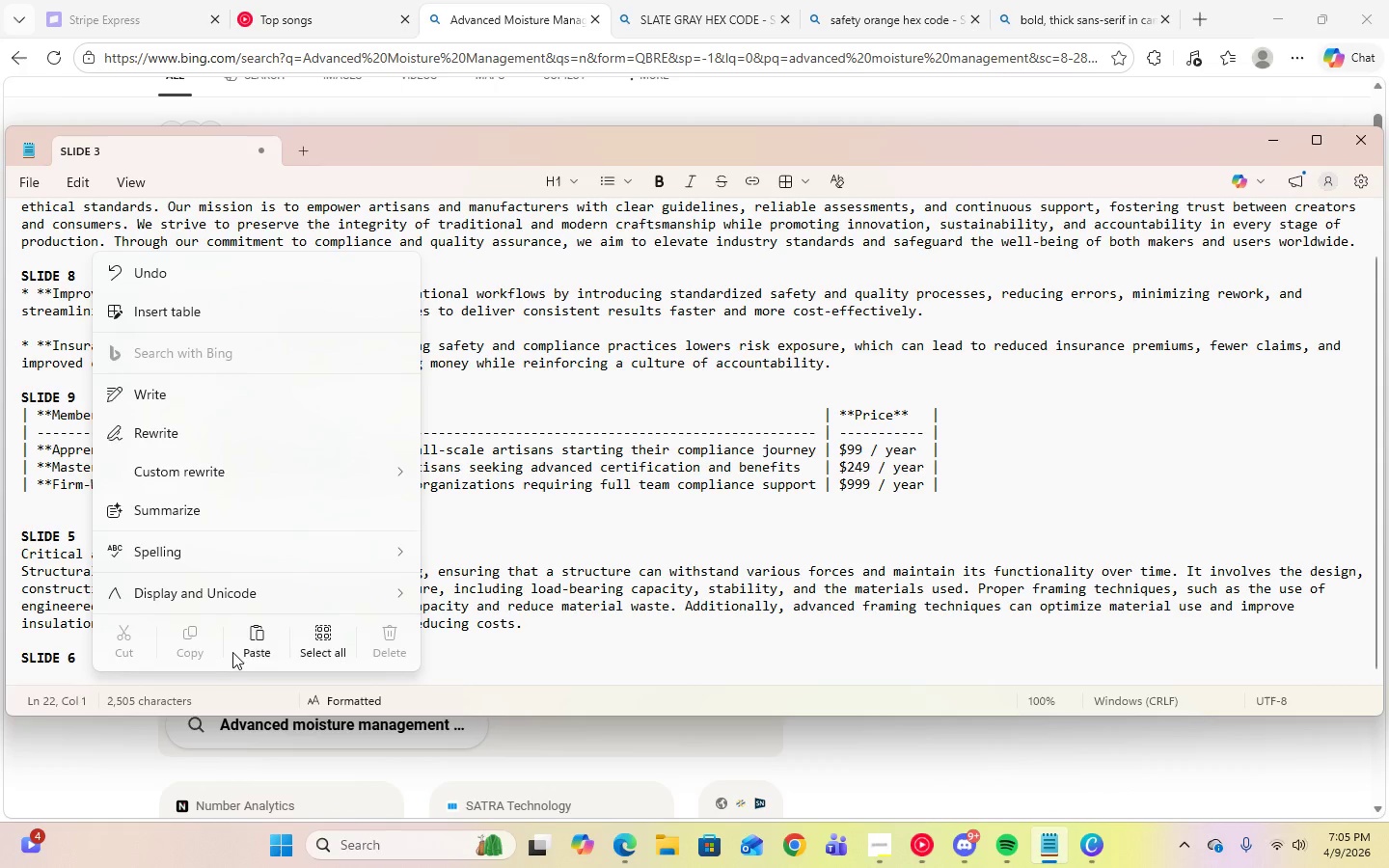 
left_click([247, 651])
 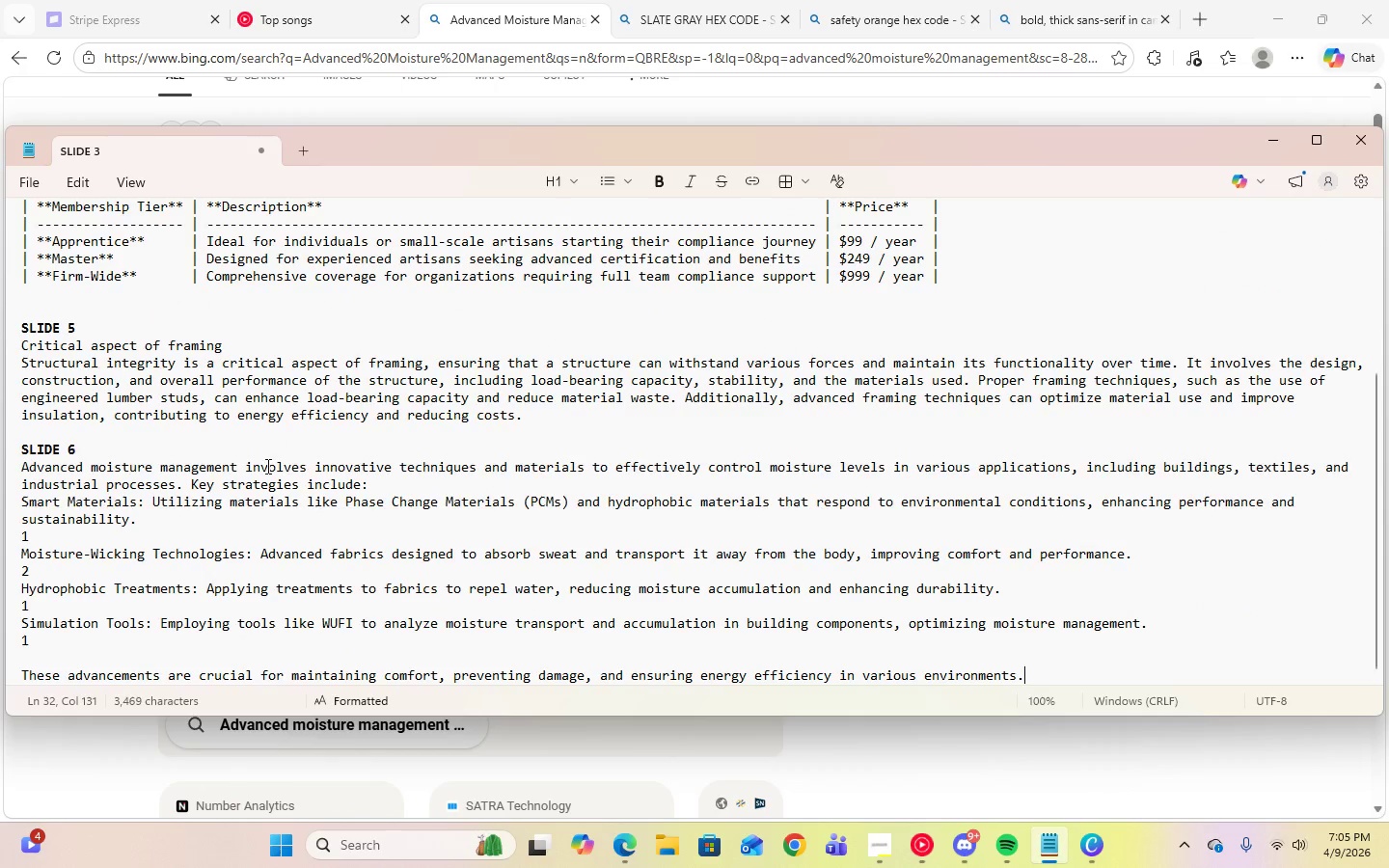 
left_click_drag(start_coordinate=[241, 464], to_coordinate=[182, 490])
 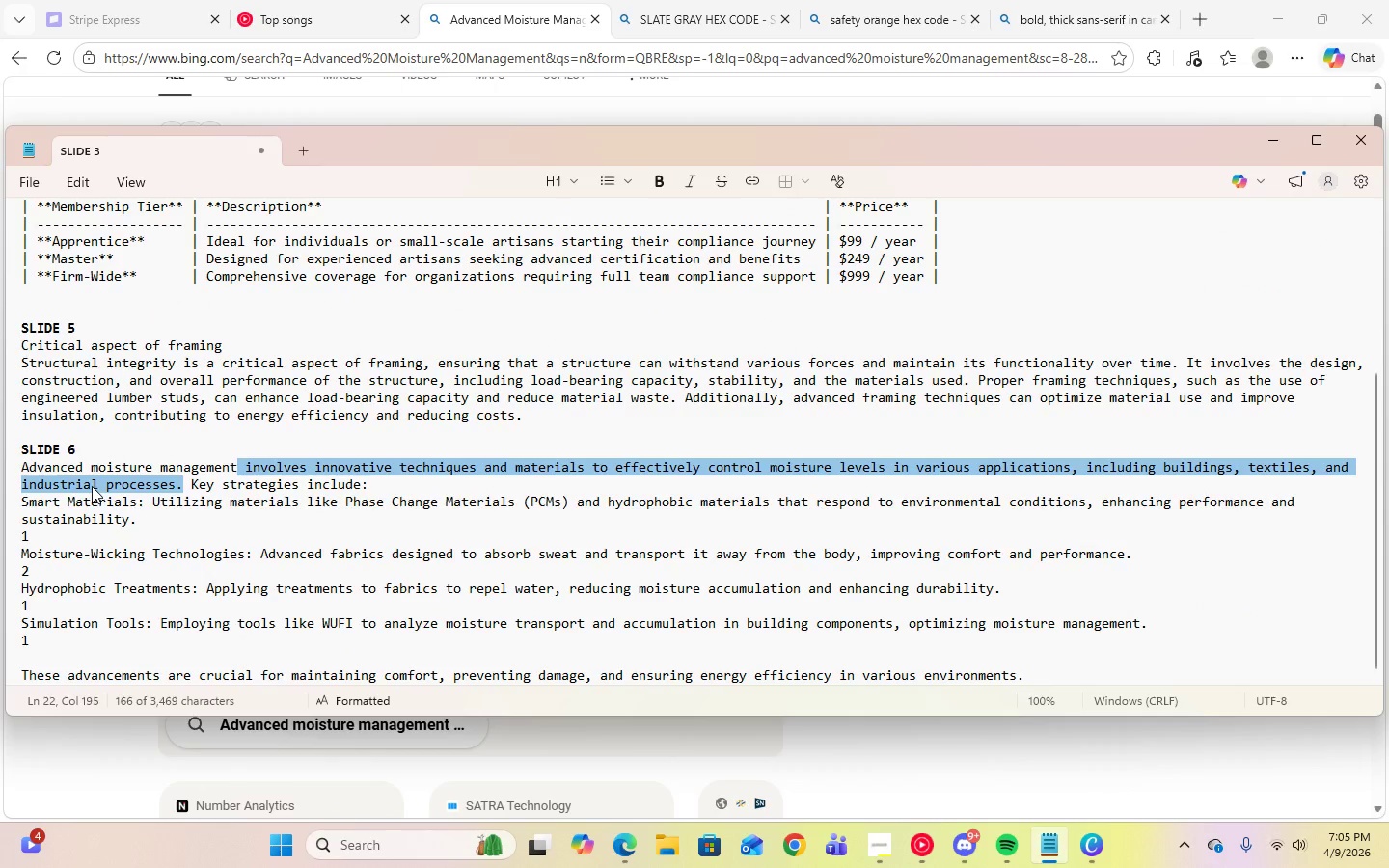 
right_click([92, 486])
 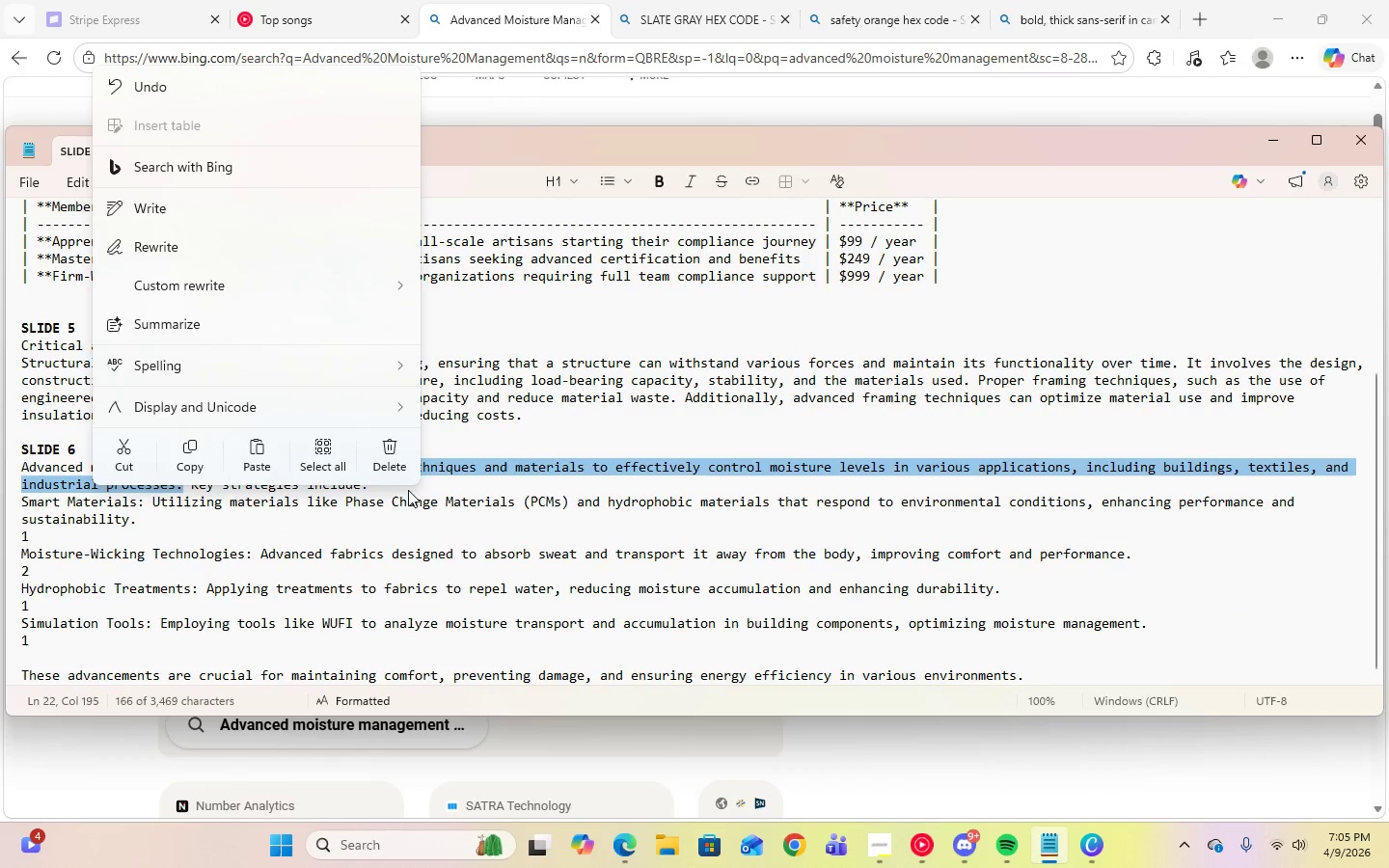 
left_click([513, 496])
 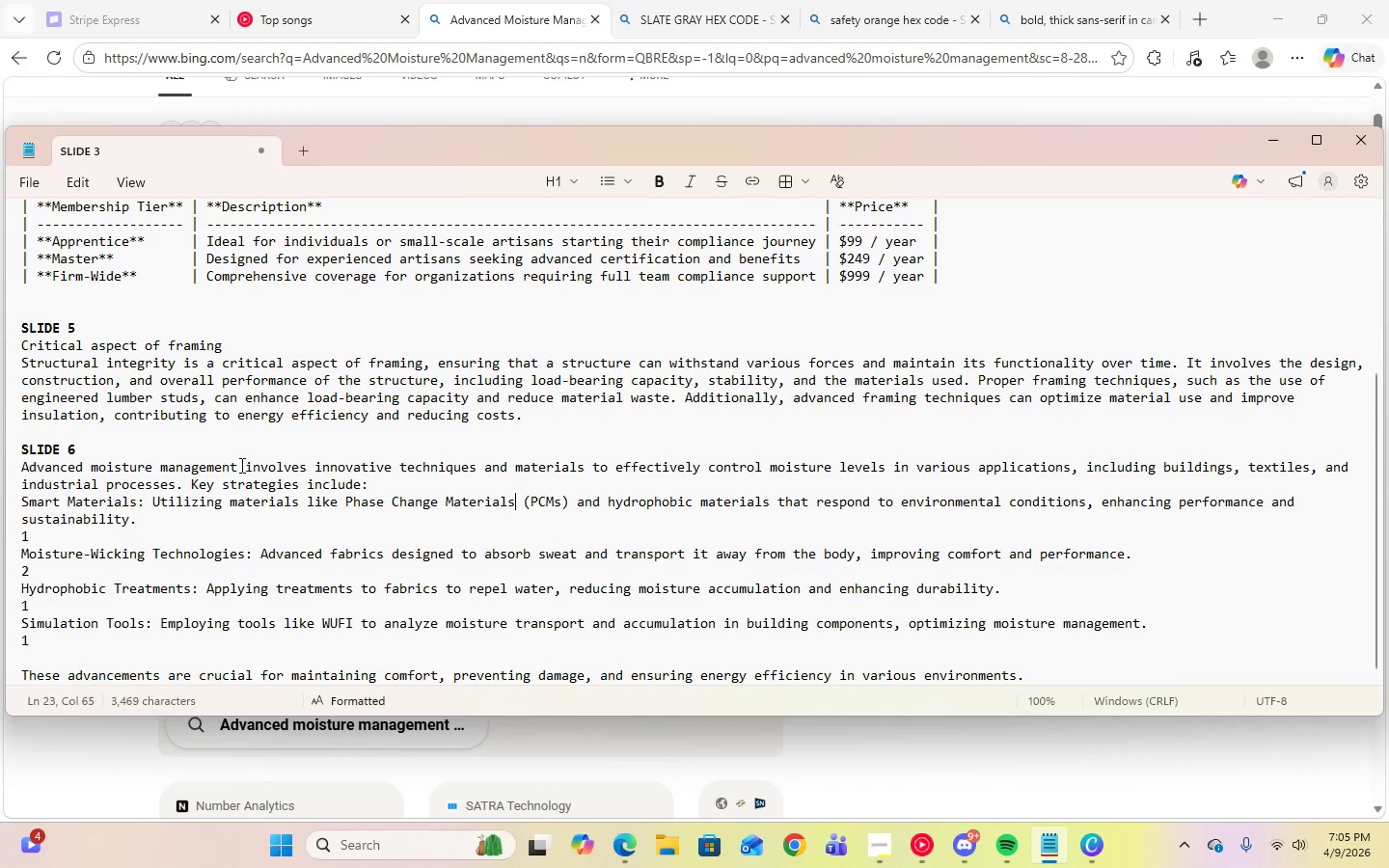 
left_click_drag(start_coordinate=[245, 465], to_coordinate=[374, 481])
 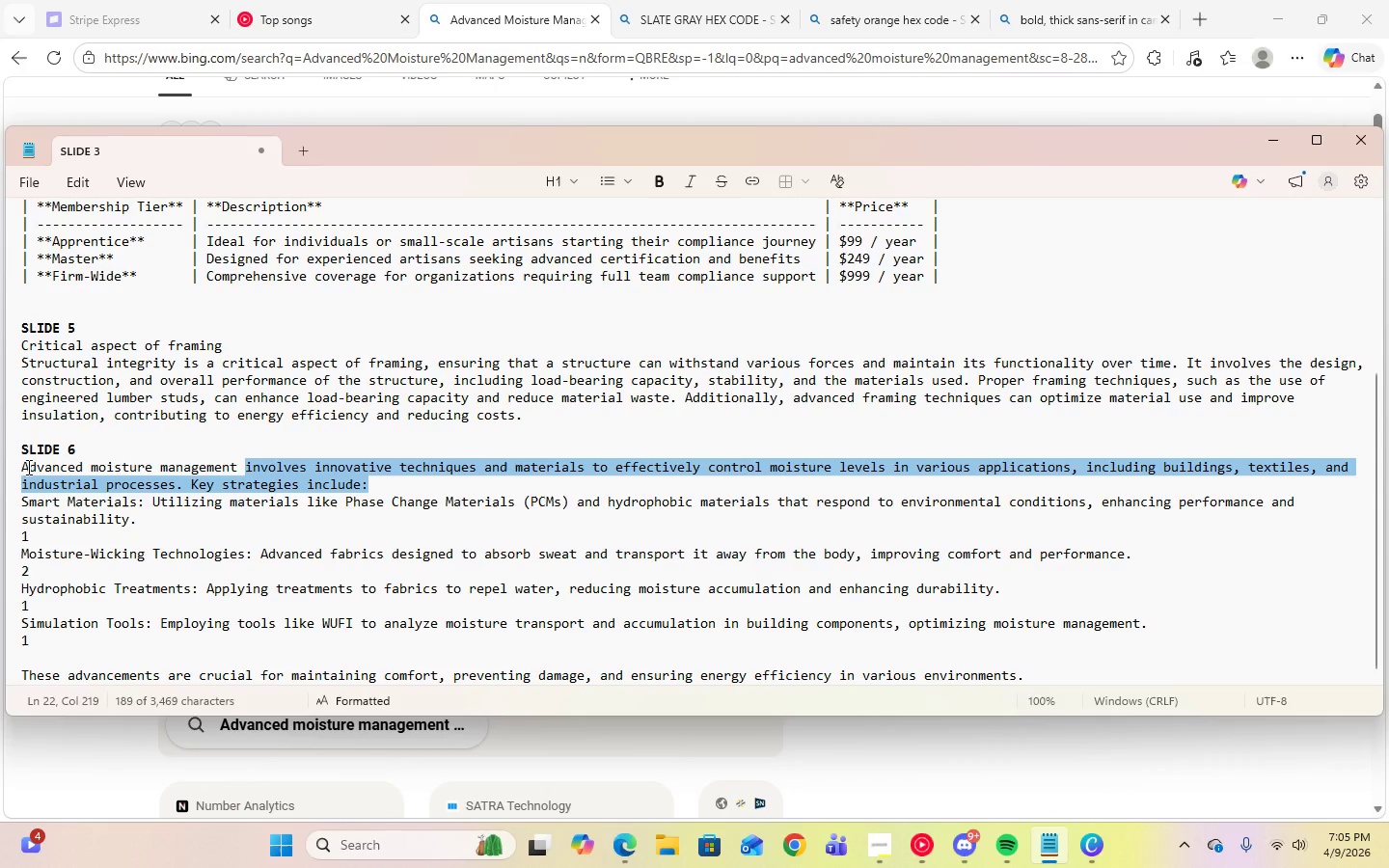 
left_click_drag(start_coordinate=[21, 467], to_coordinate=[381, 484])
 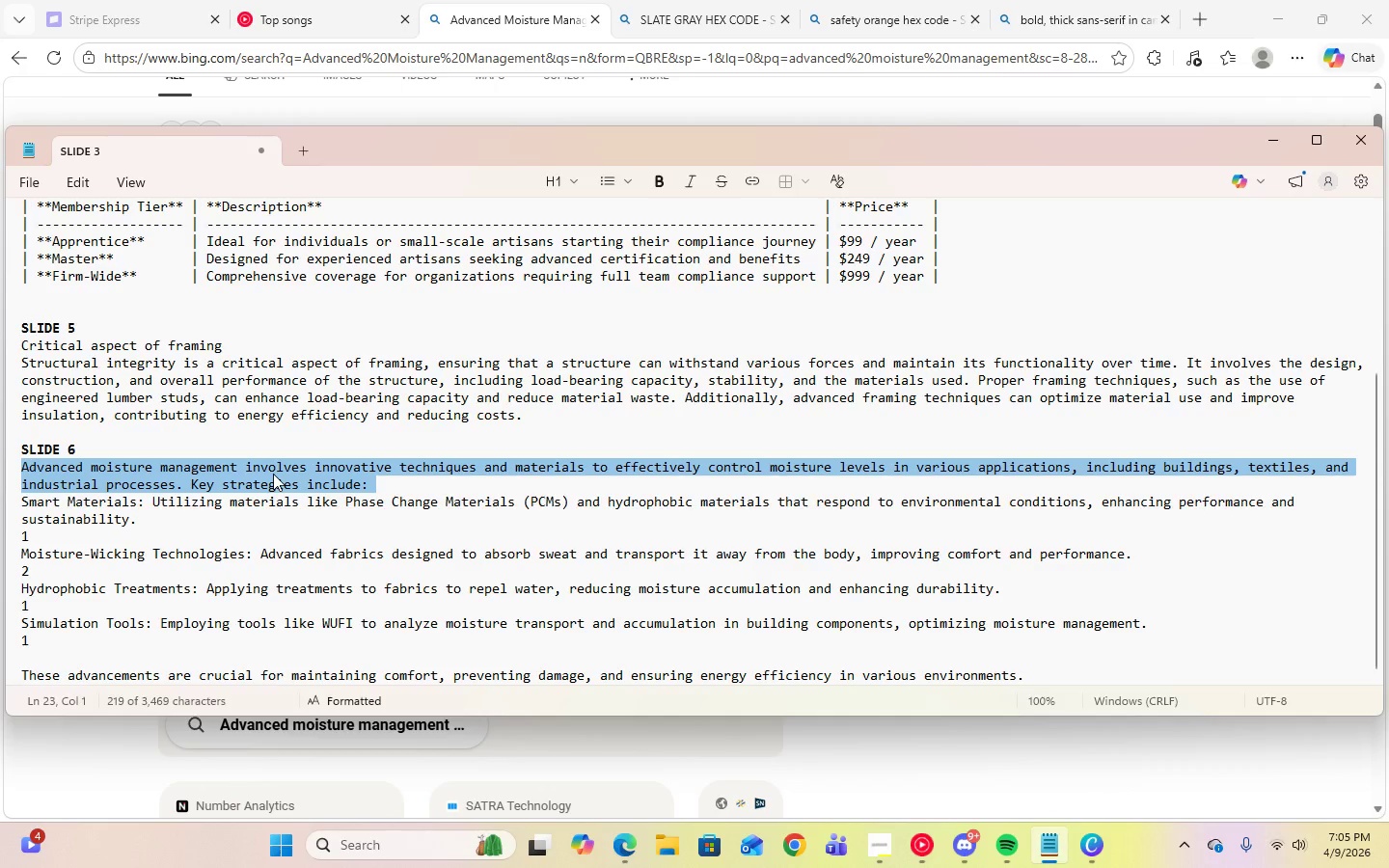 
right_click([273, 474])
 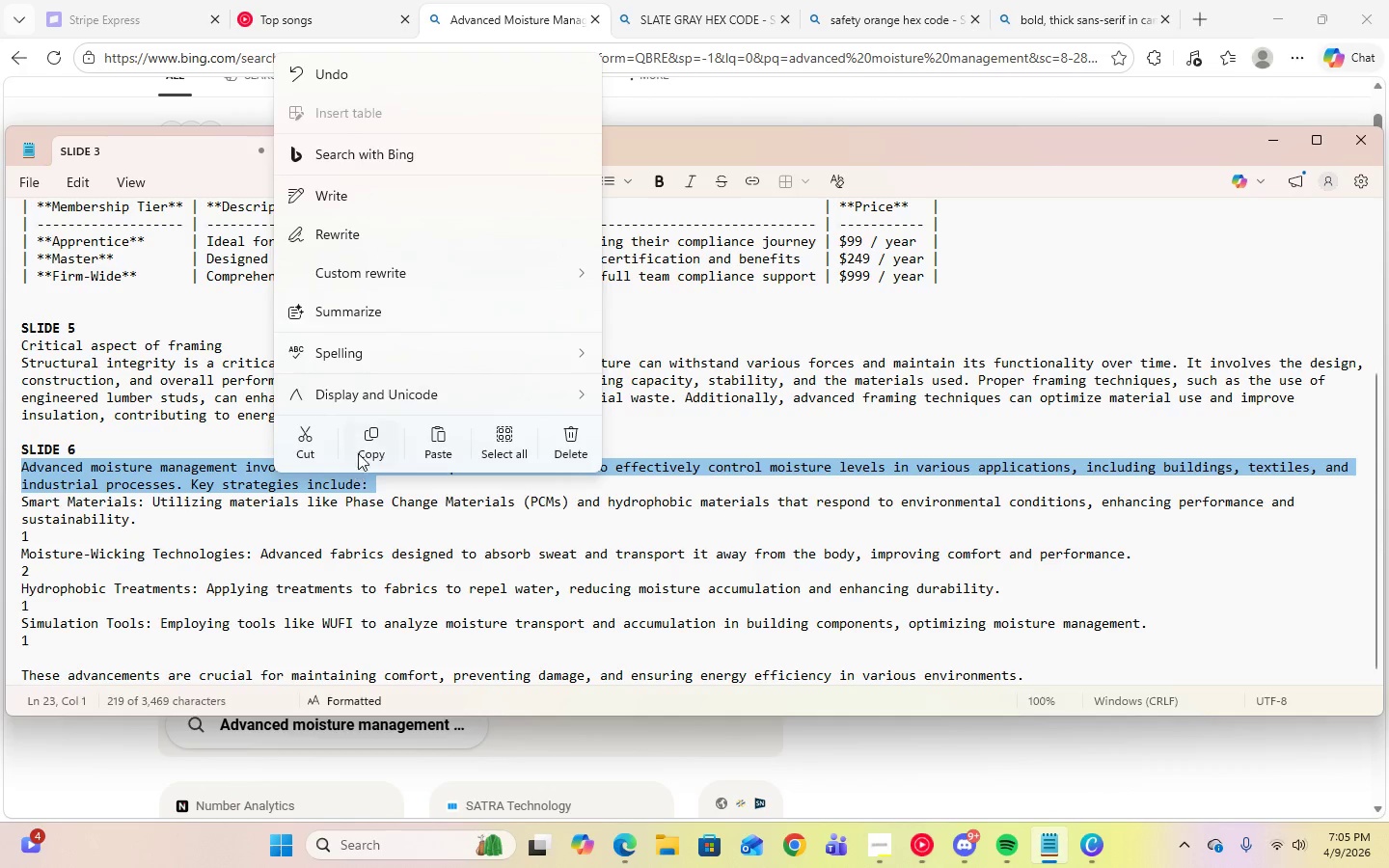 
left_click([367, 445])
 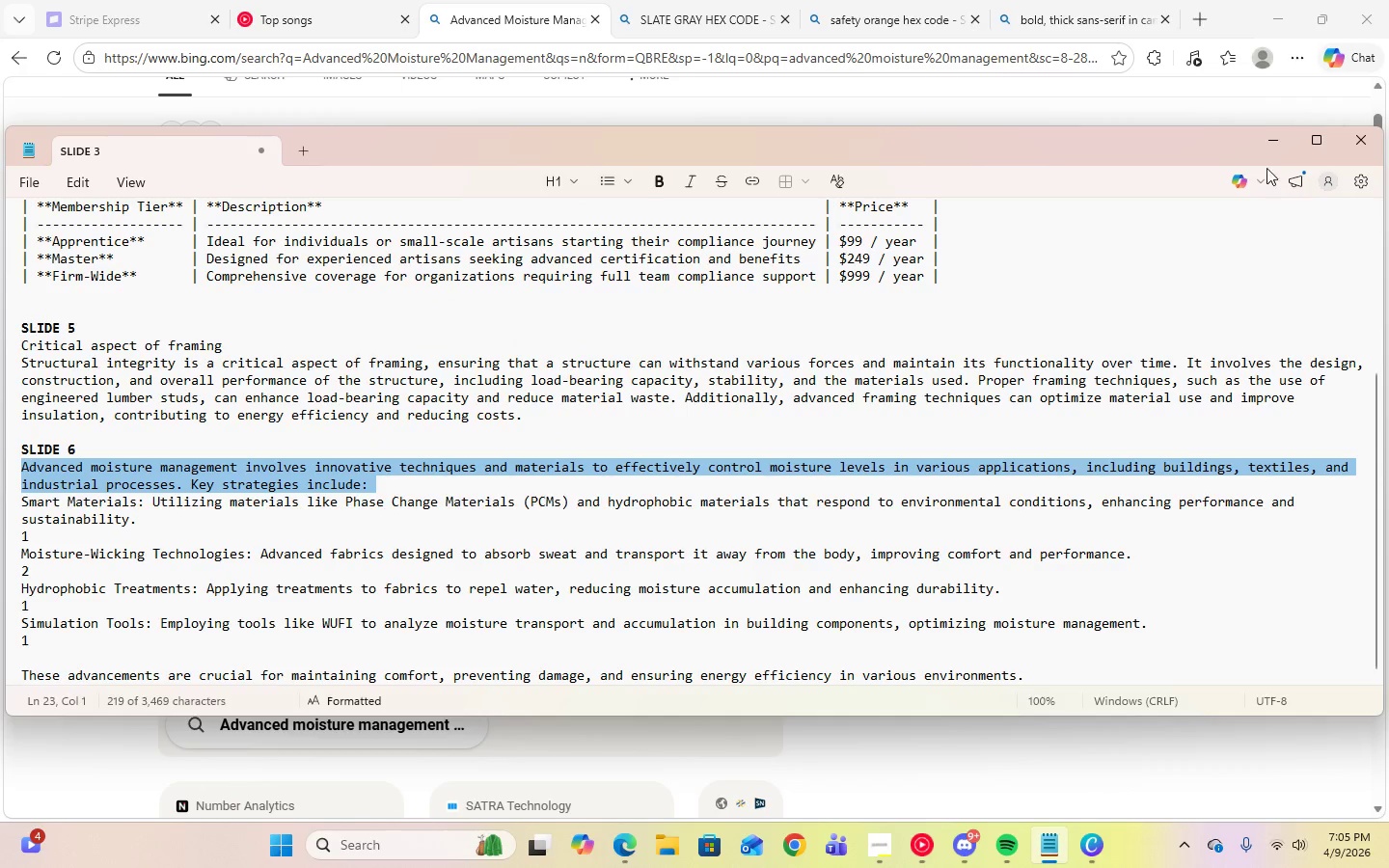 
left_click([1264, 147])
 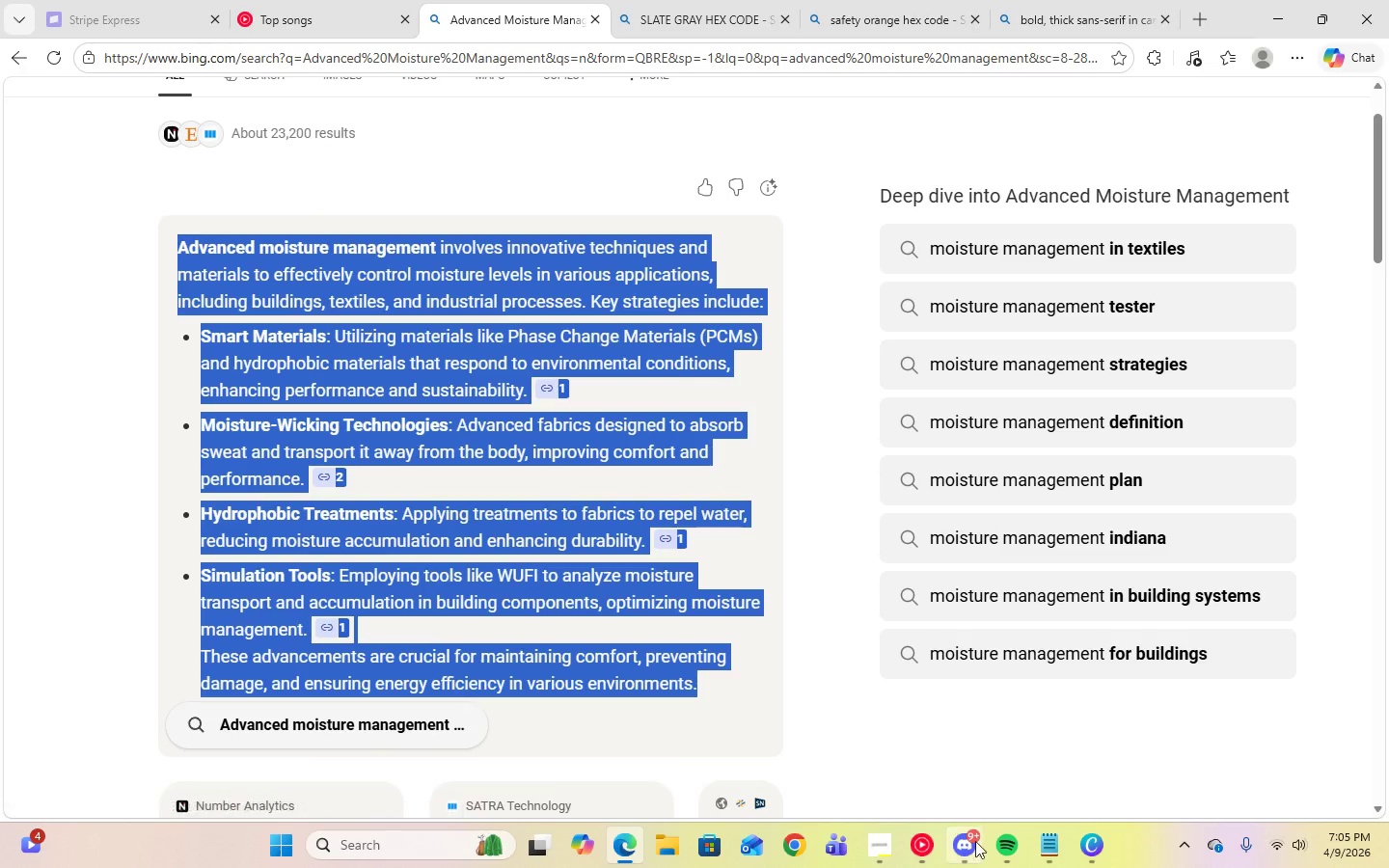 
left_click([1096, 845])
 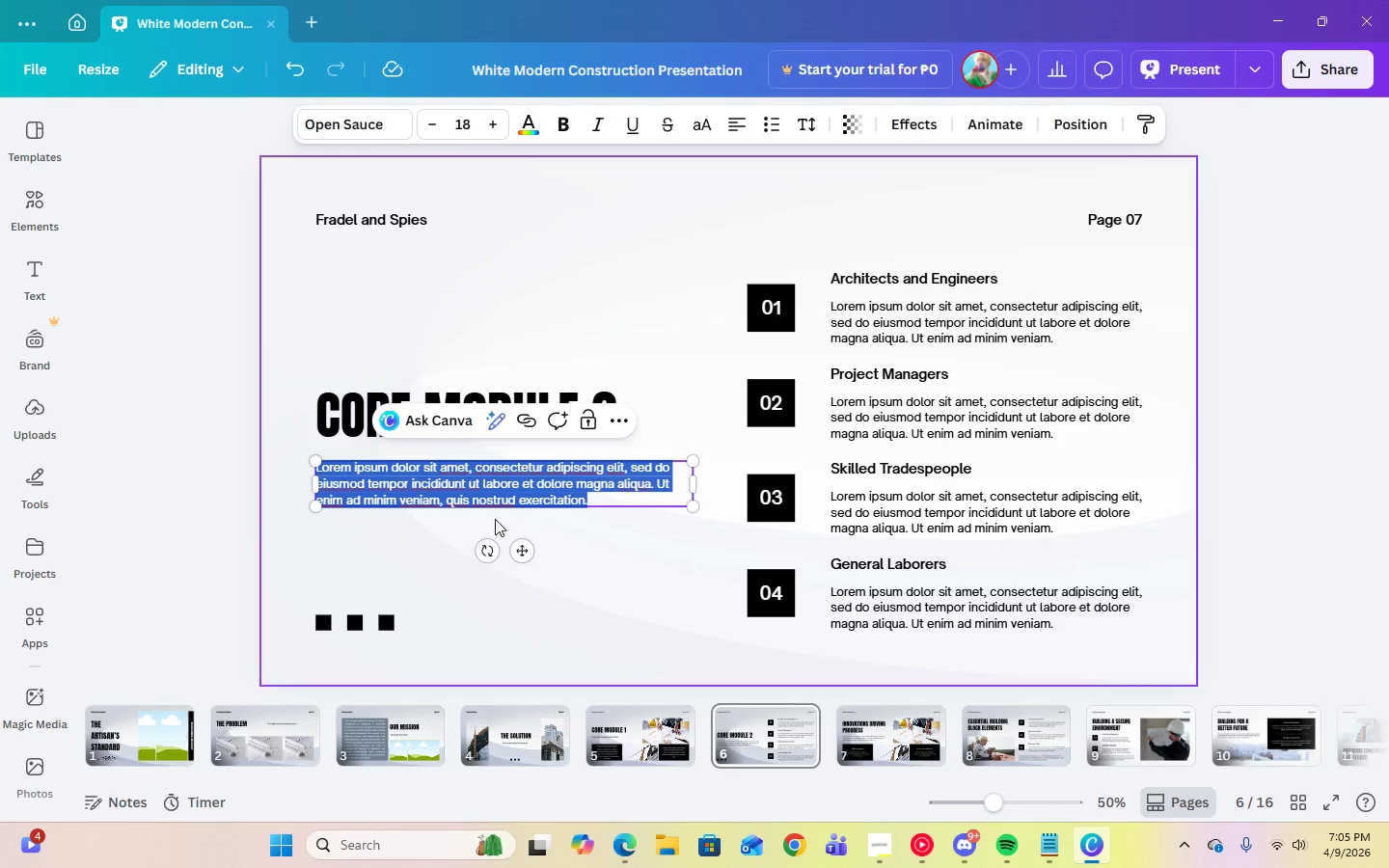 
right_click([476, 495])
 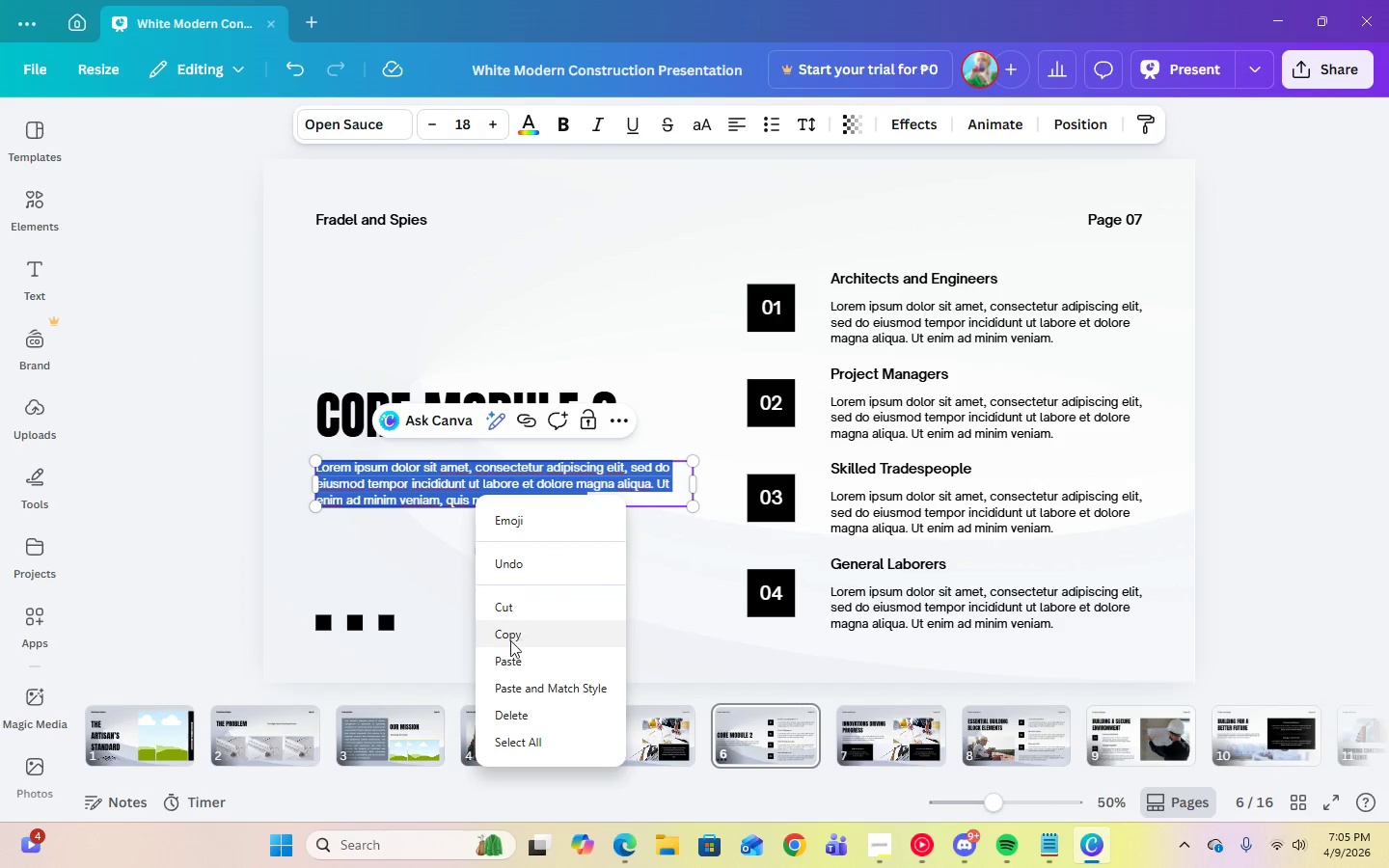 
left_click([507, 659])
 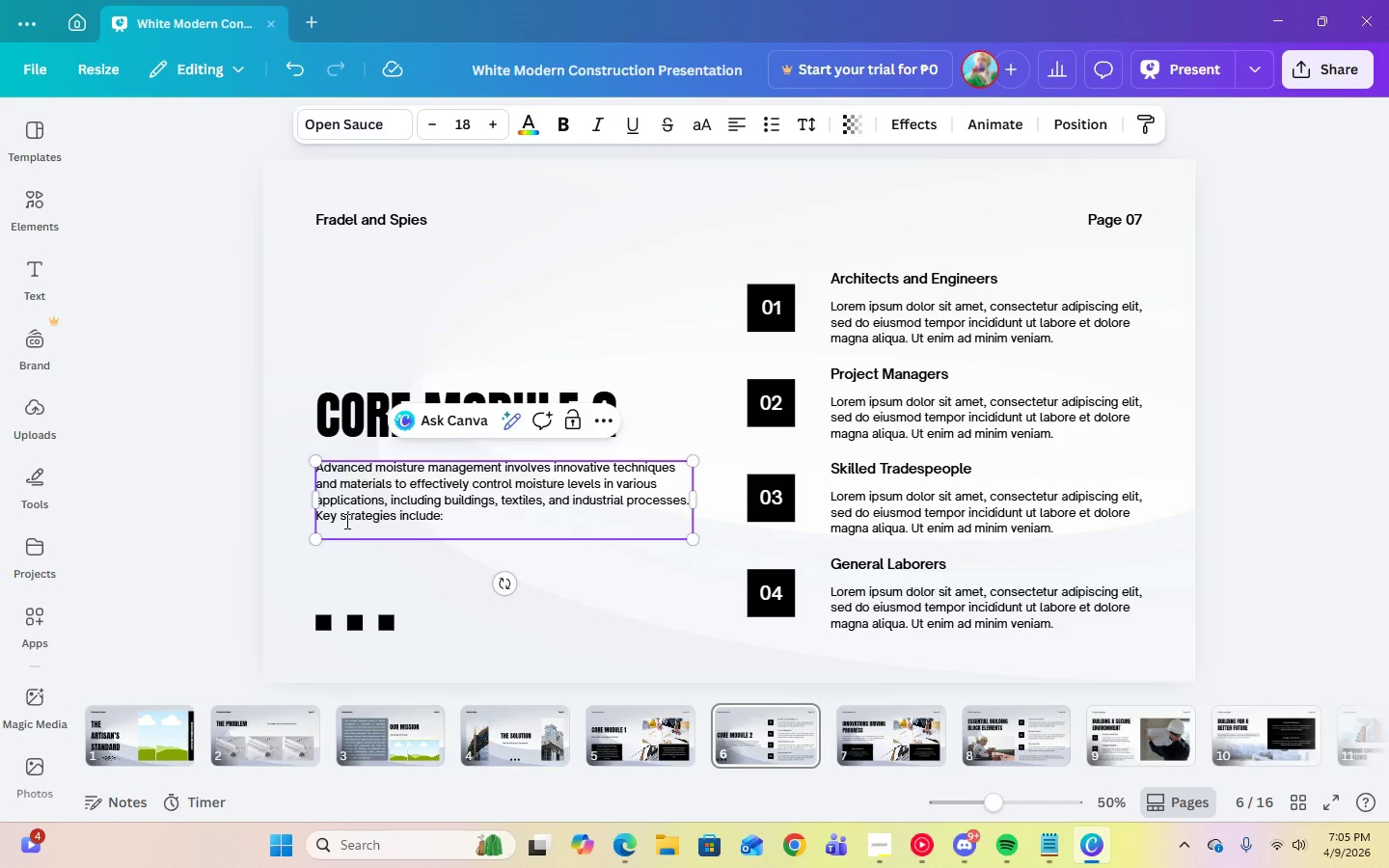 
left_click([354, 531])
 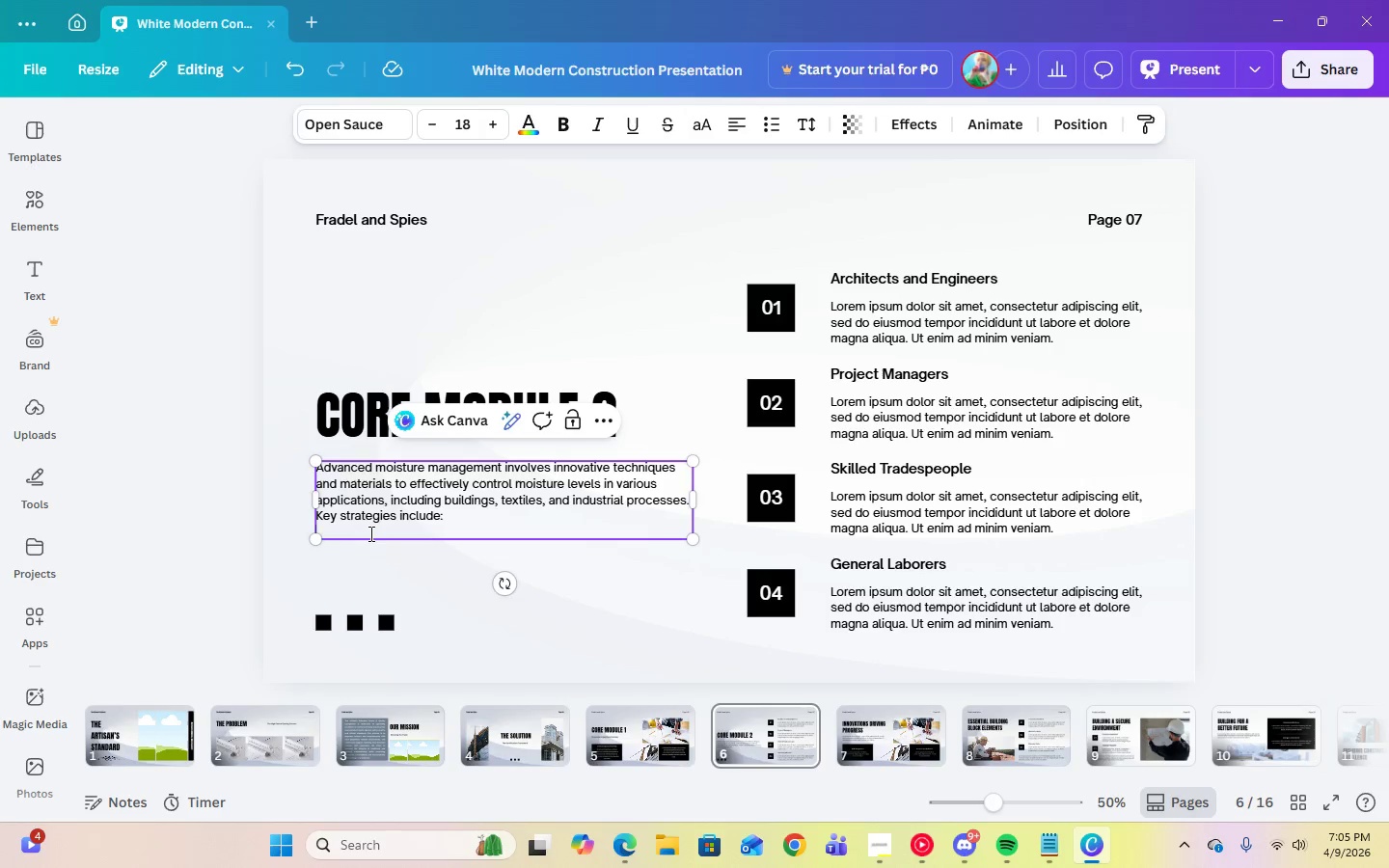 
key(Backspace)
 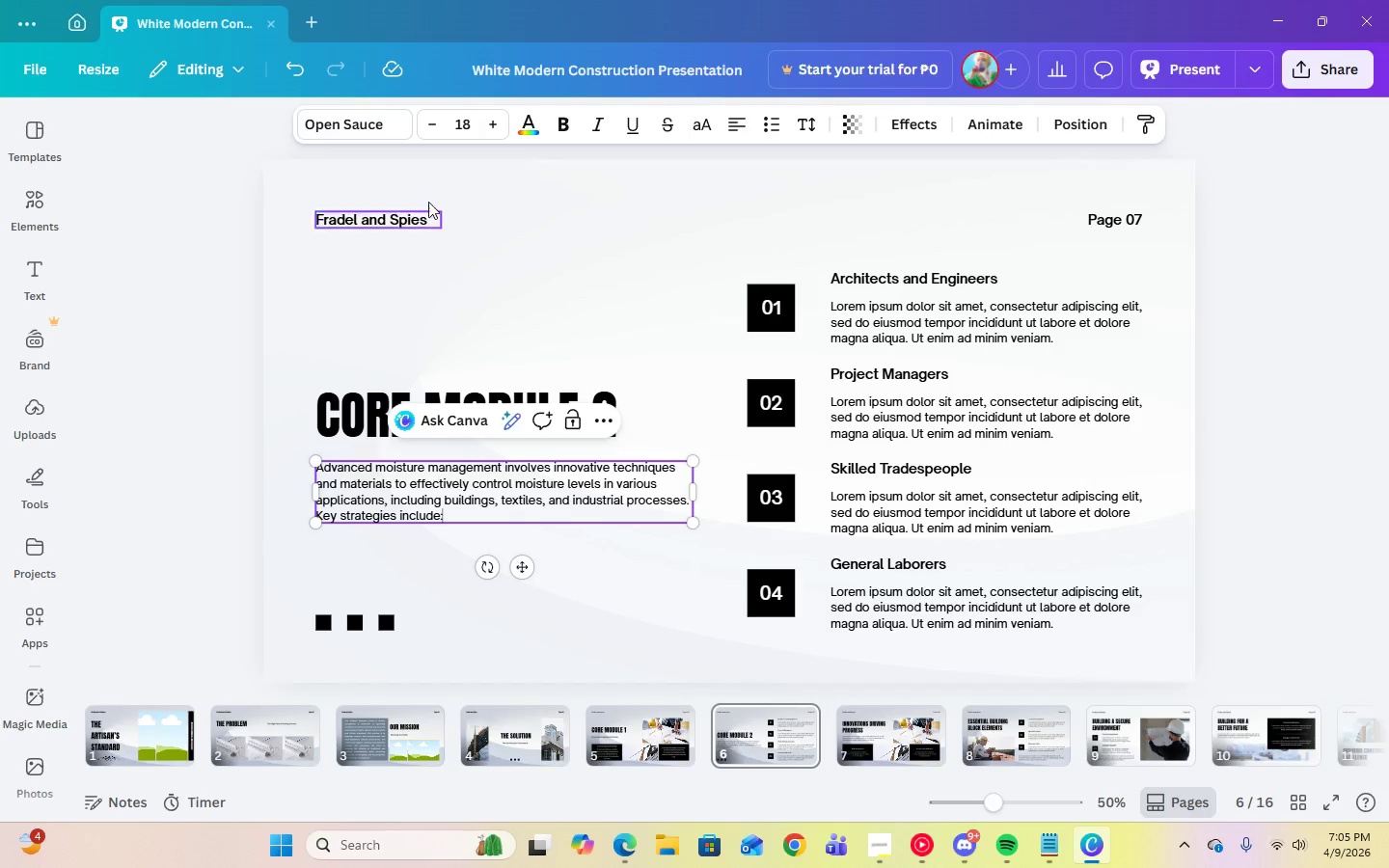 
double_click([460, 135])
 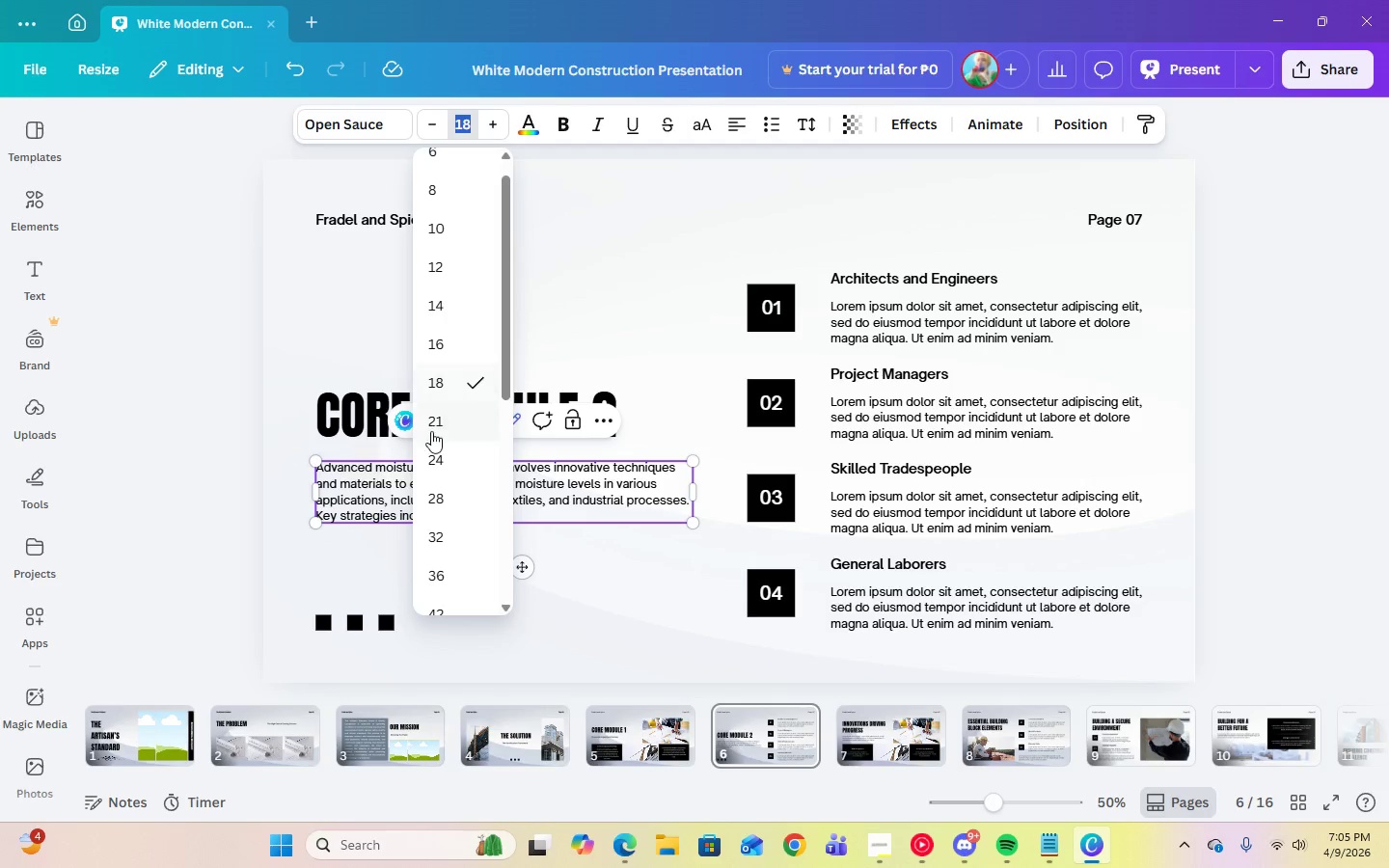 
left_click([430, 455])
 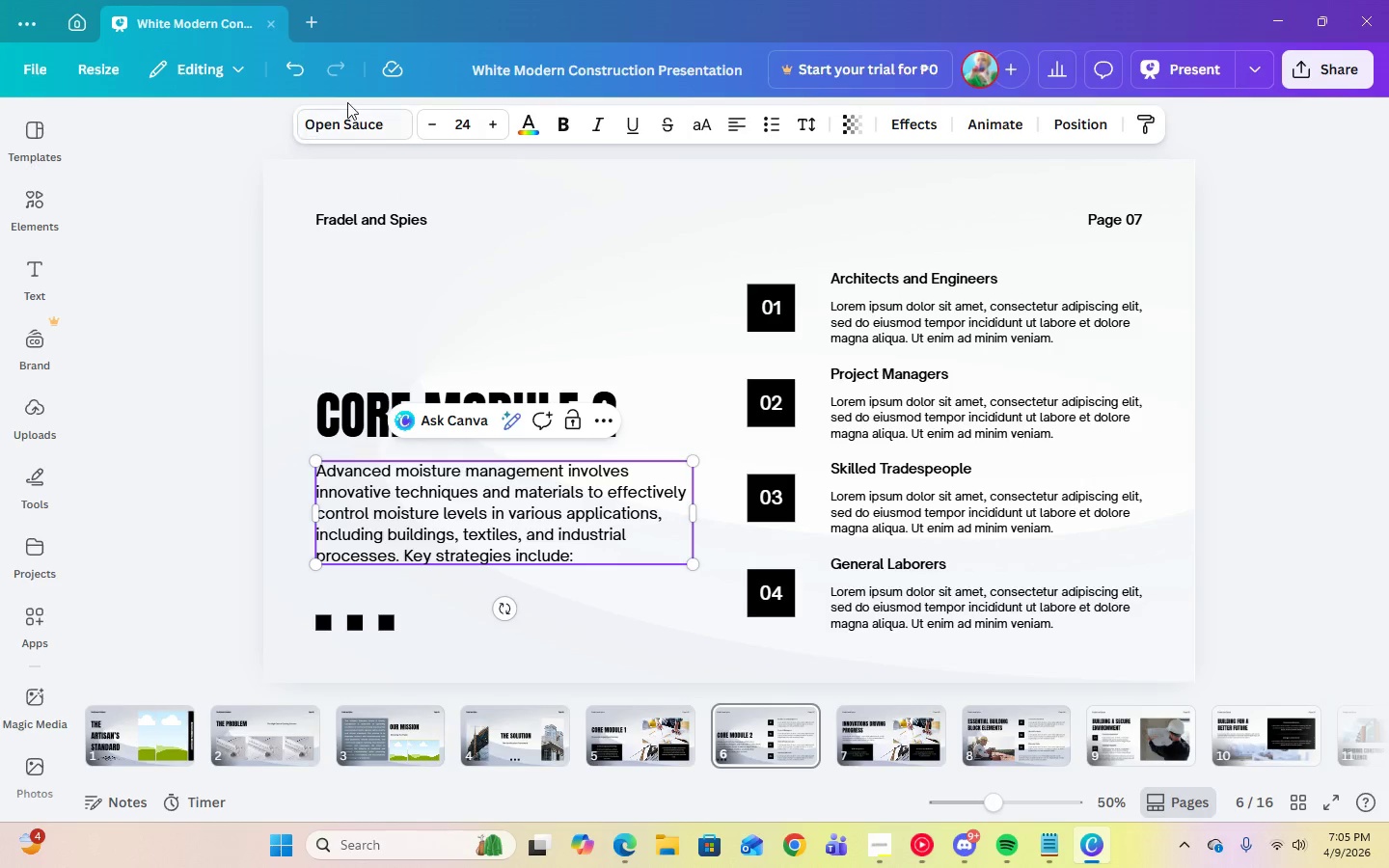 
left_click([347, 127])
 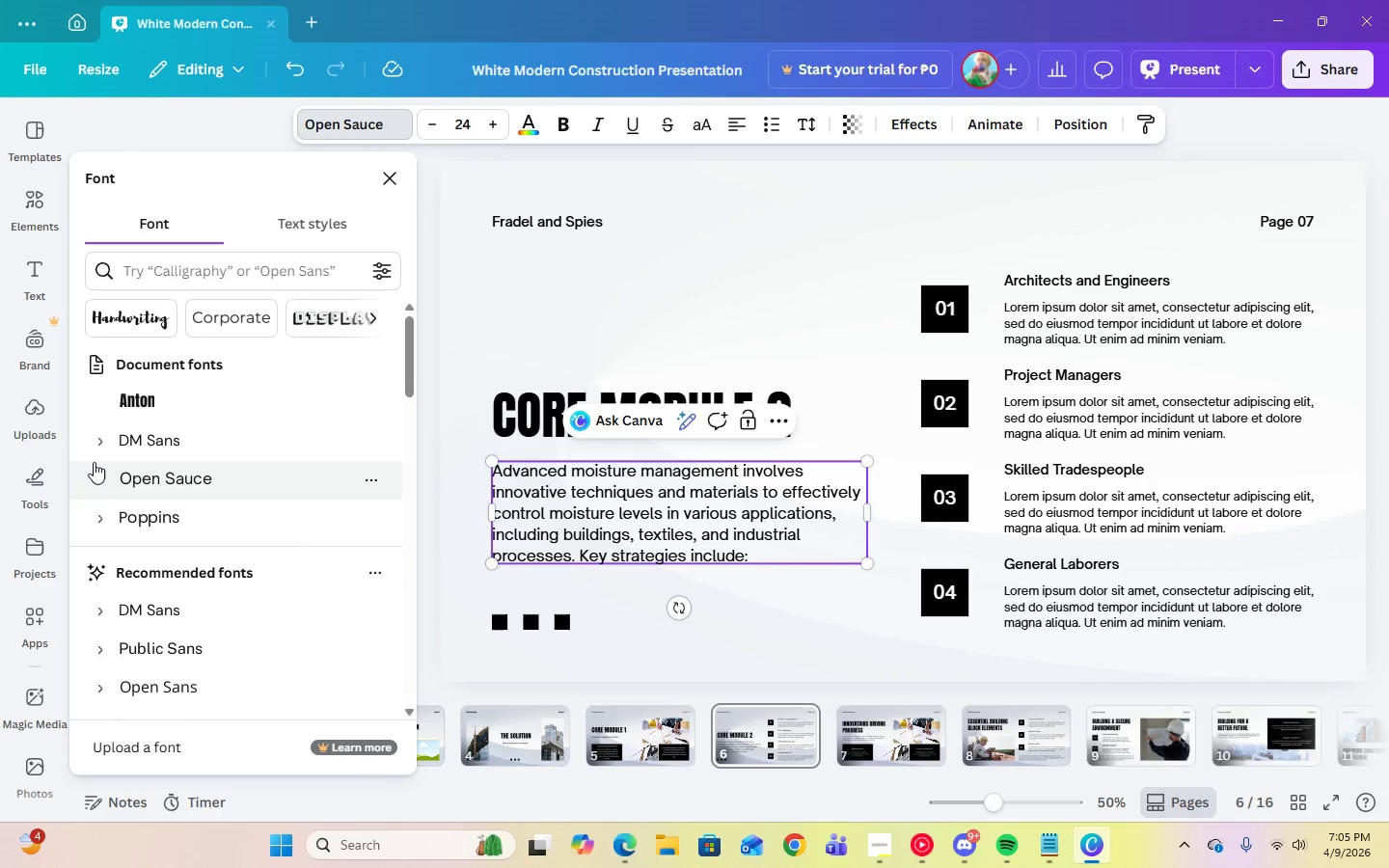 
left_click([96, 448])
 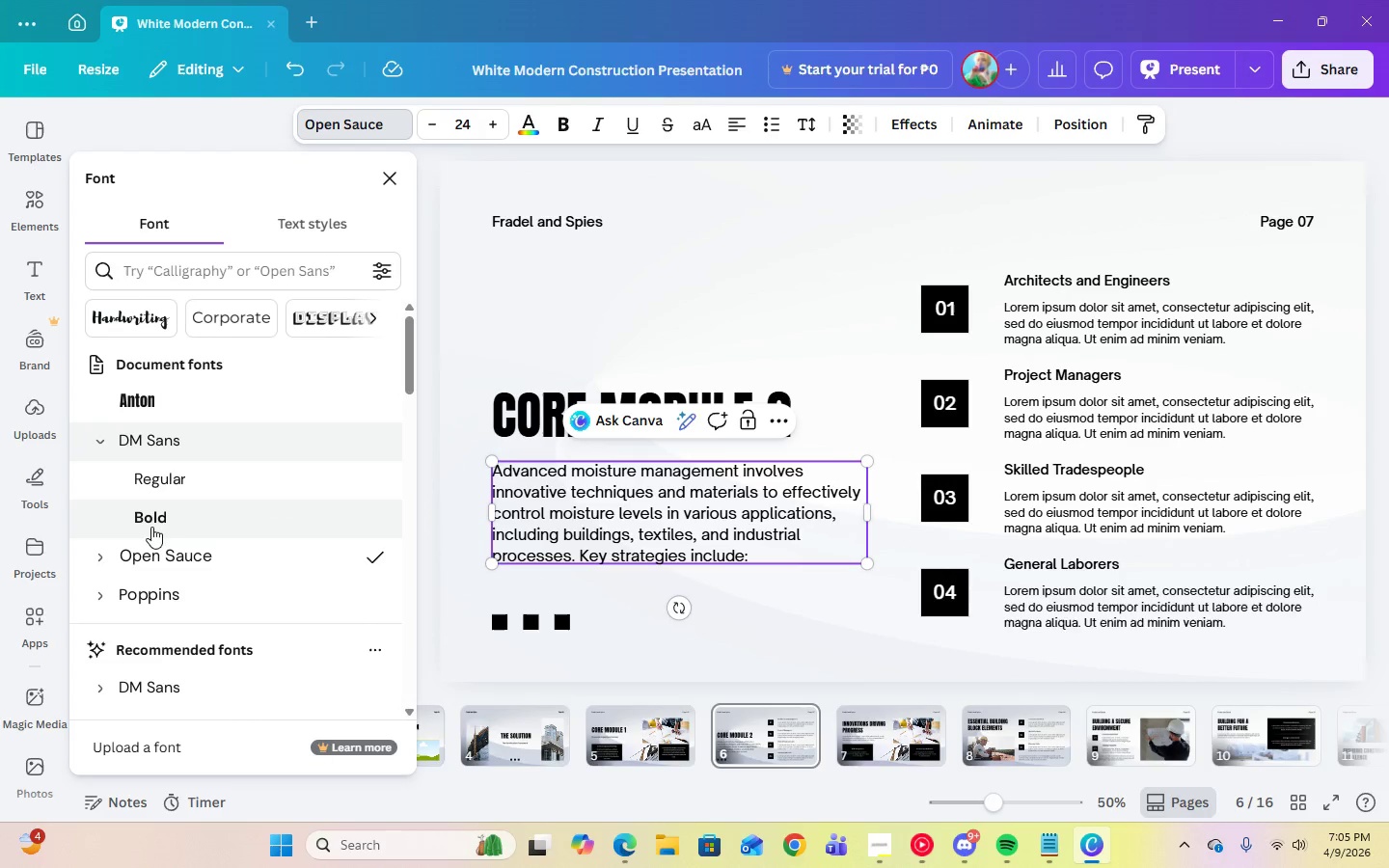 
left_click([150, 519])
 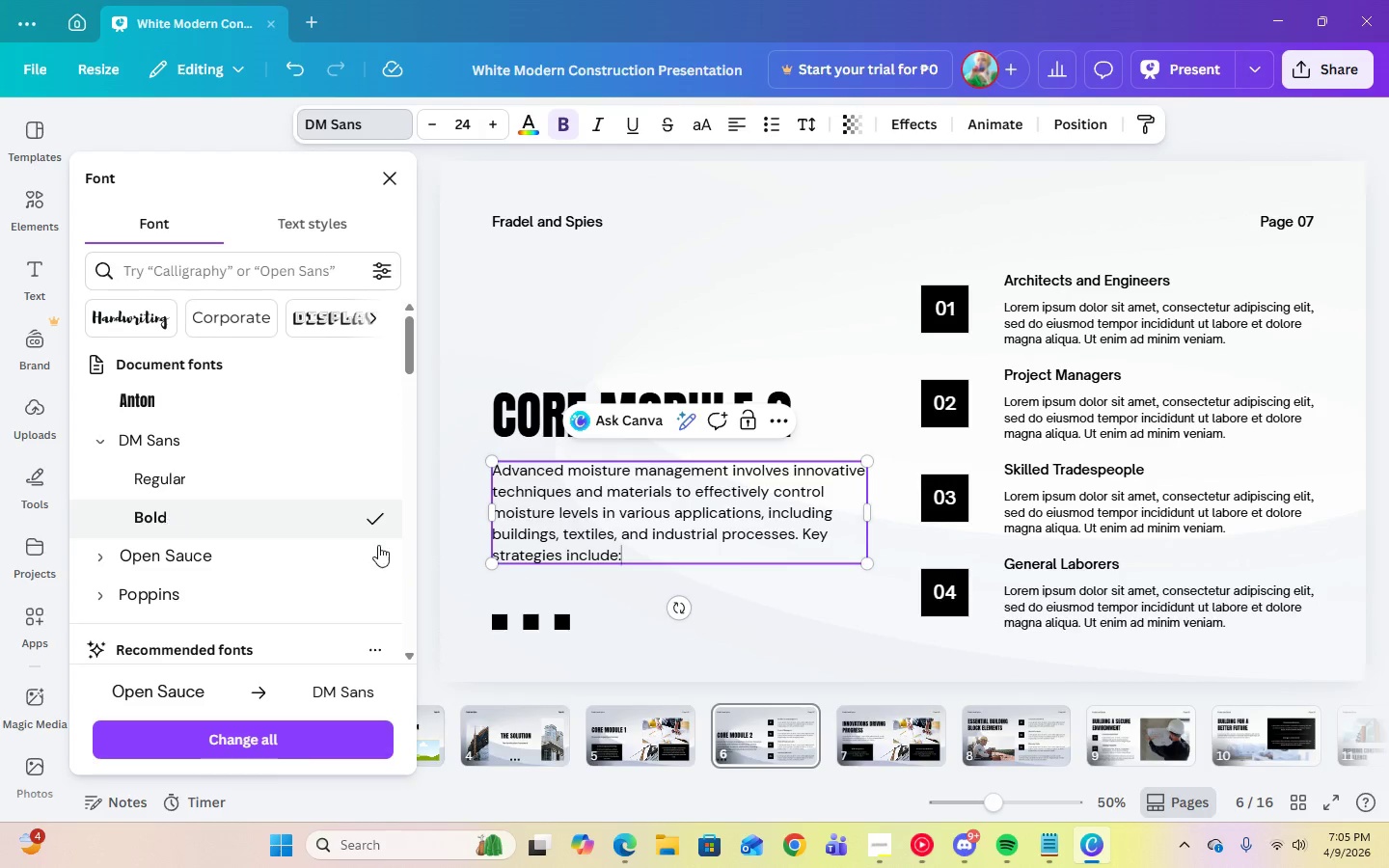 
left_click([722, 571])
 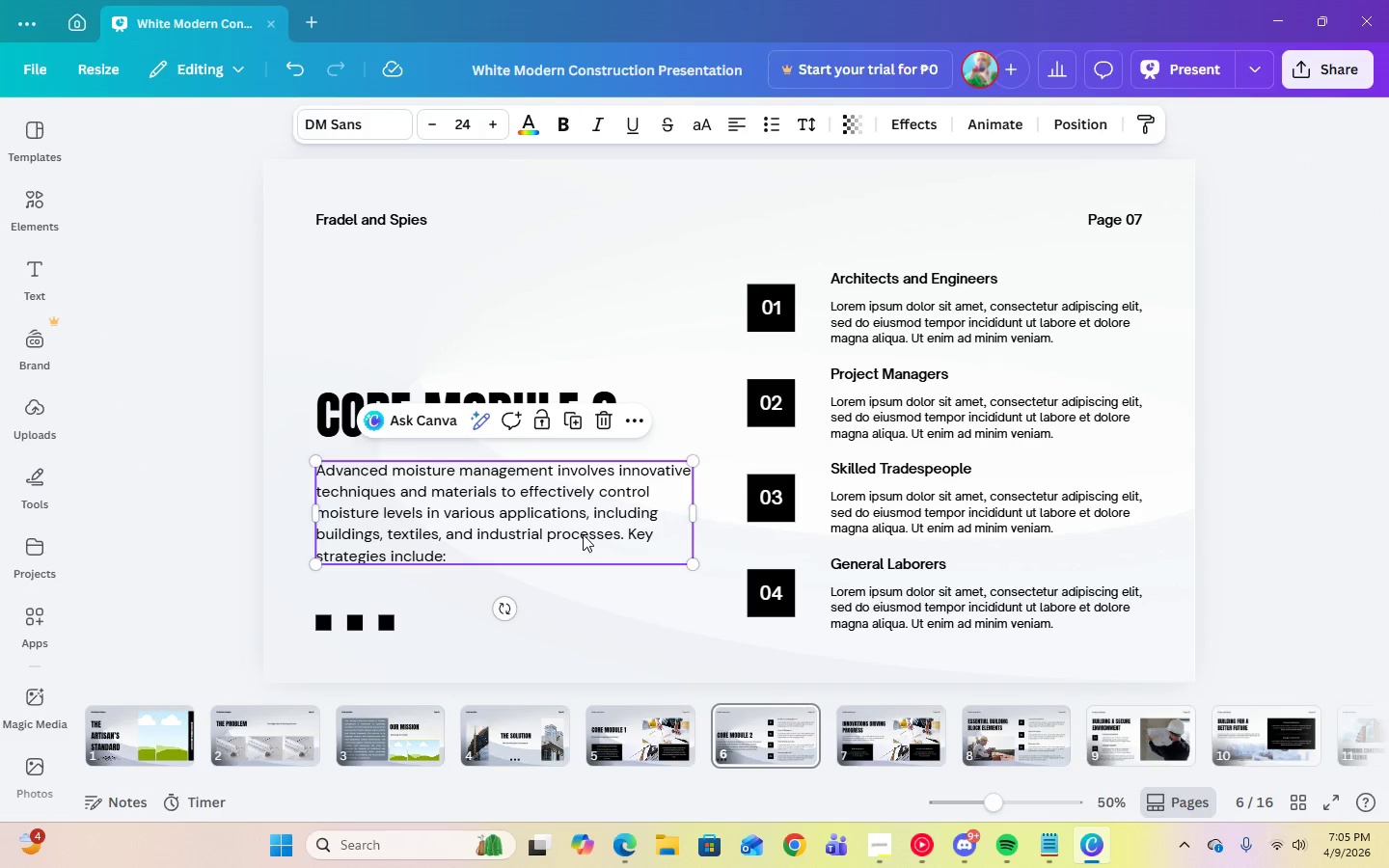 
double_click([545, 534])
 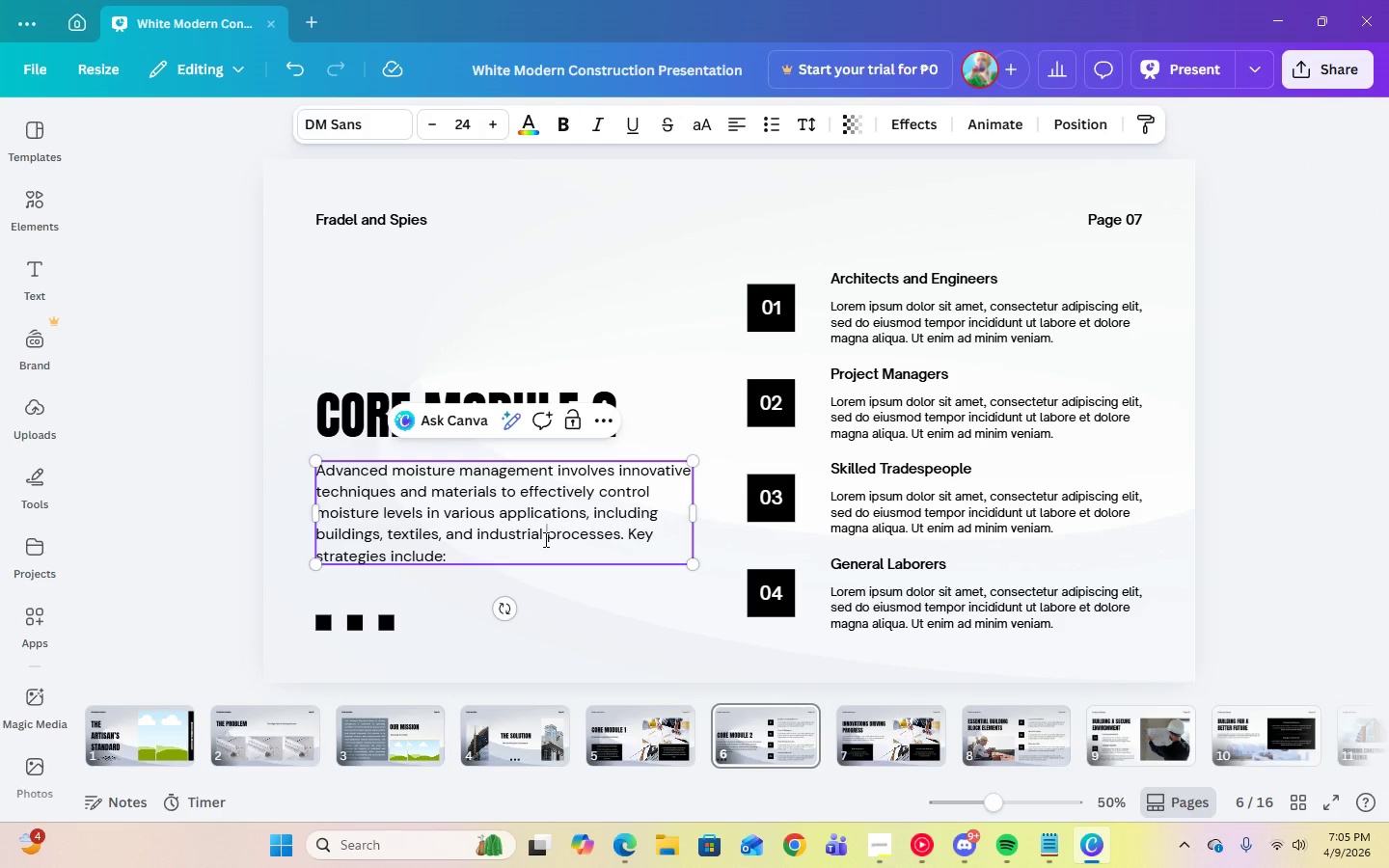 
key(Control+A)
 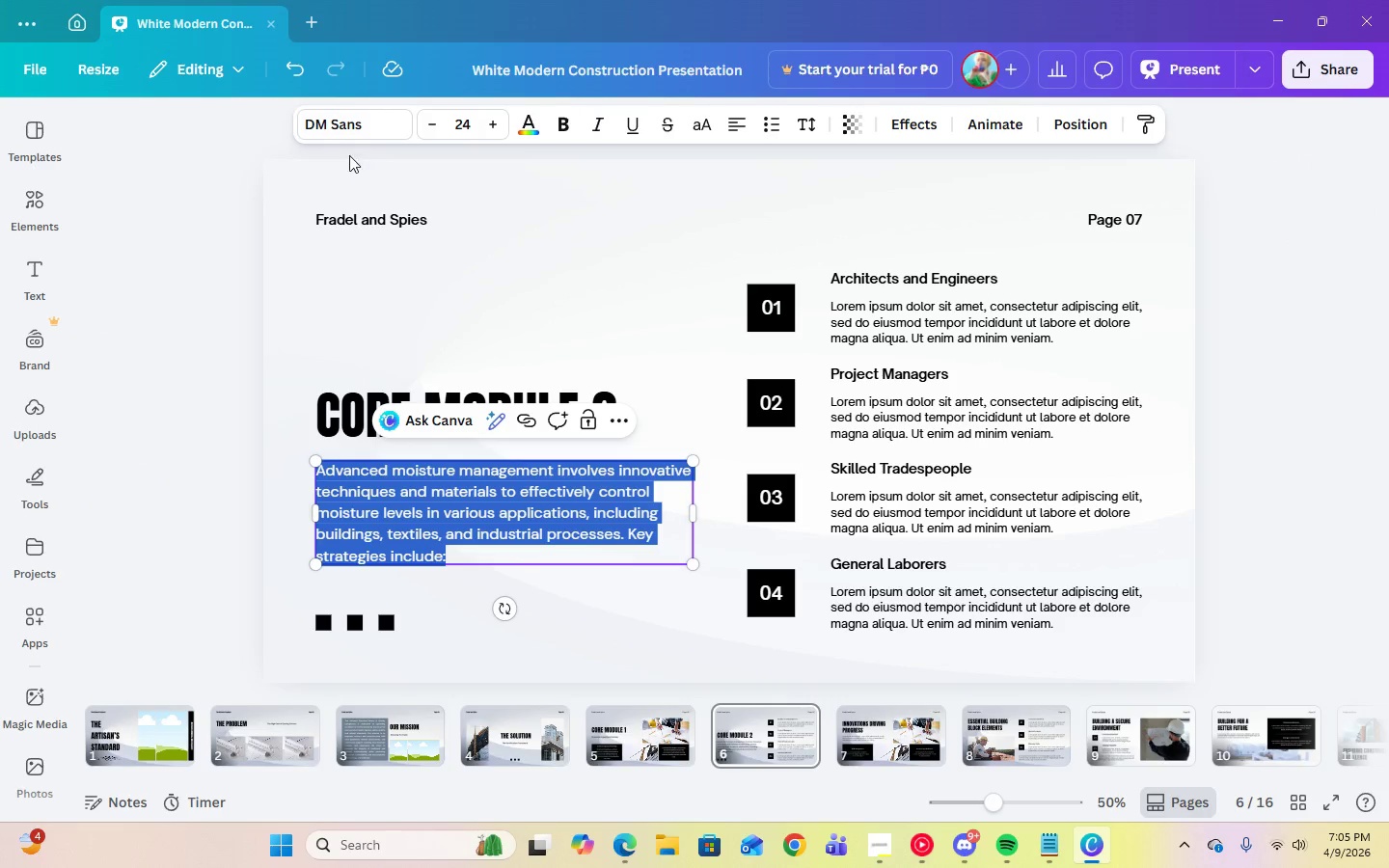 
left_click([346, 137])
 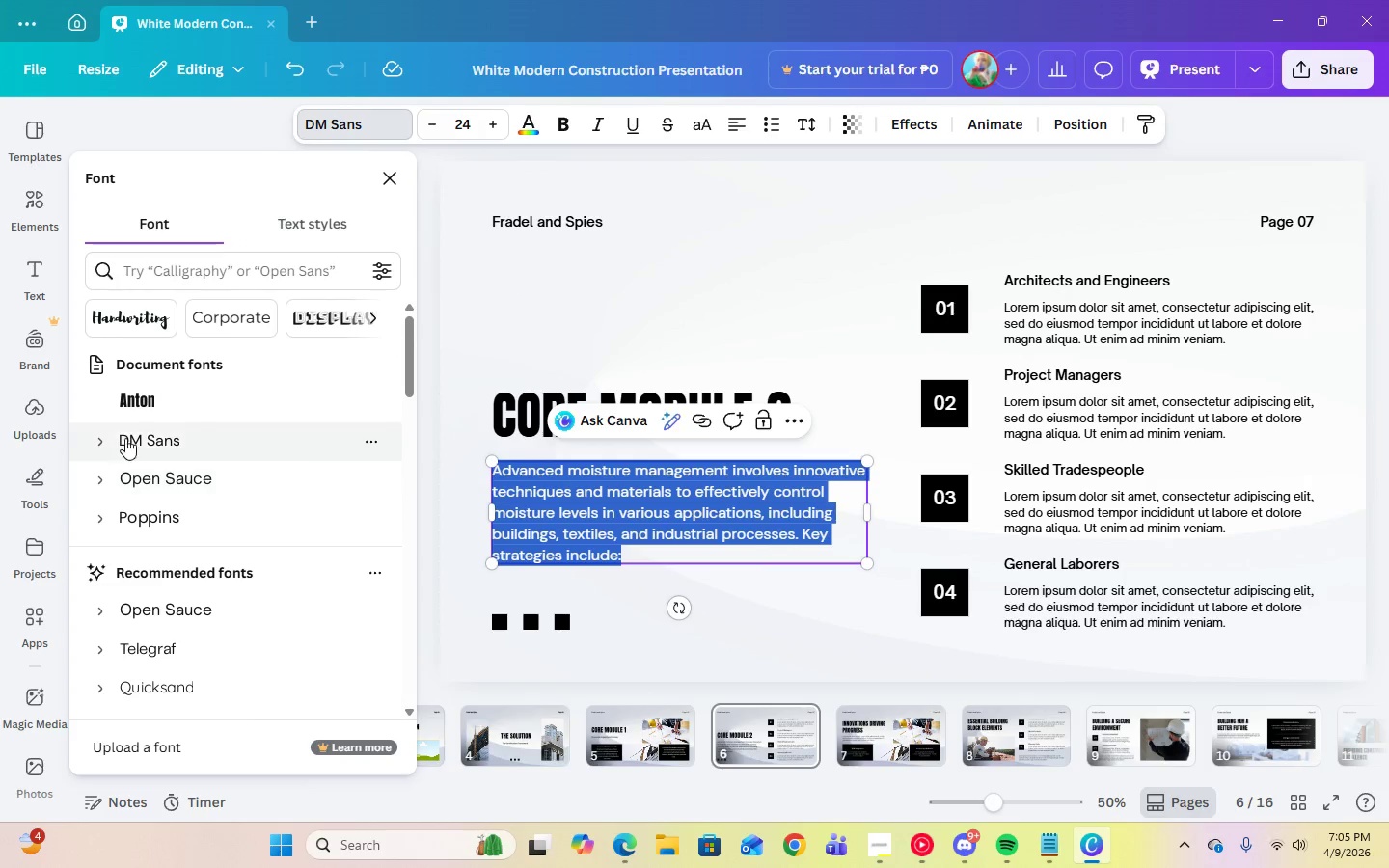 
left_click([96, 434])
 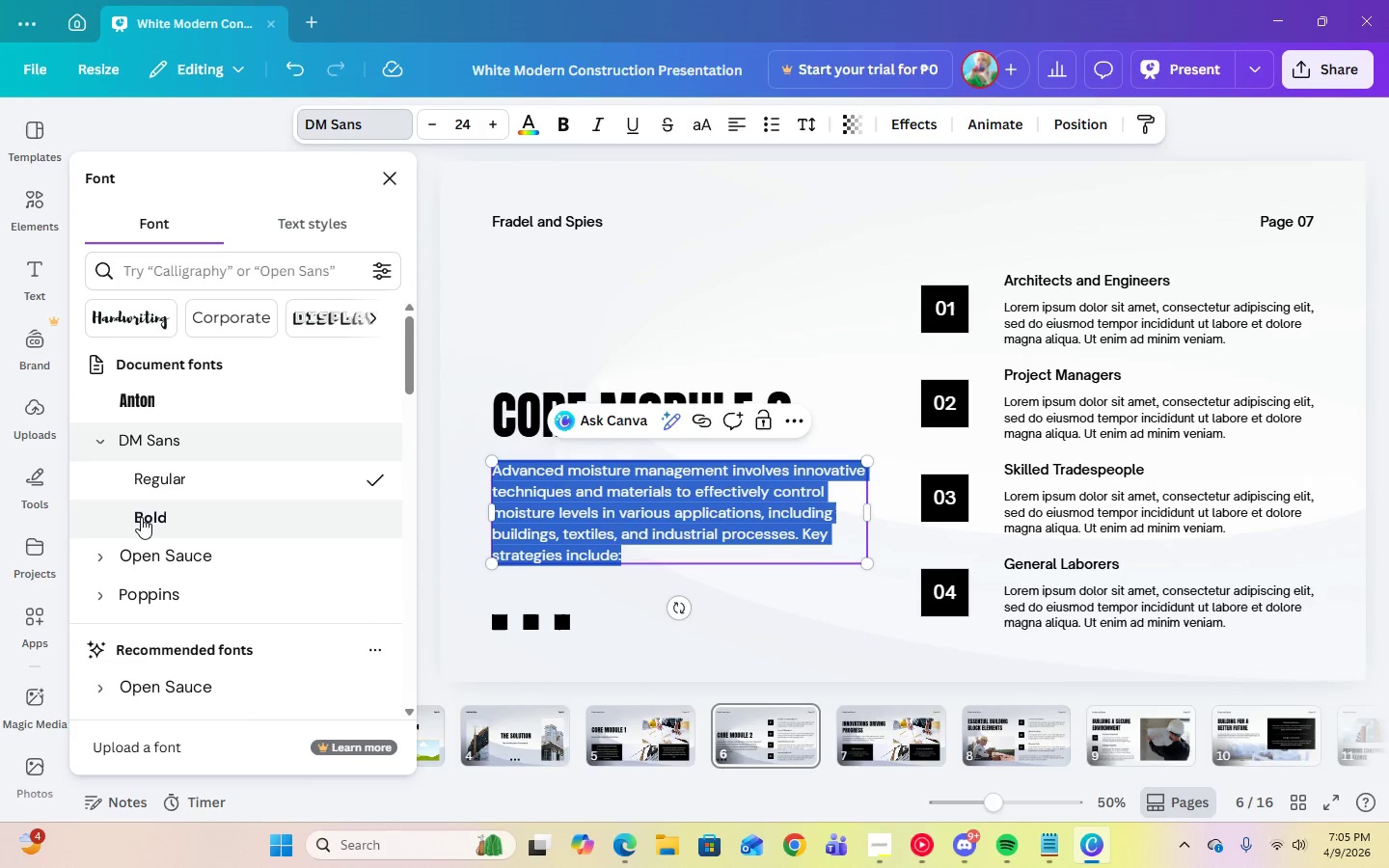 
left_click([141, 517])
 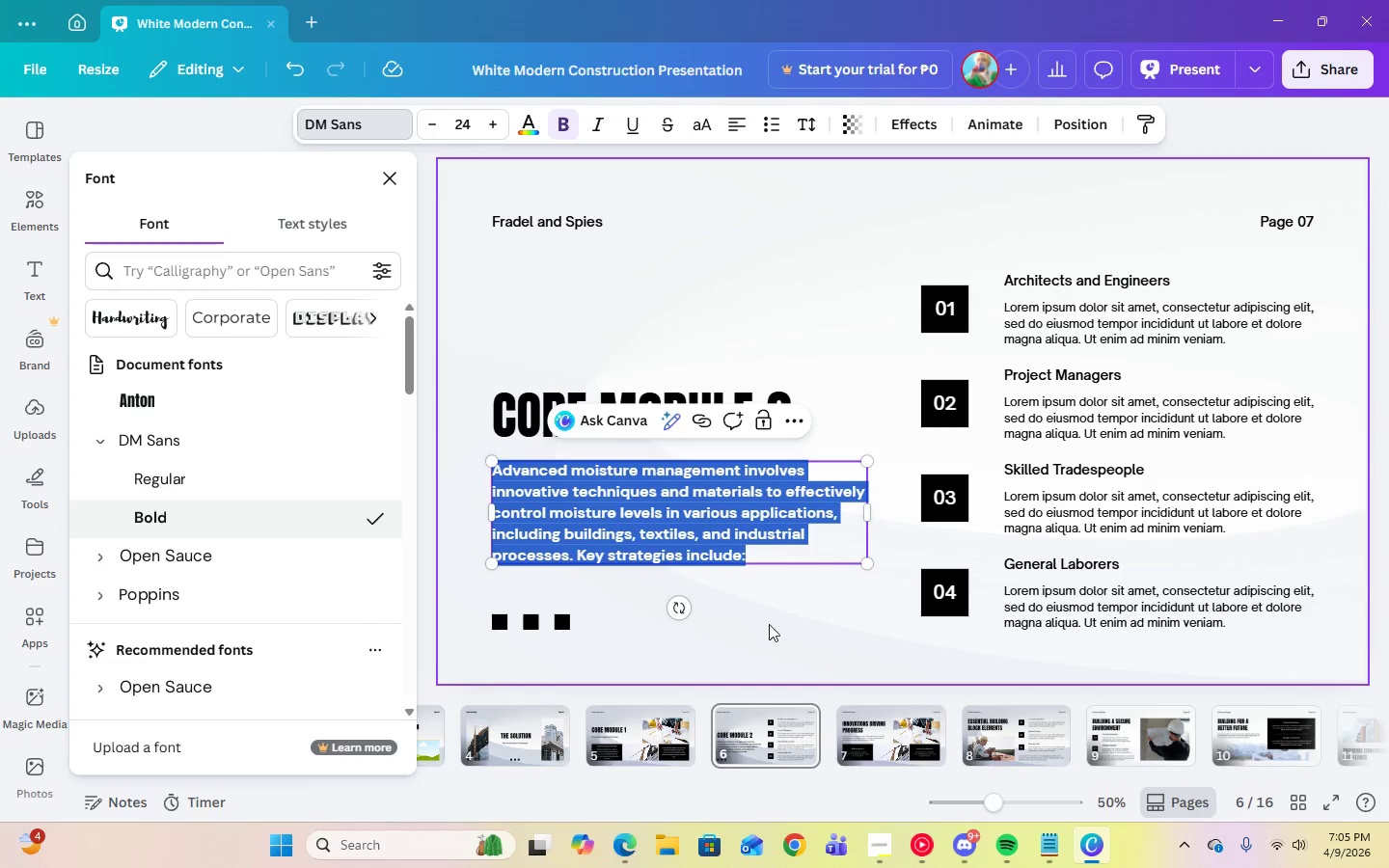 
left_click([774, 625])
 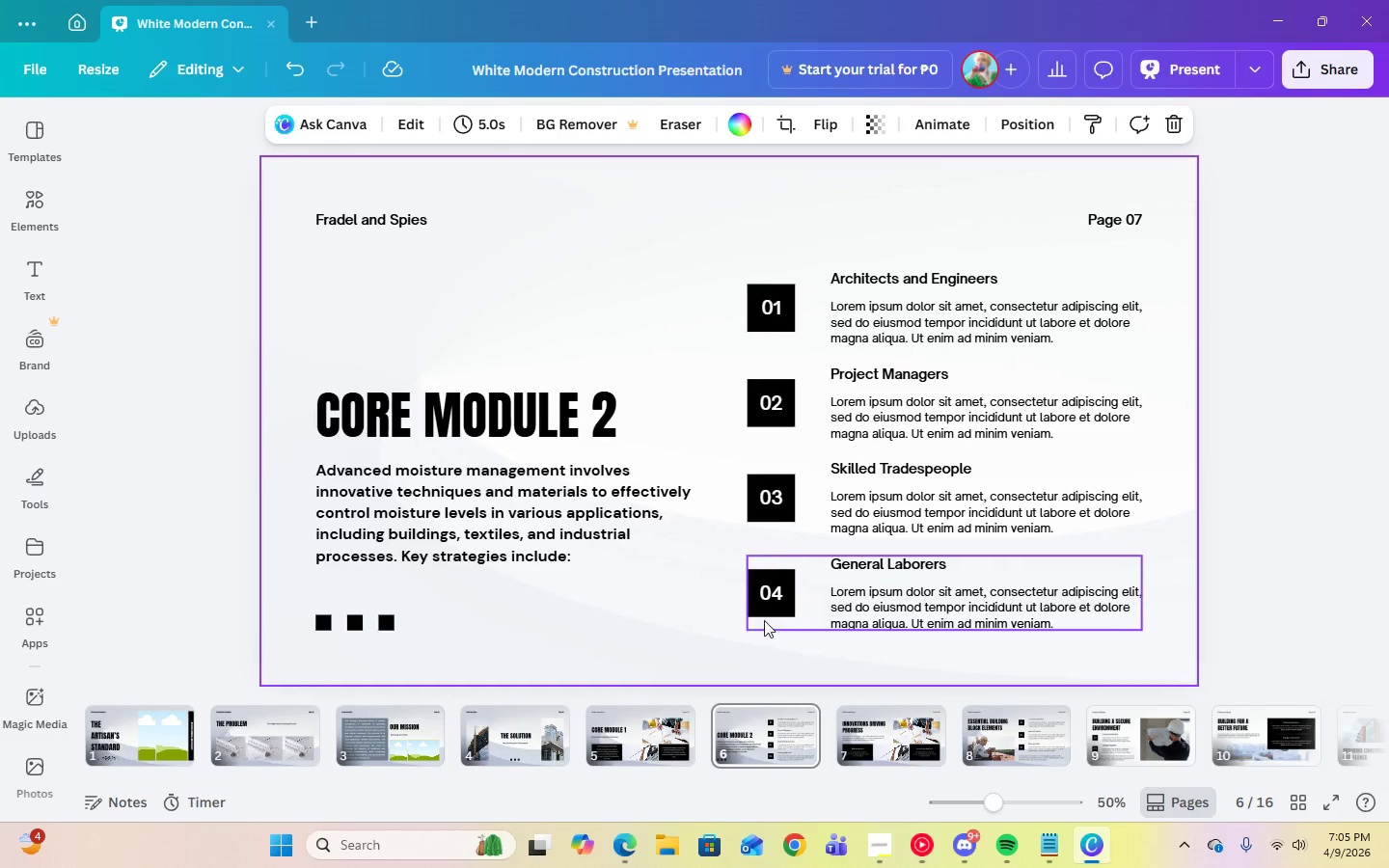 
left_click([637, 540])
 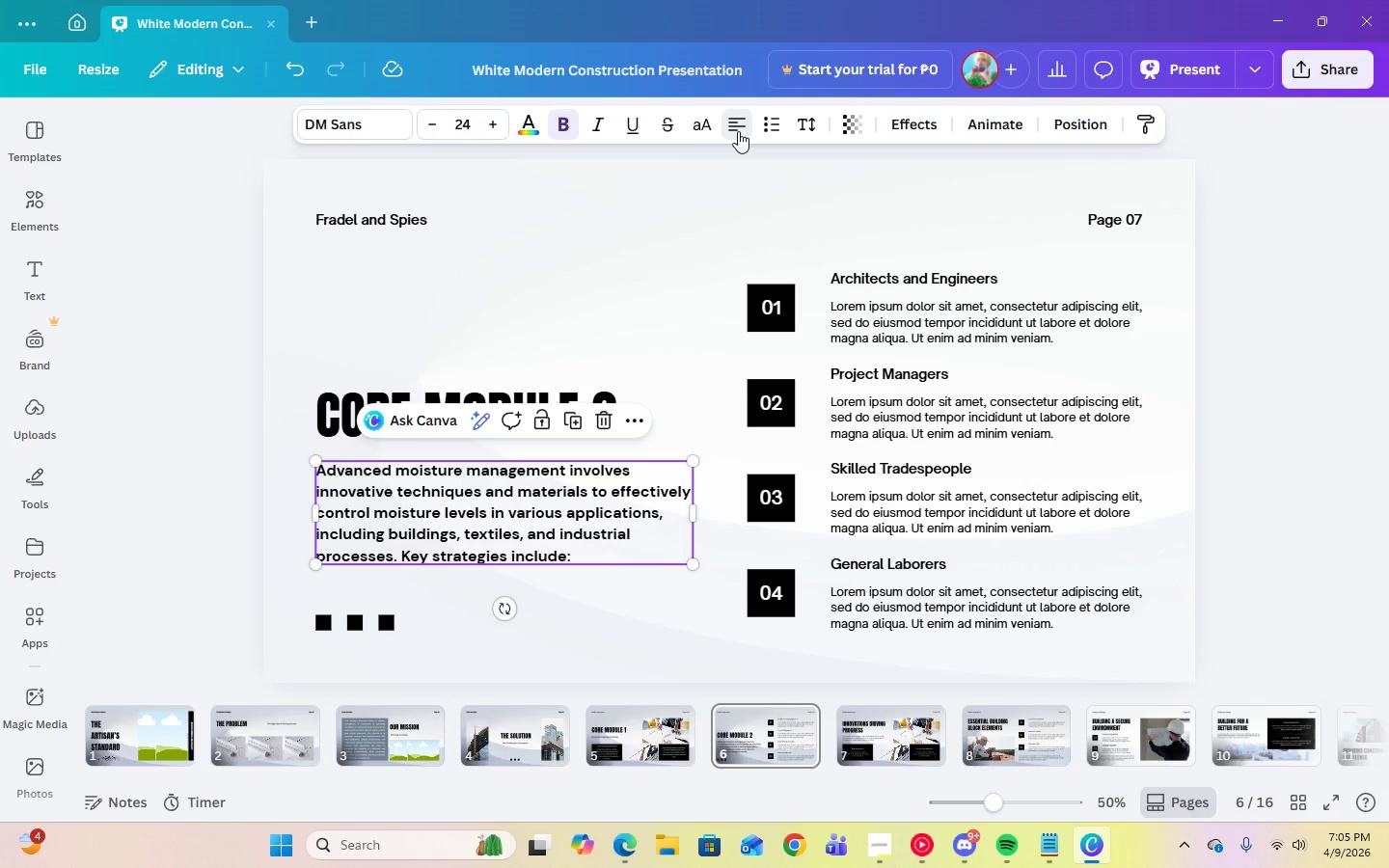 
double_click([738, 131])
 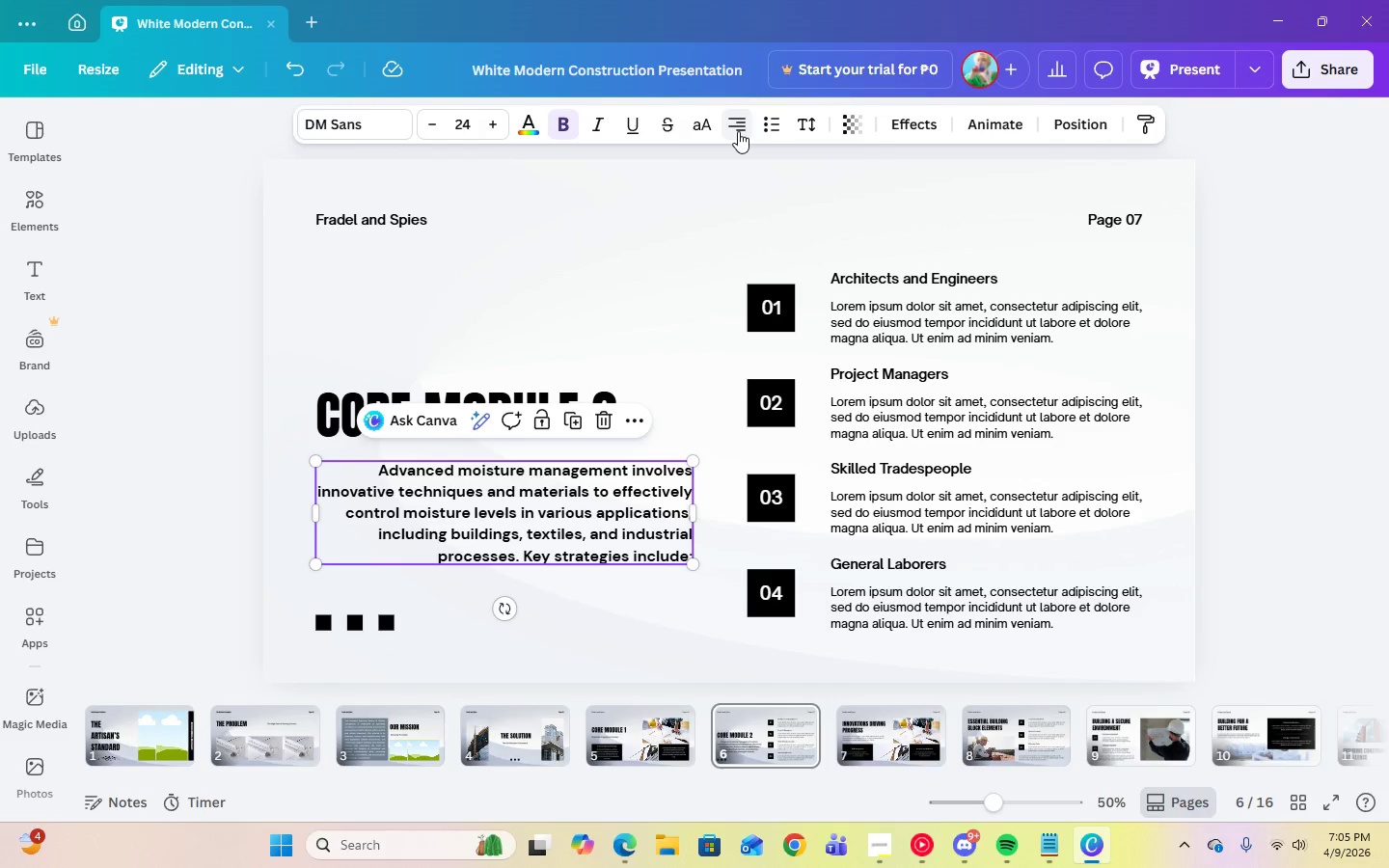 
triple_click([738, 131])
 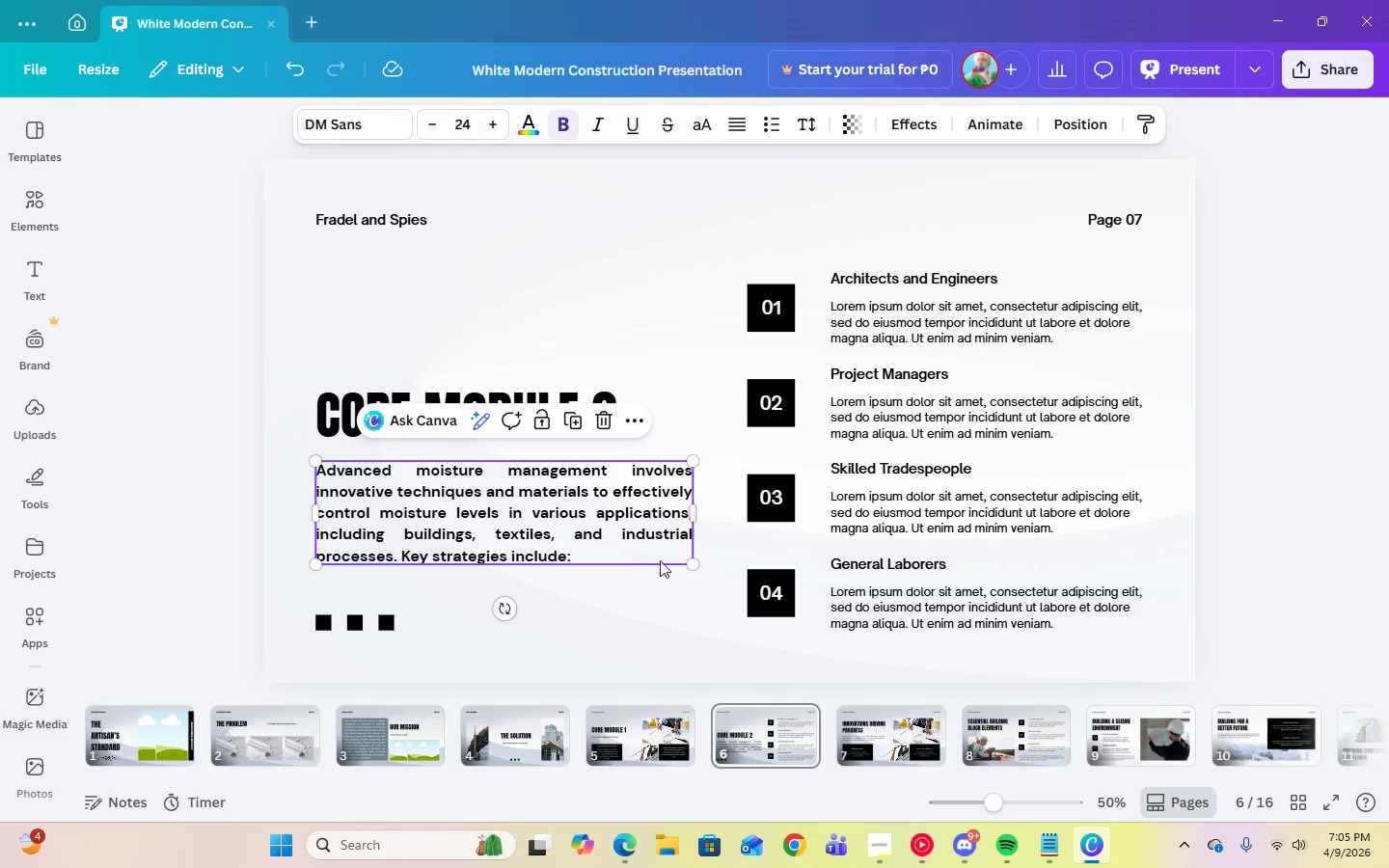 
left_click([619, 614])
 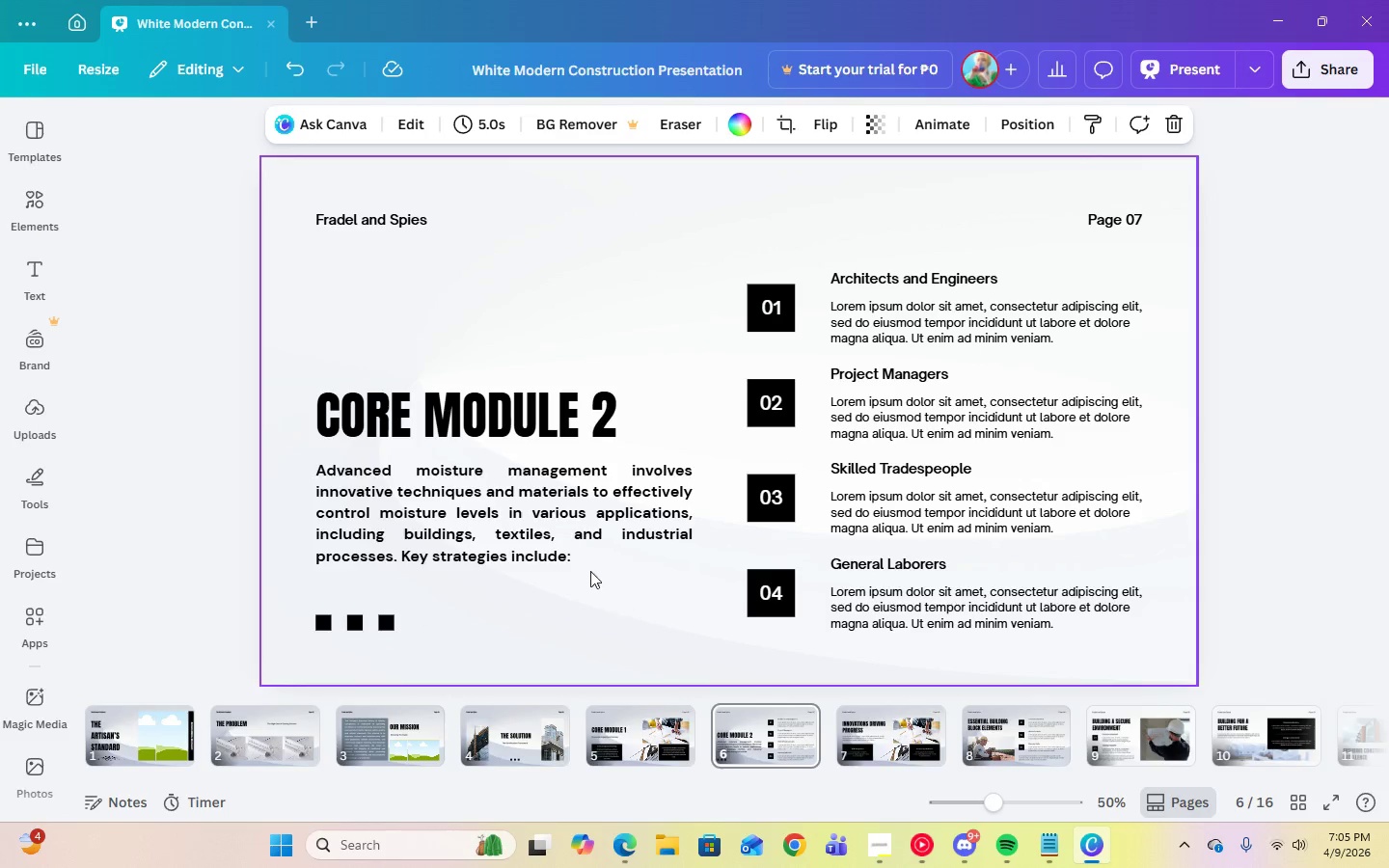 
left_click([562, 531])
 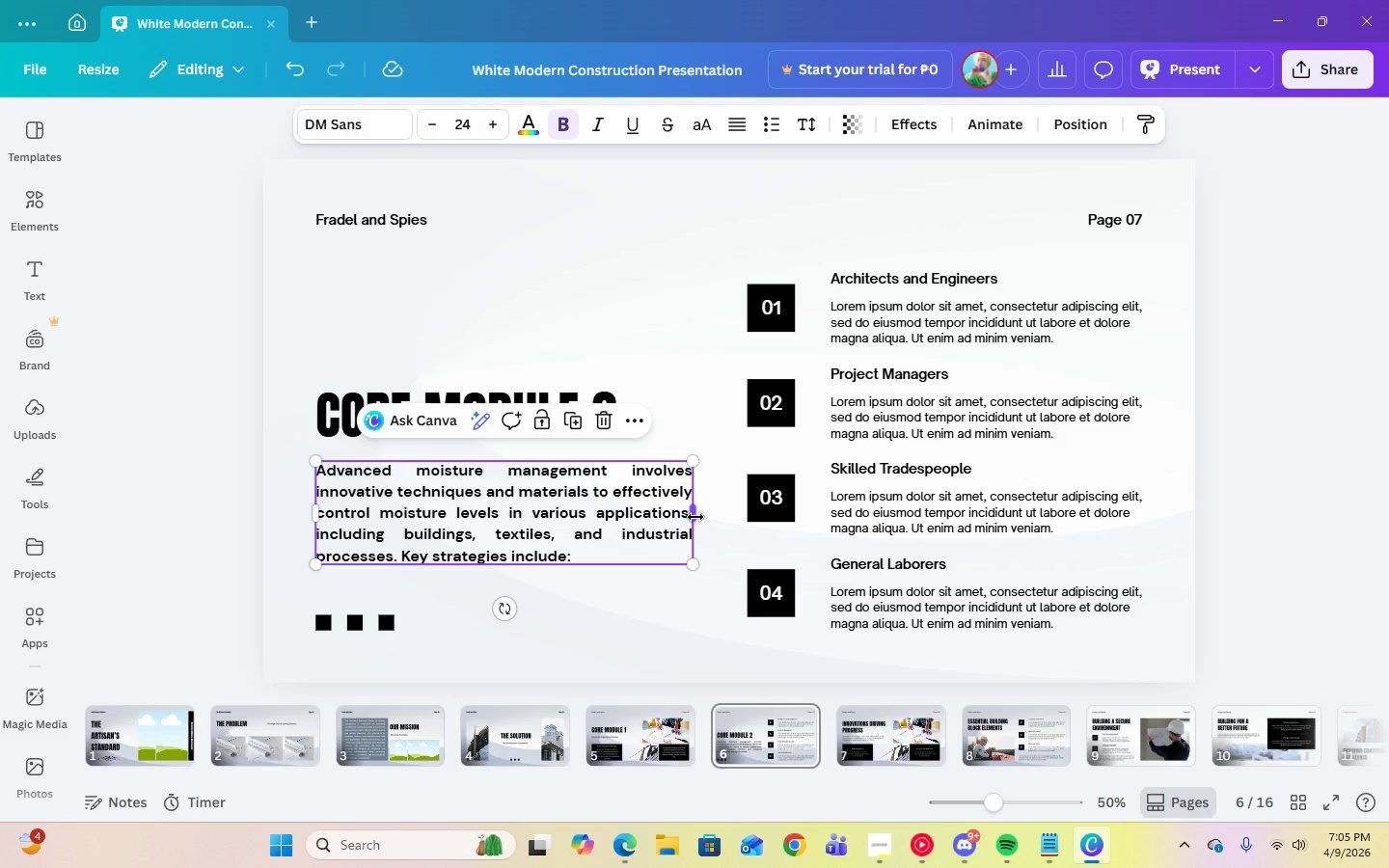 
left_click_drag(start_coordinate=[695, 517], to_coordinate=[655, 518])
 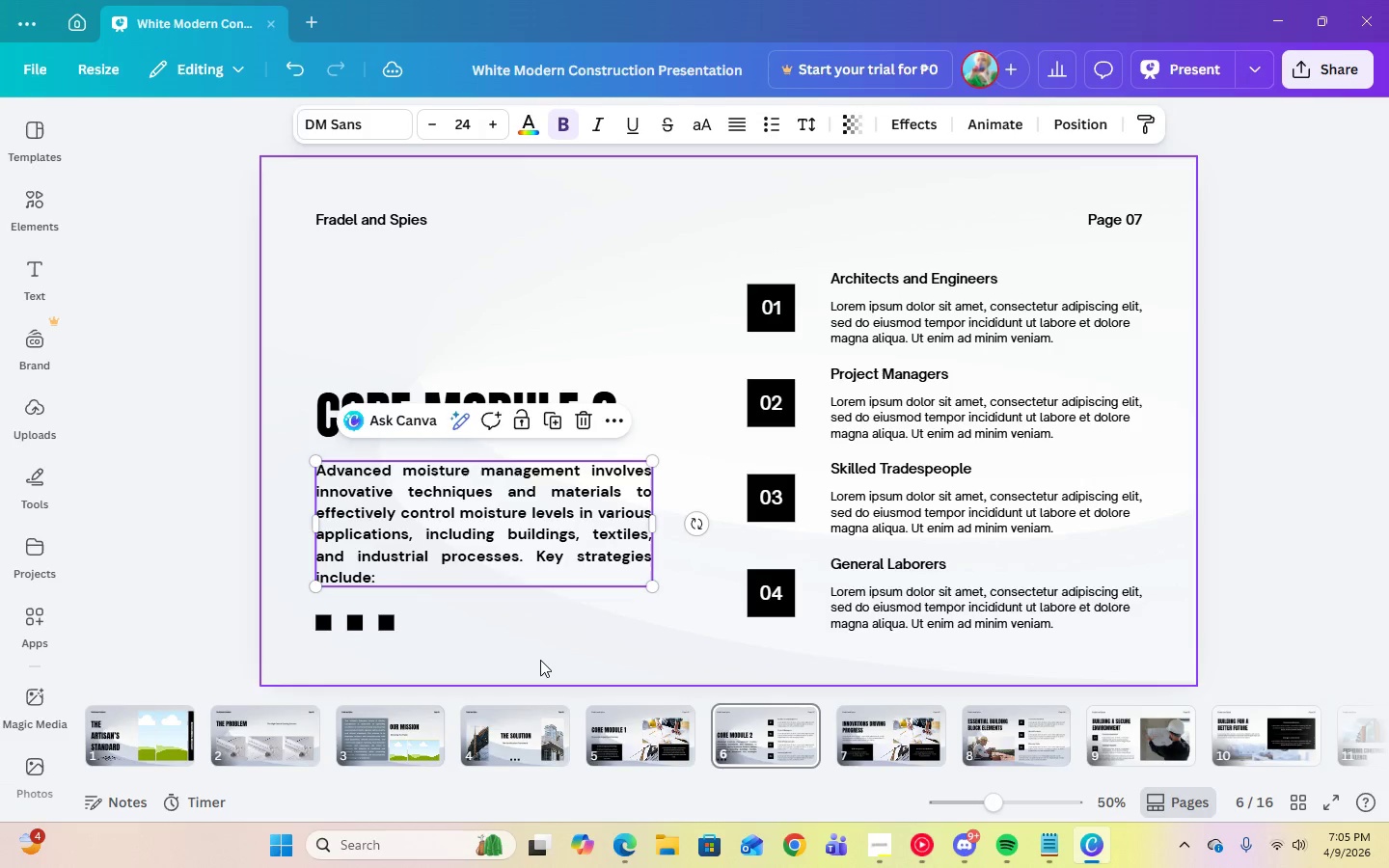 
left_click([540, 660])
 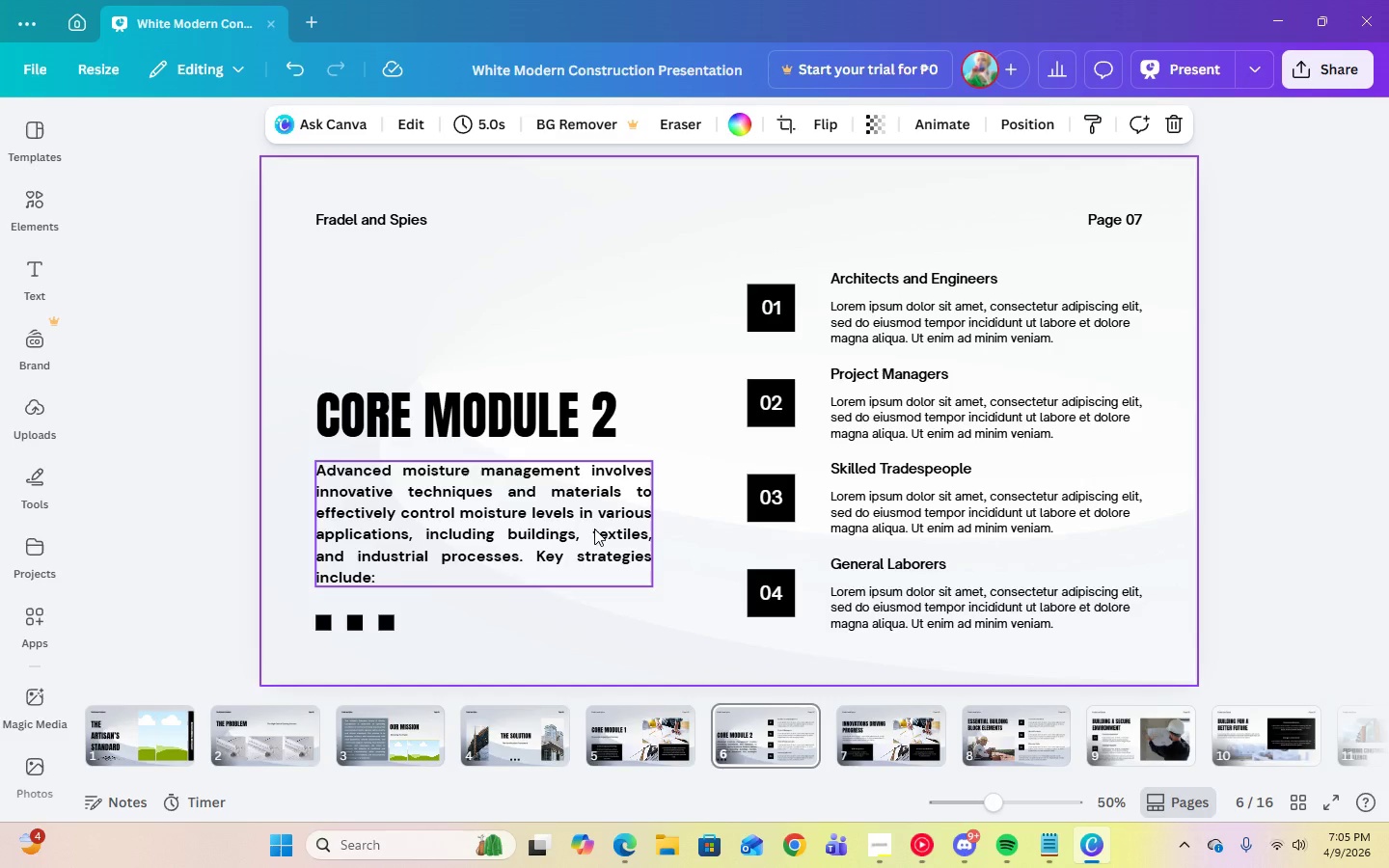 
left_click([594, 529])
 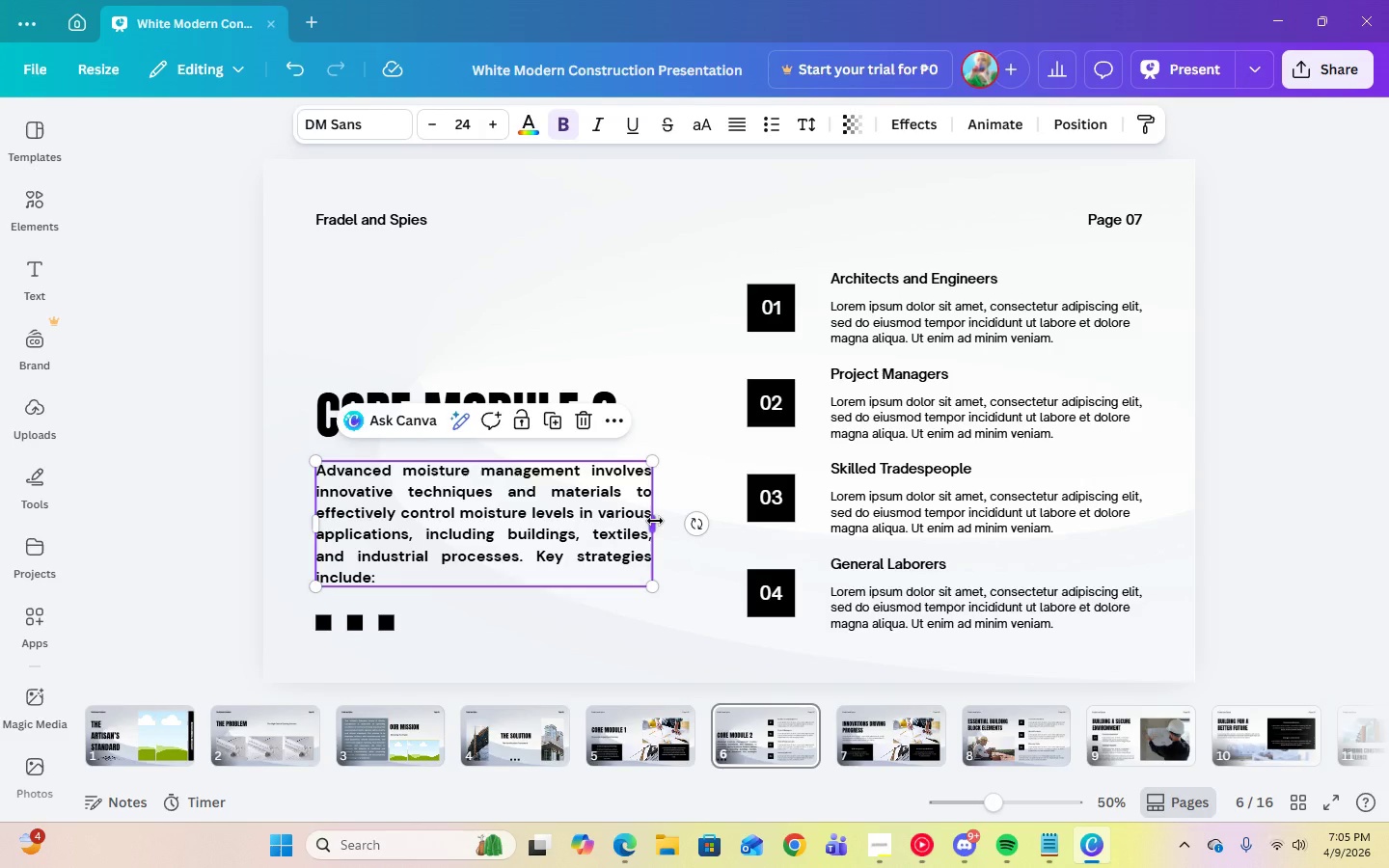 
left_click_drag(start_coordinate=[655, 521], to_coordinate=[663, 521])
 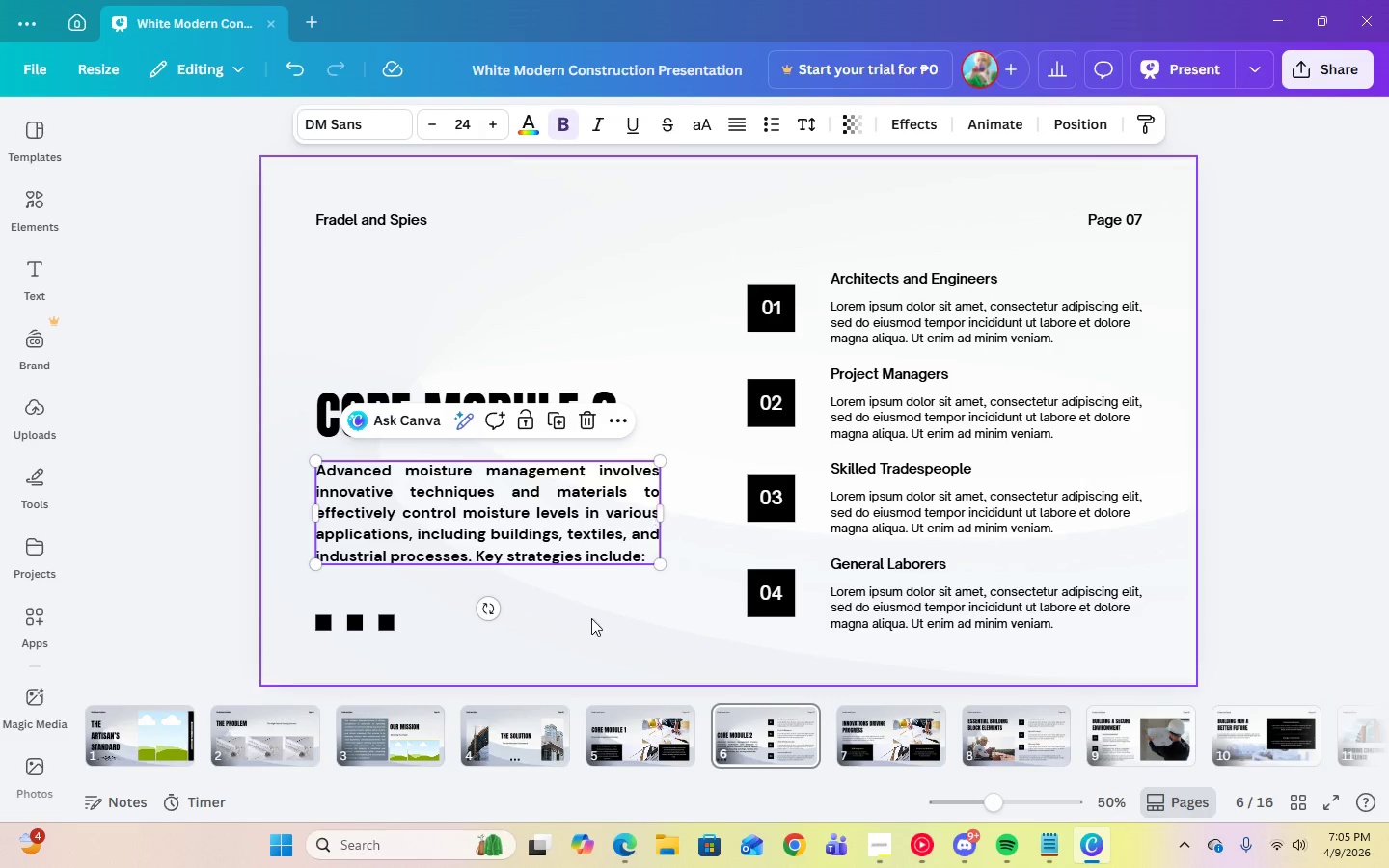 
left_click([585, 629])
 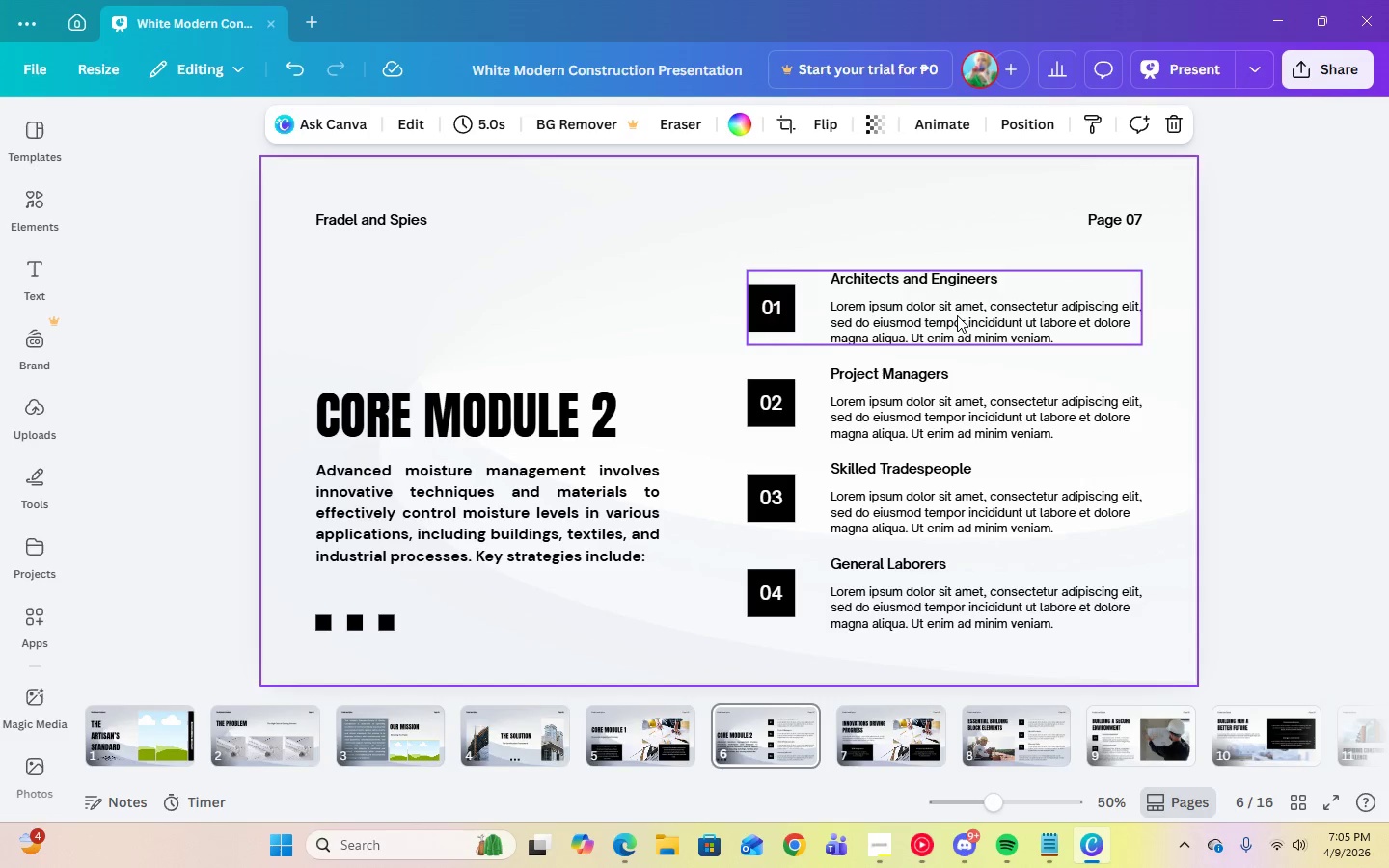 
left_click([903, 329])
 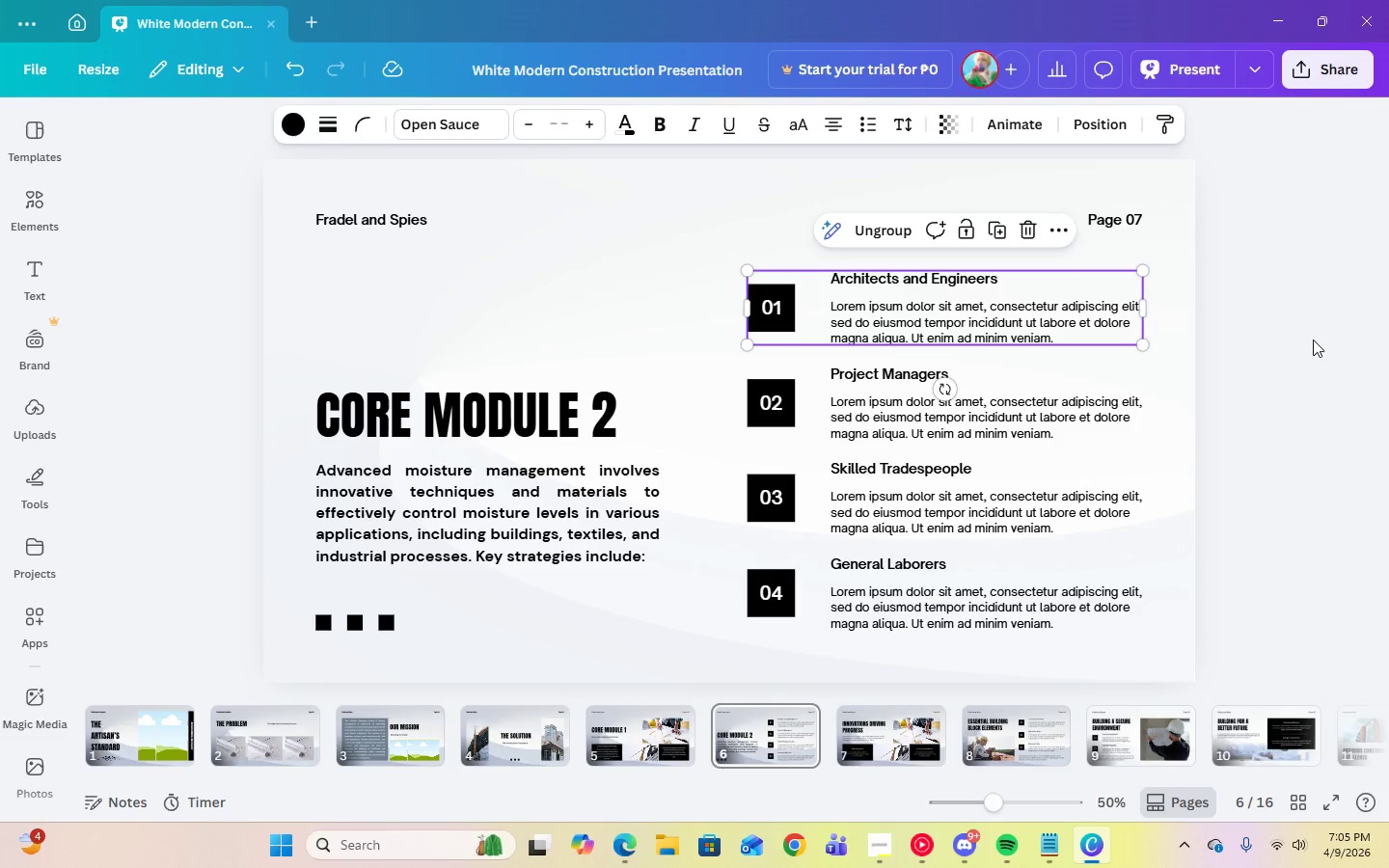 
left_click([1313, 339])
 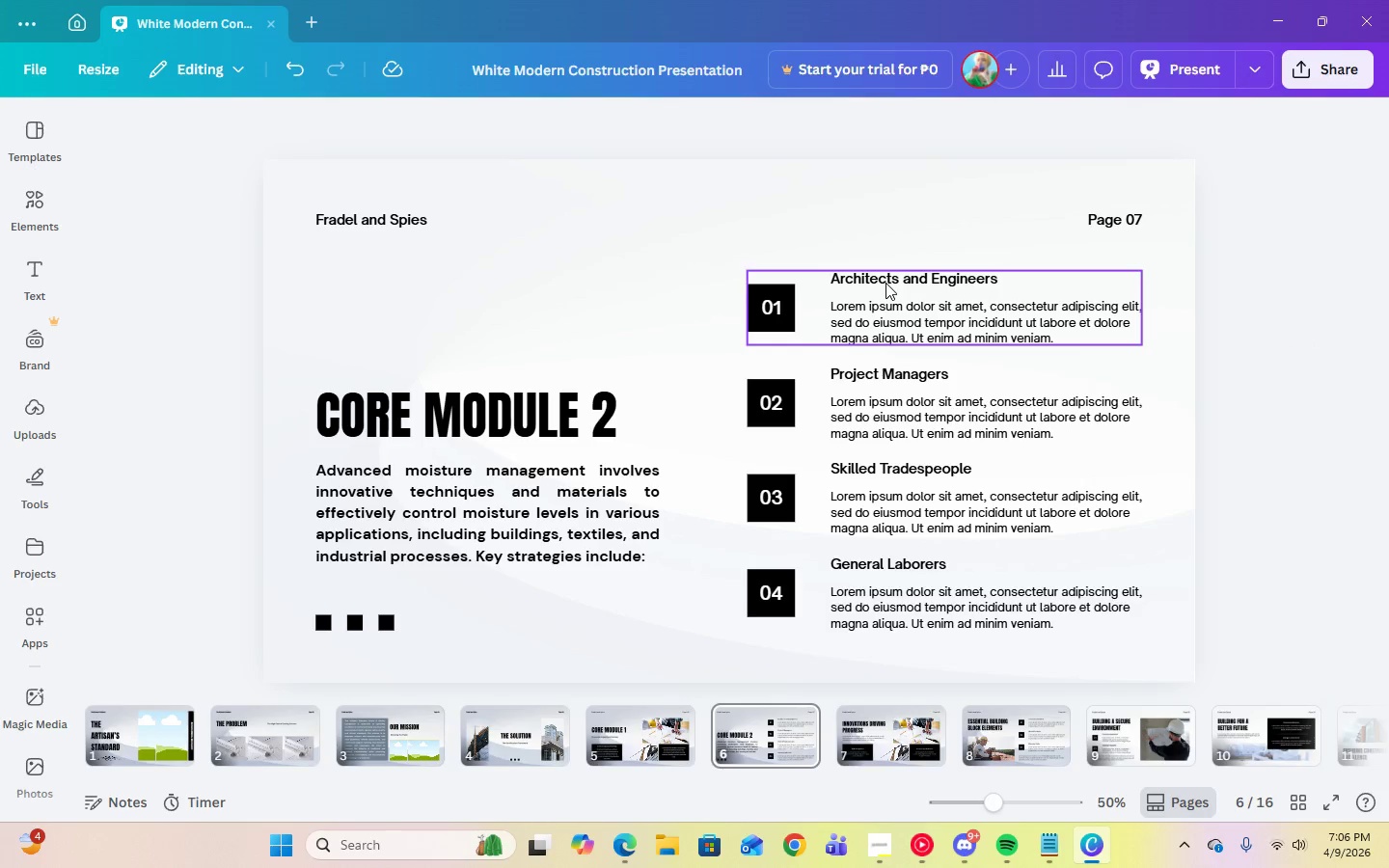 
double_click([885, 283])
 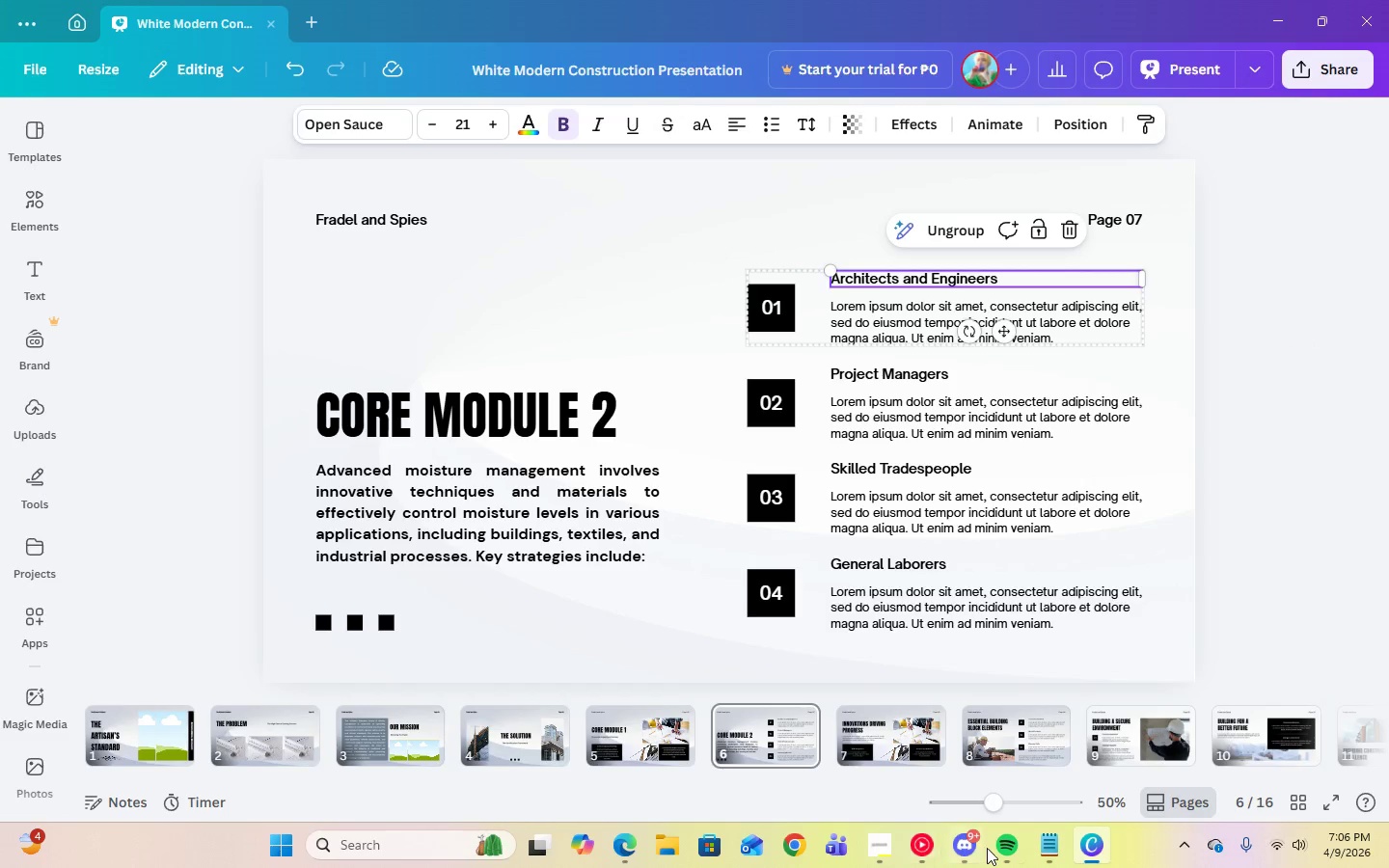 
left_click([1036, 850])
 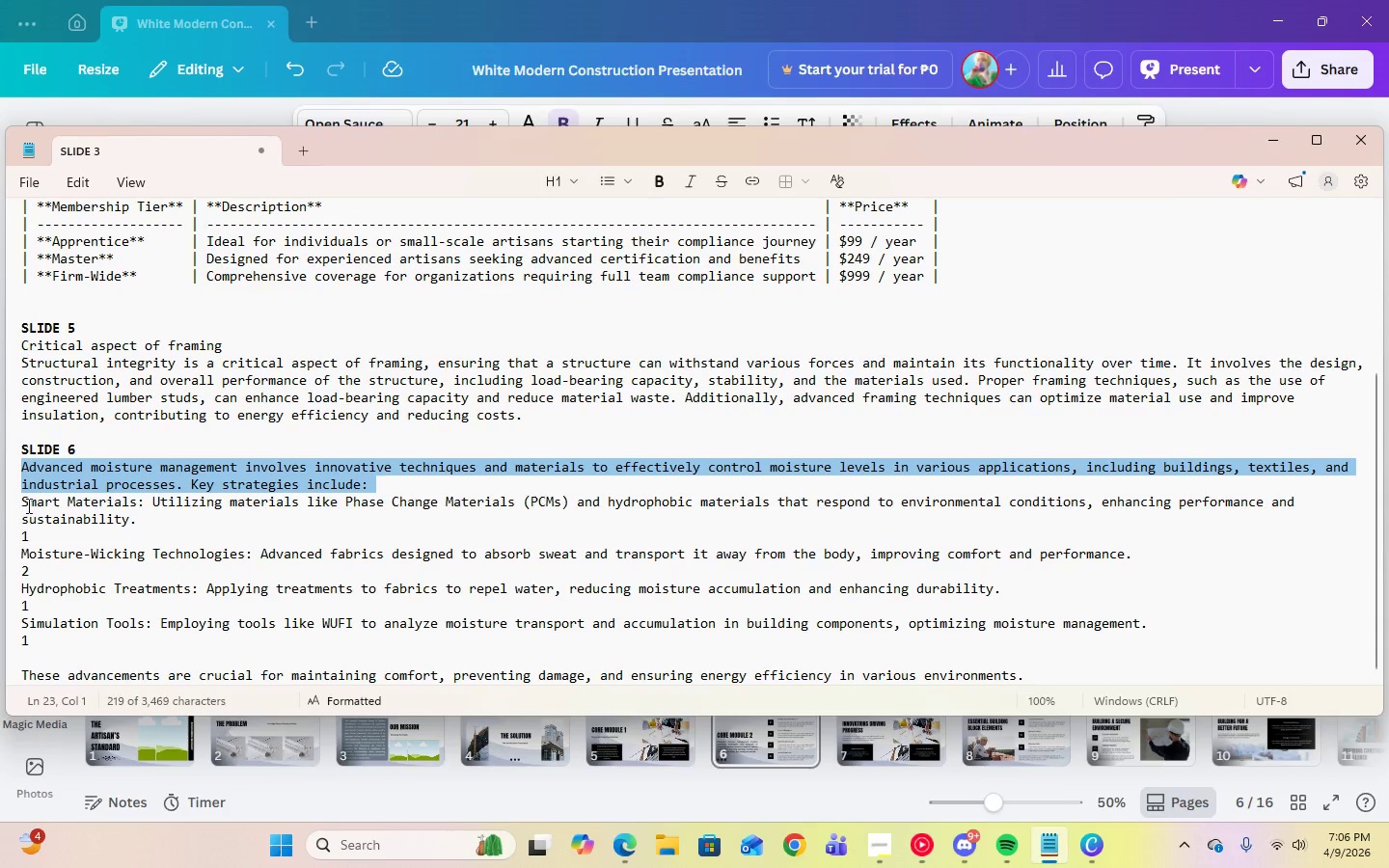 
left_click_drag(start_coordinate=[21, 502], to_coordinate=[135, 504])
 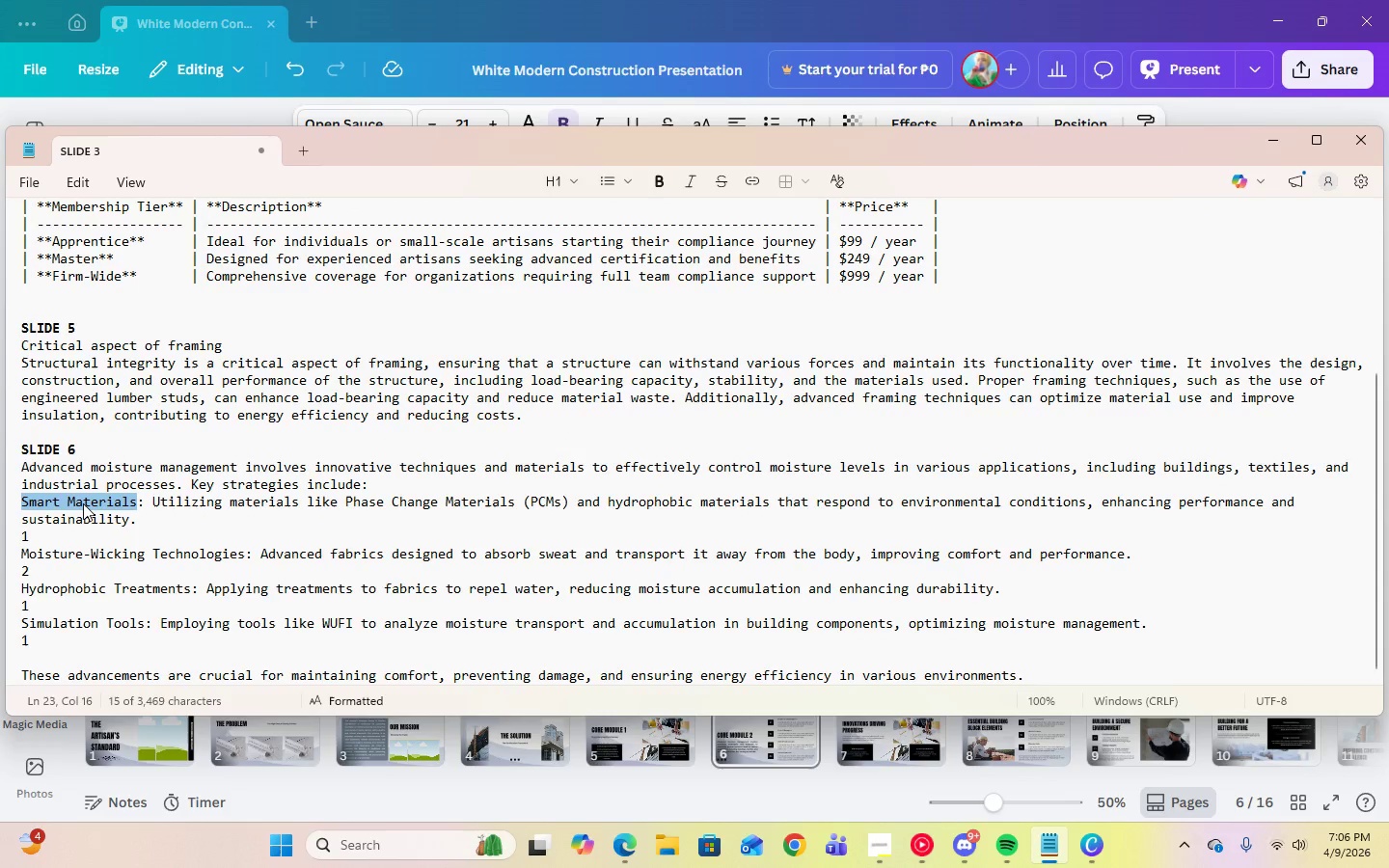 
right_click([83, 503])
 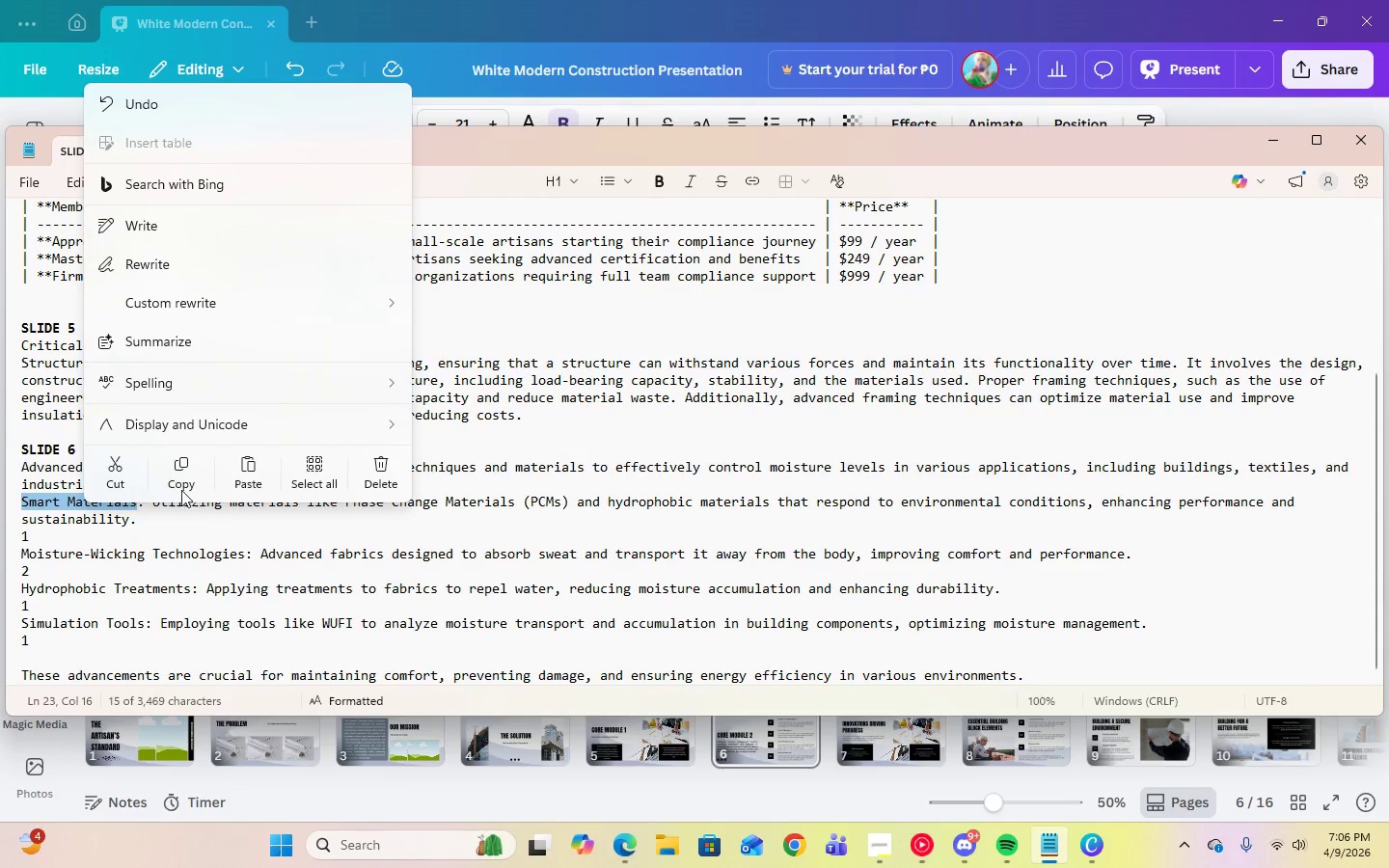 
left_click([189, 474])
 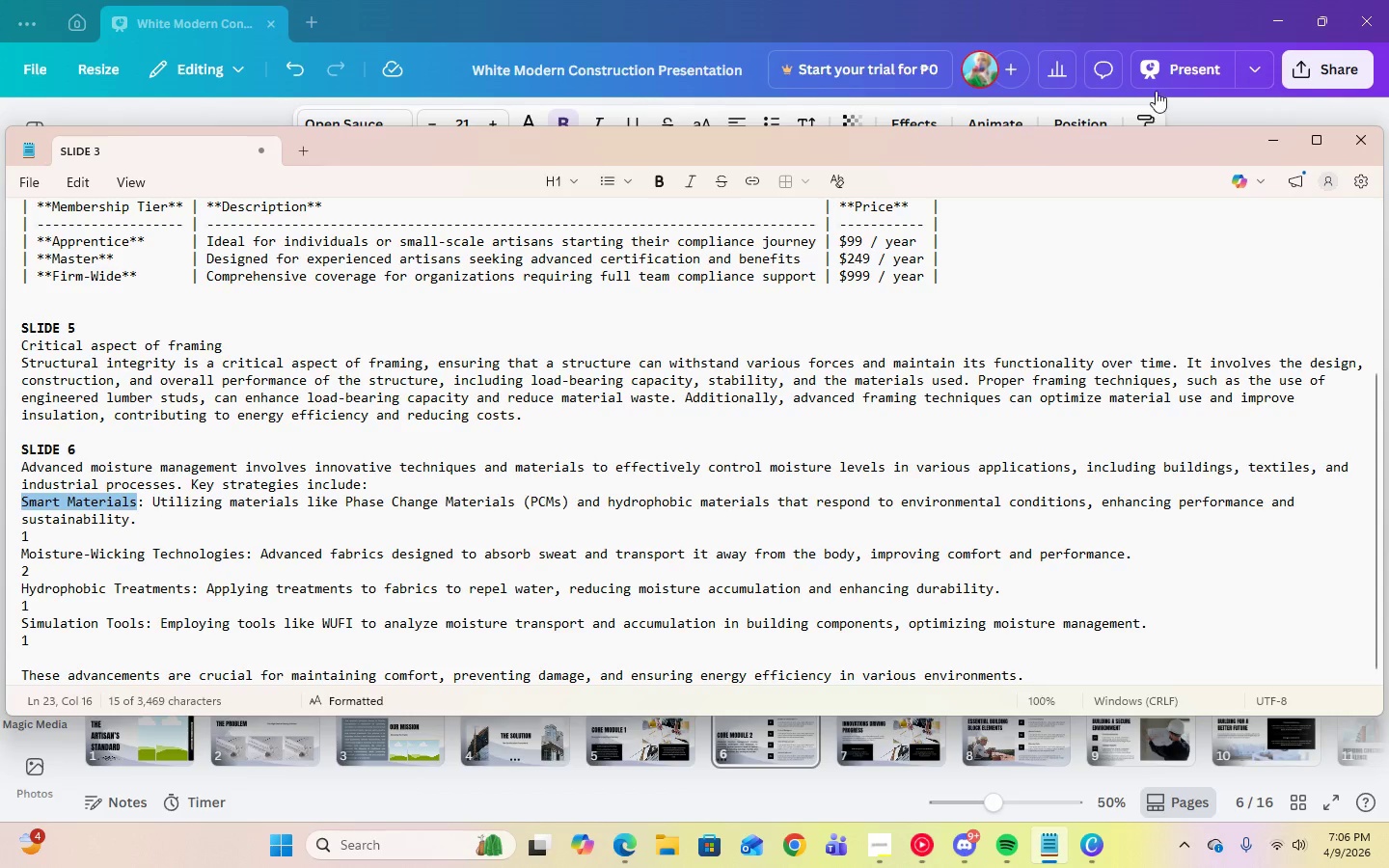 
left_click([1260, 141])
 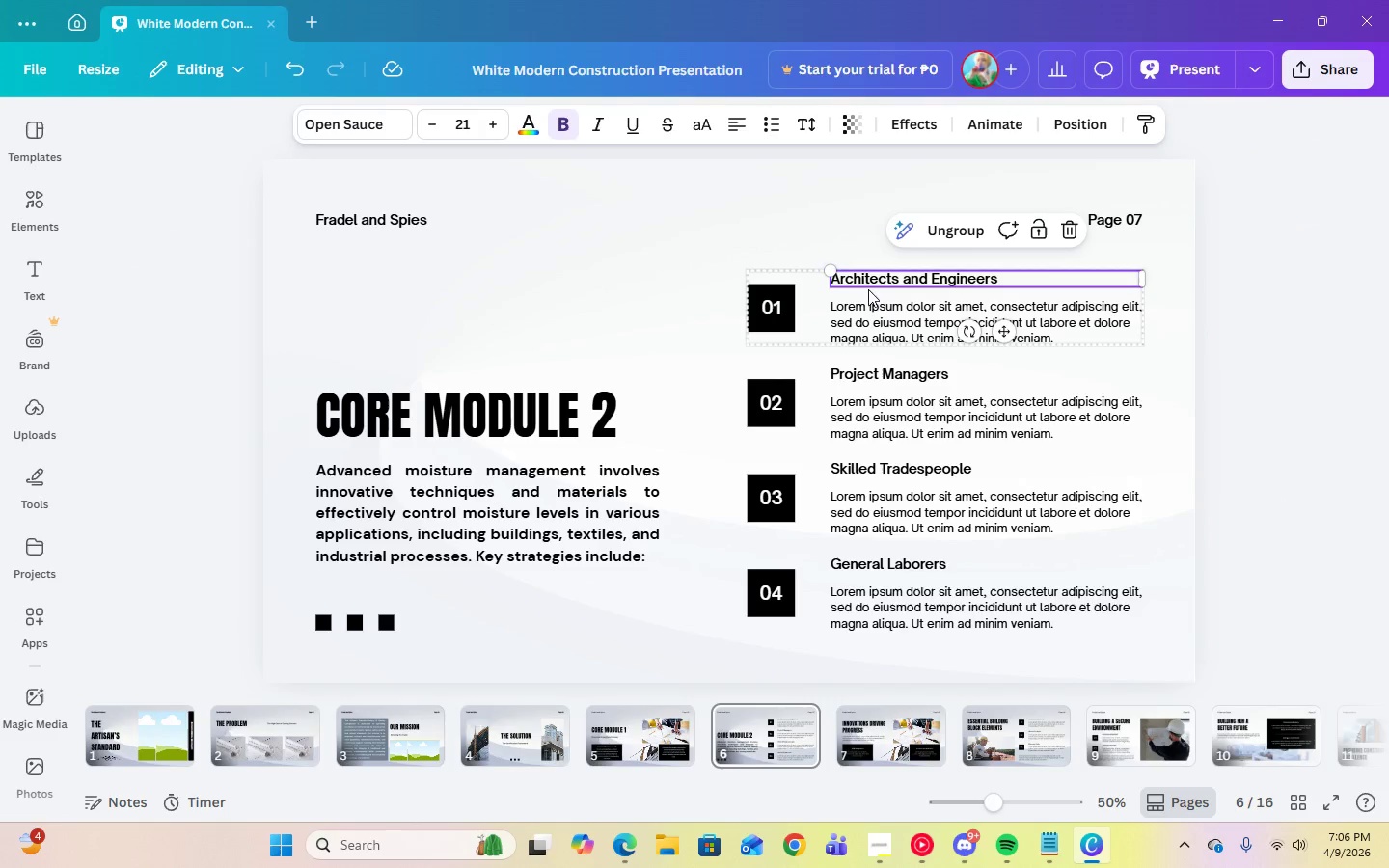 
left_click([878, 278])
 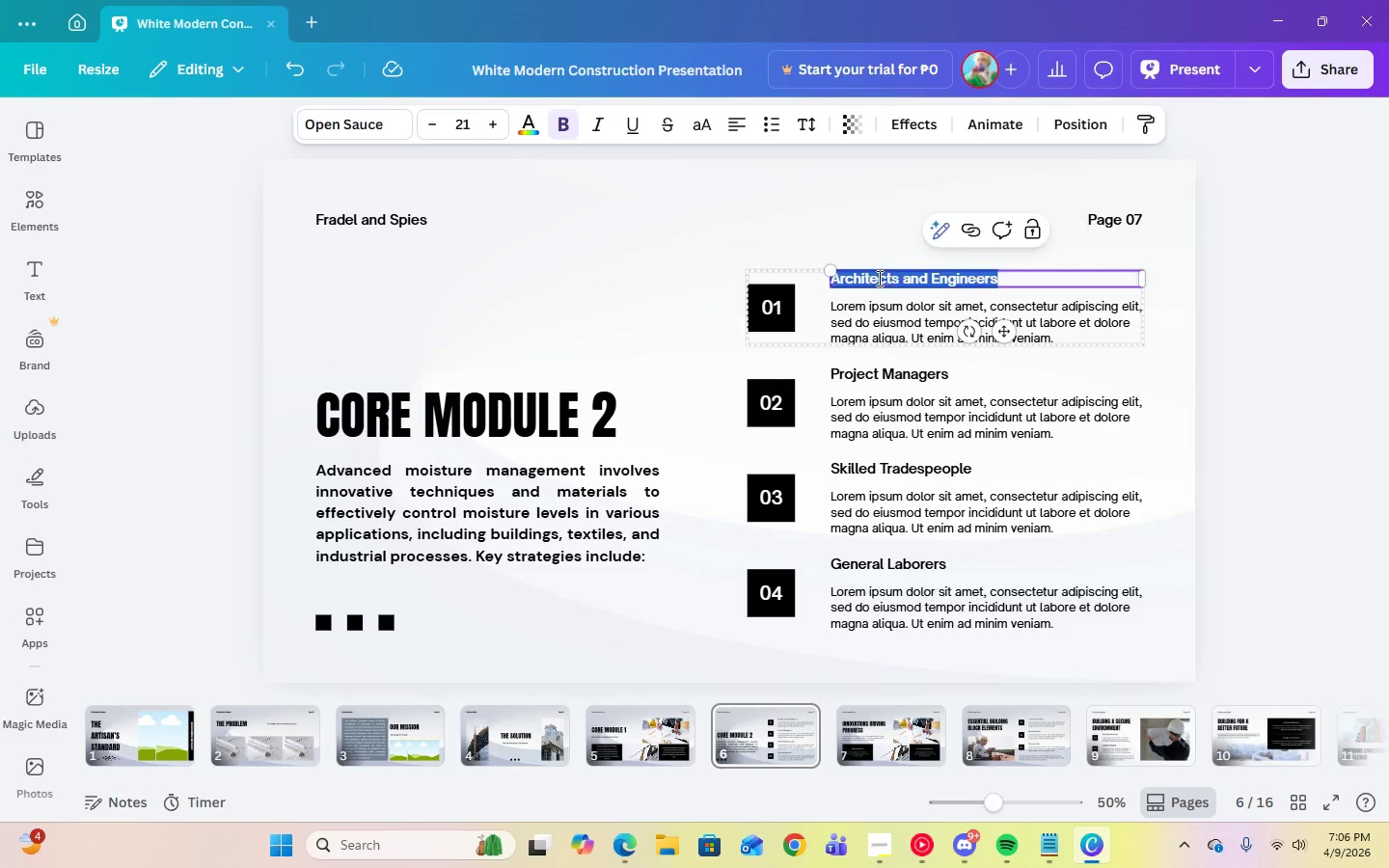 
right_click([878, 278])
 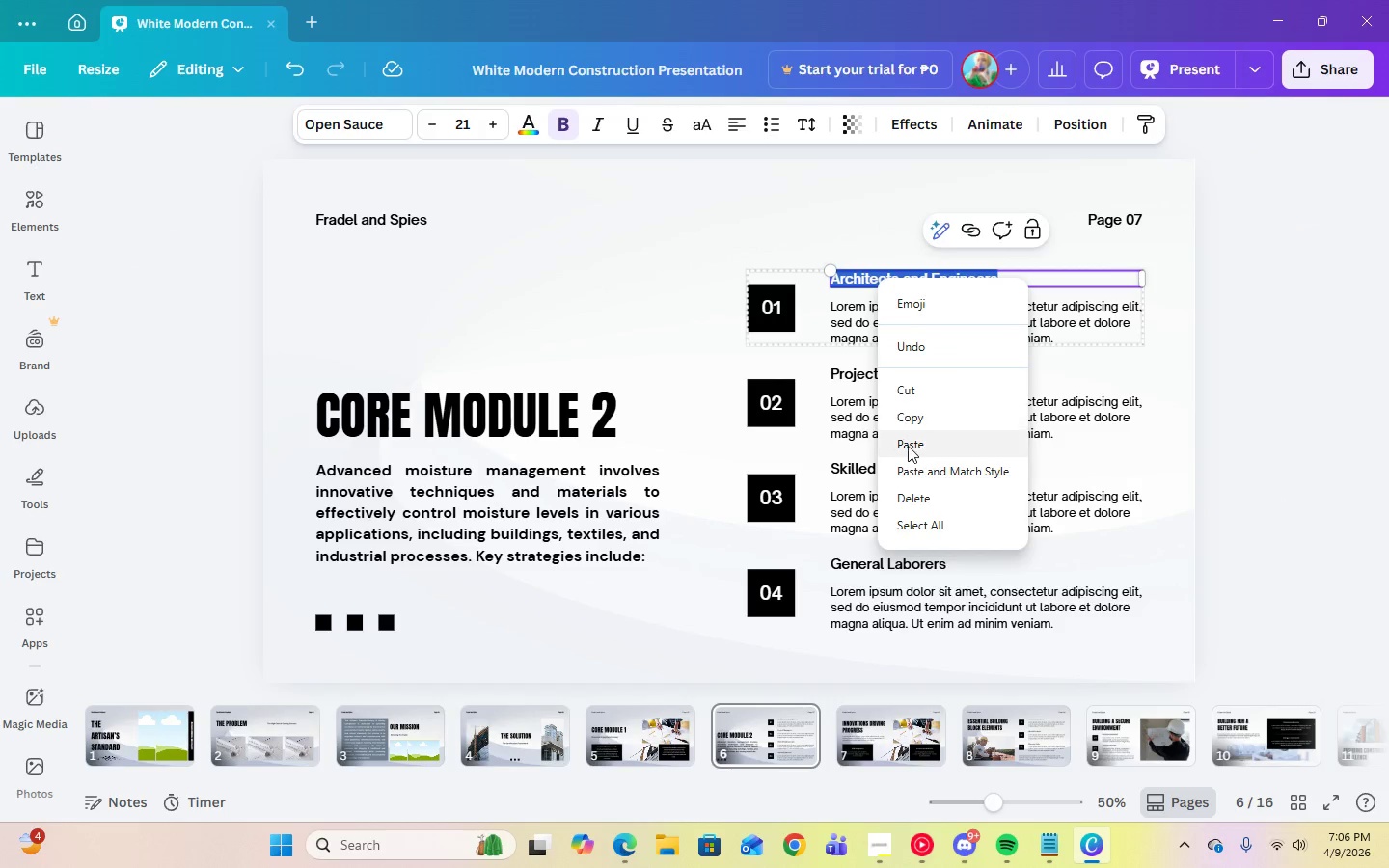 
left_click([908, 449])
 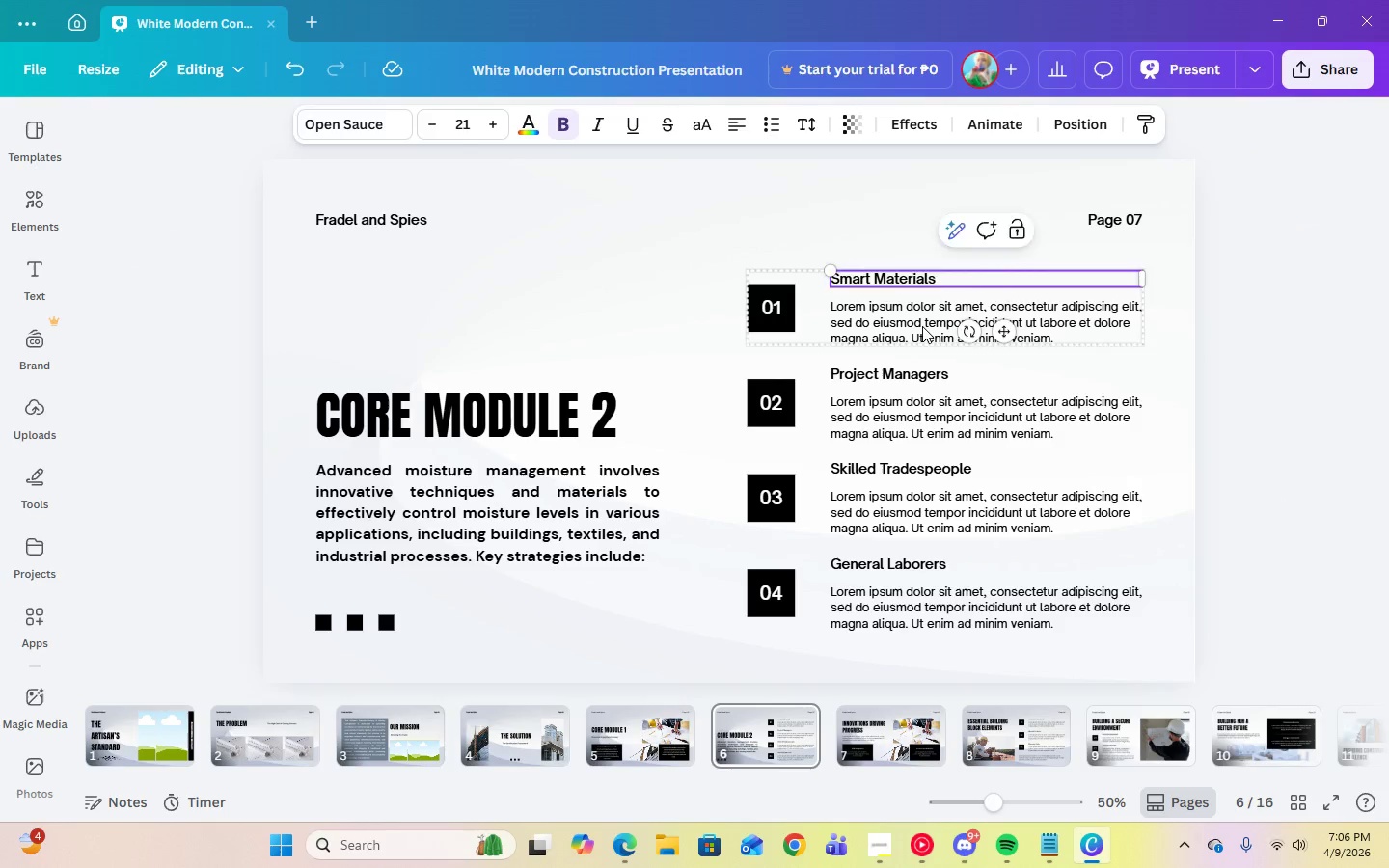 
double_click([922, 326])
 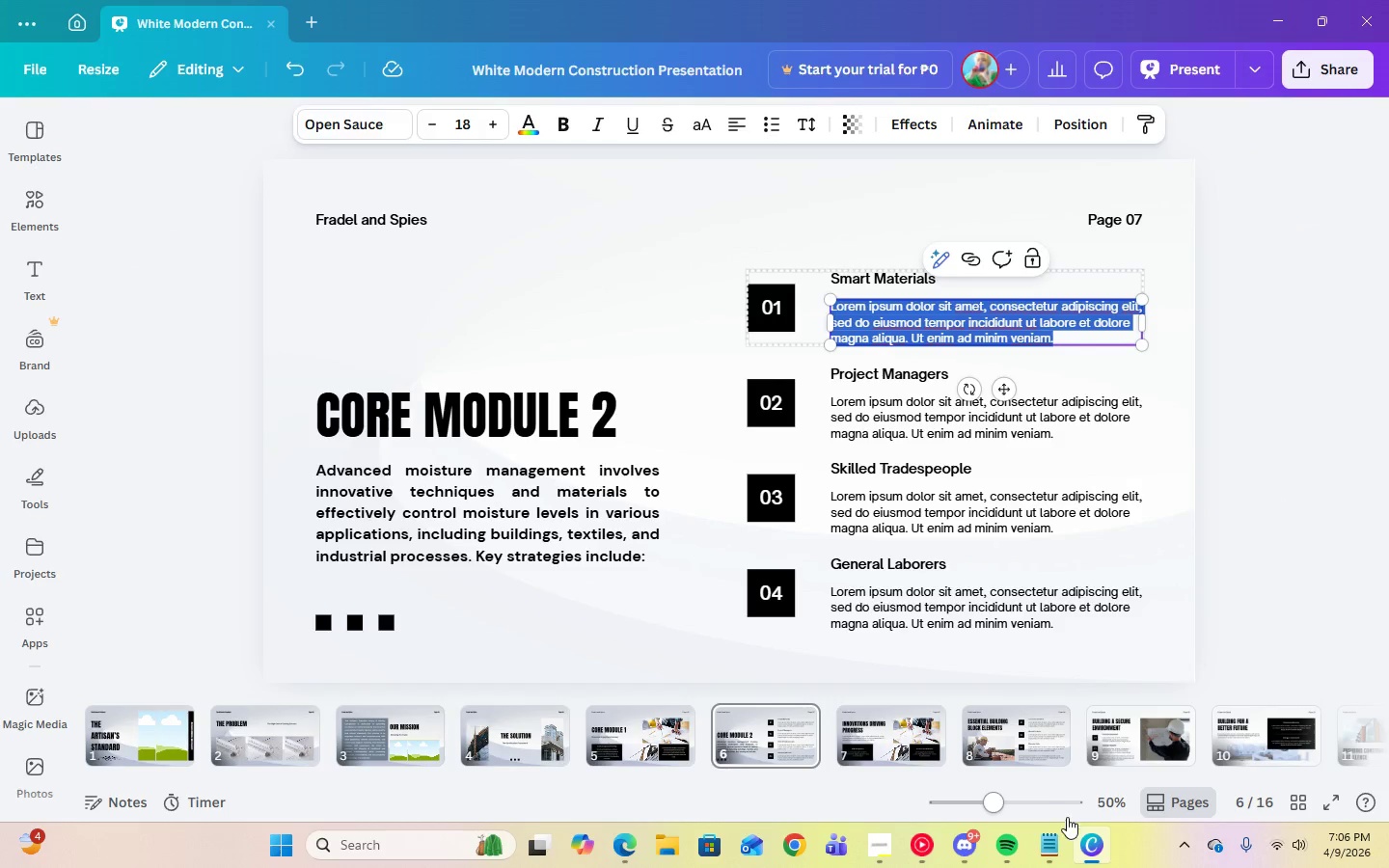 
left_click([1051, 846])
 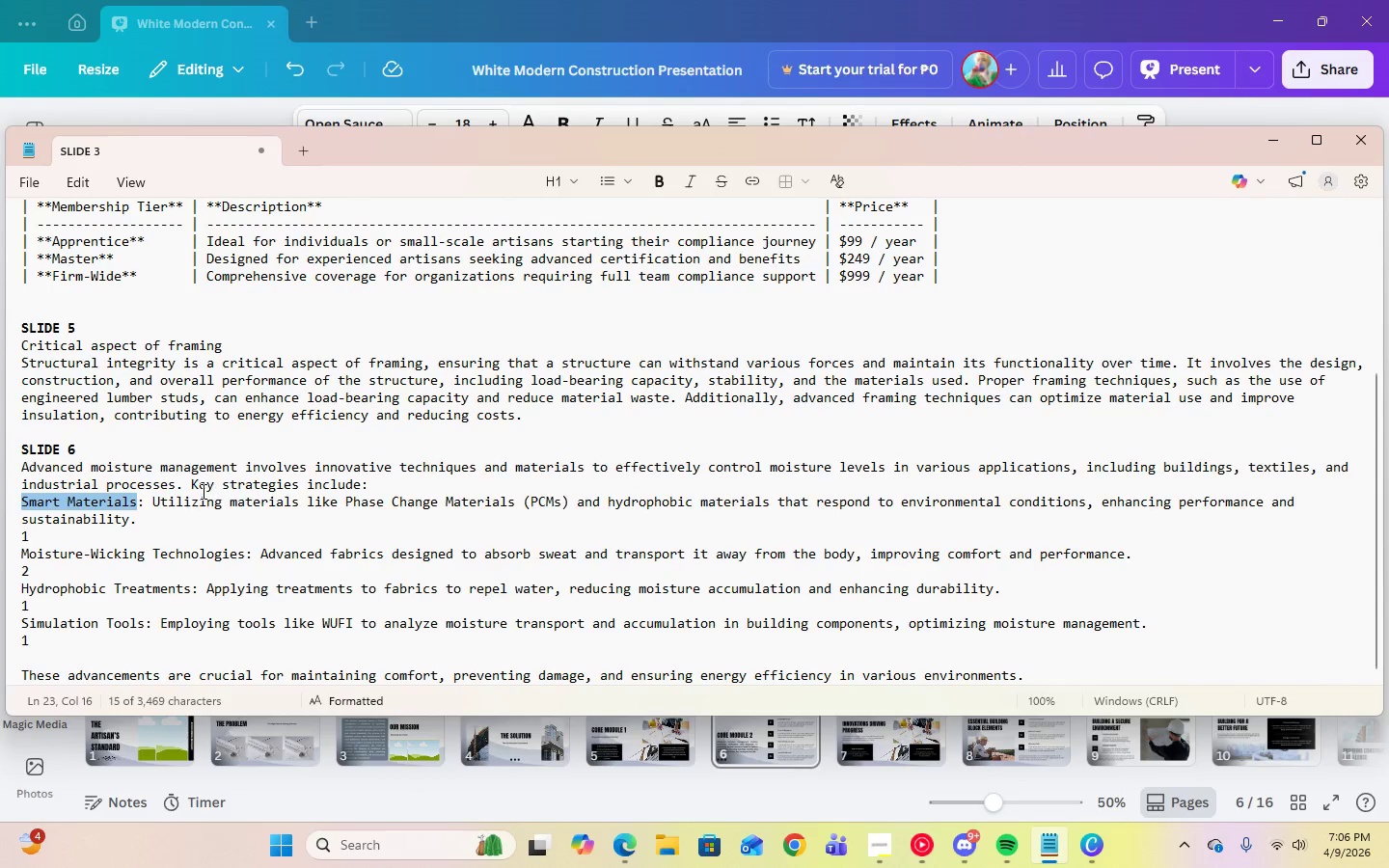 
left_click_drag(start_coordinate=[155, 501], to_coordinate=[145, 524])
 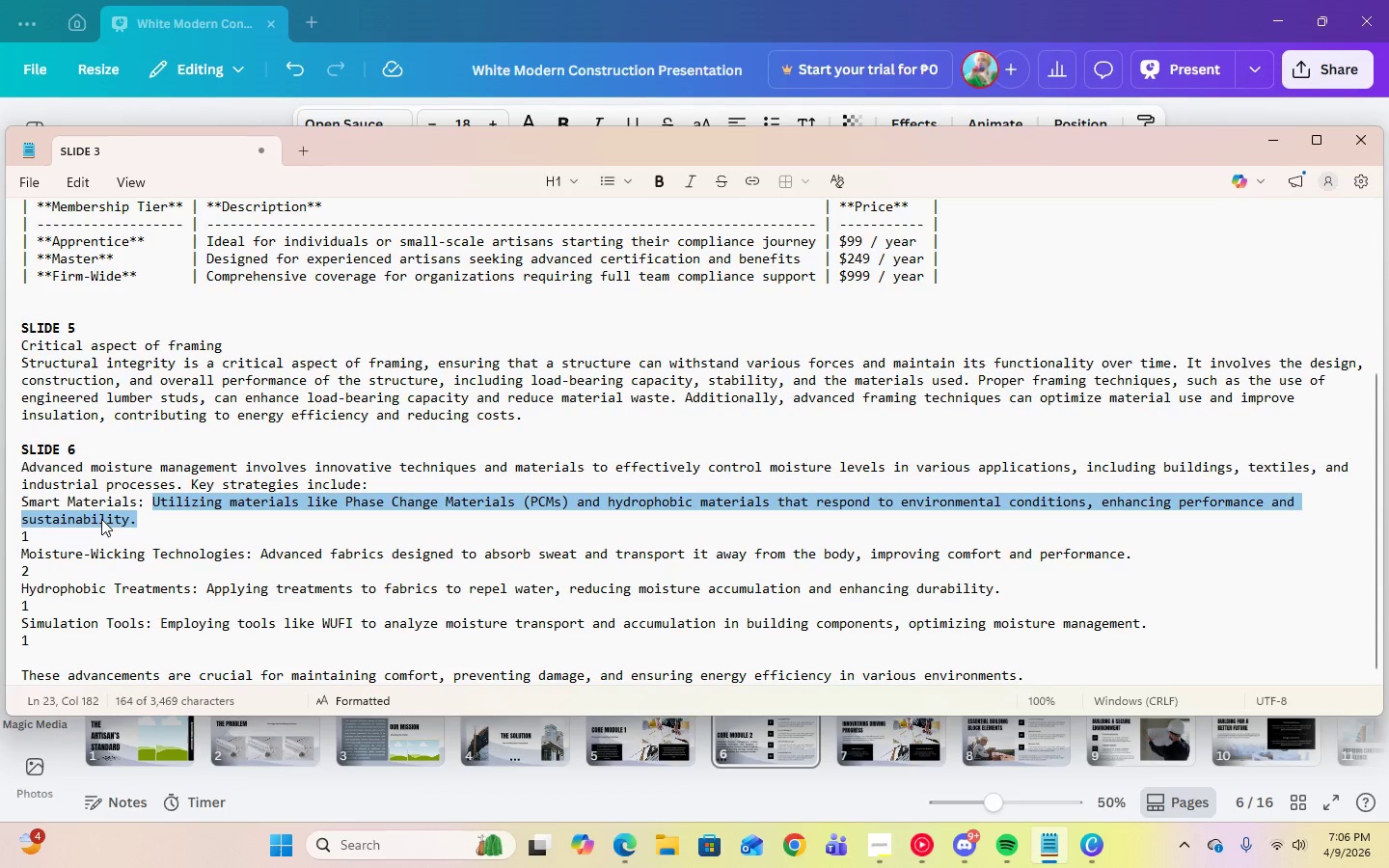 
right_click([101, 519])
 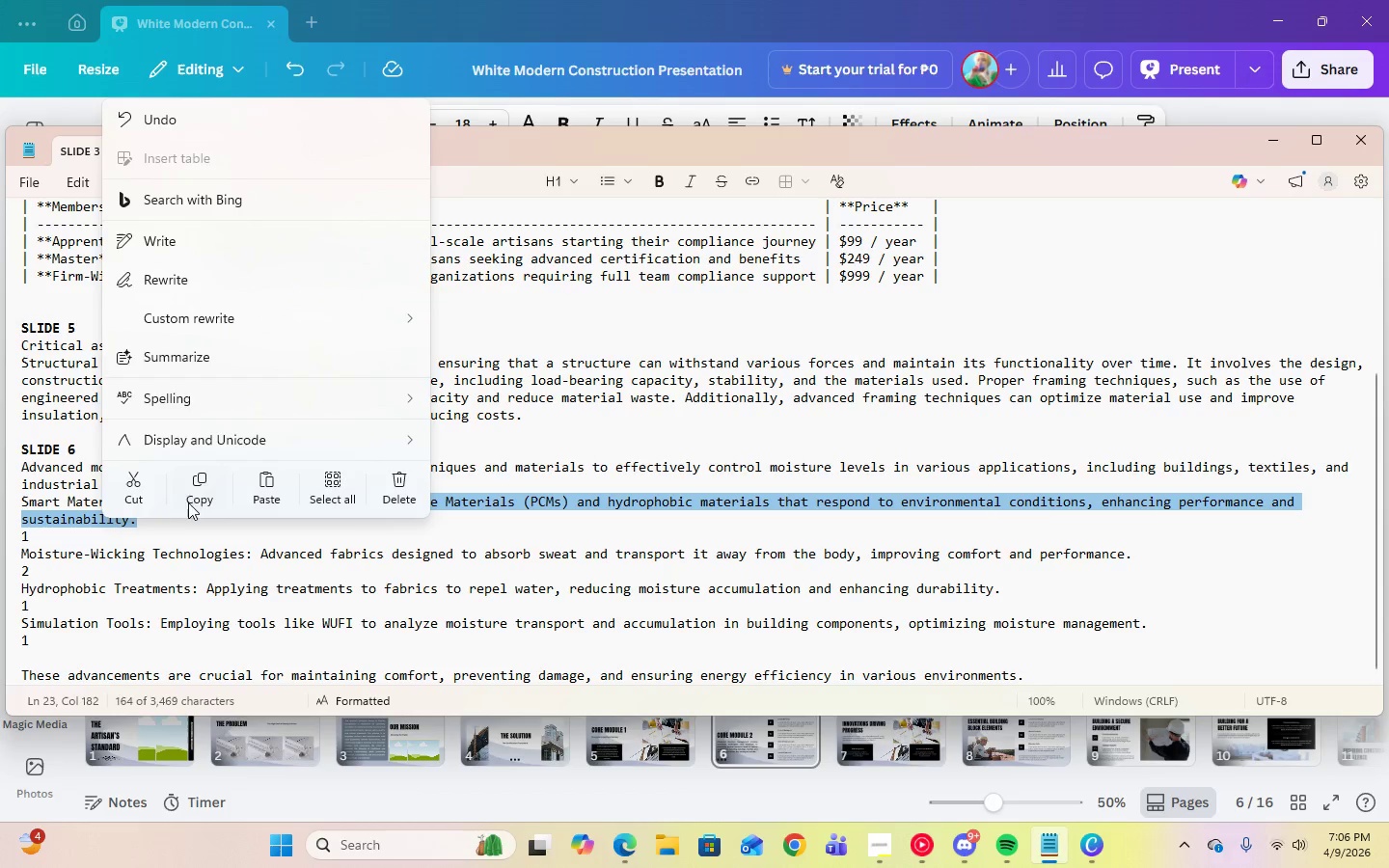 
left_click([195, 494])
 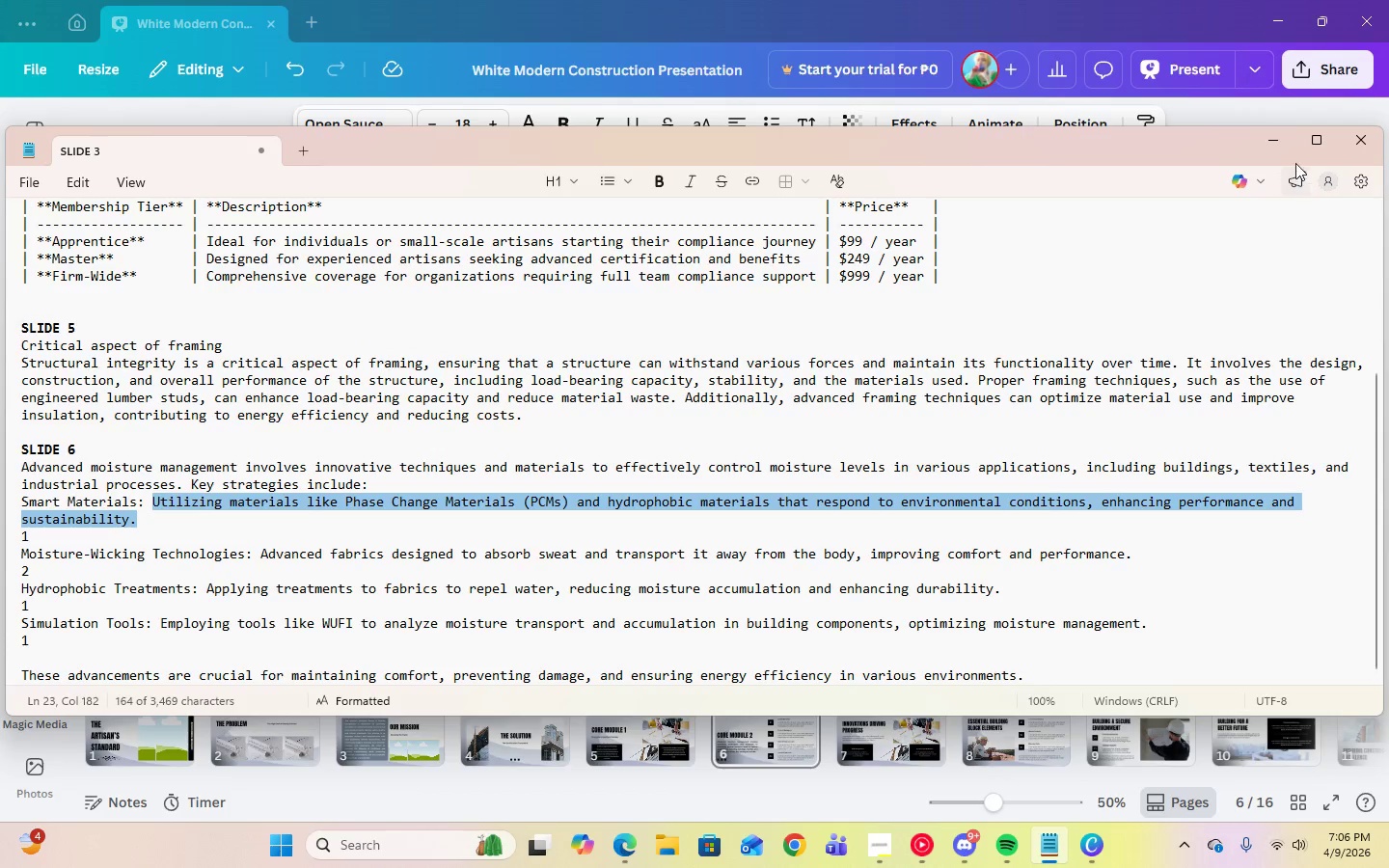 
left_click([1278, 149])
 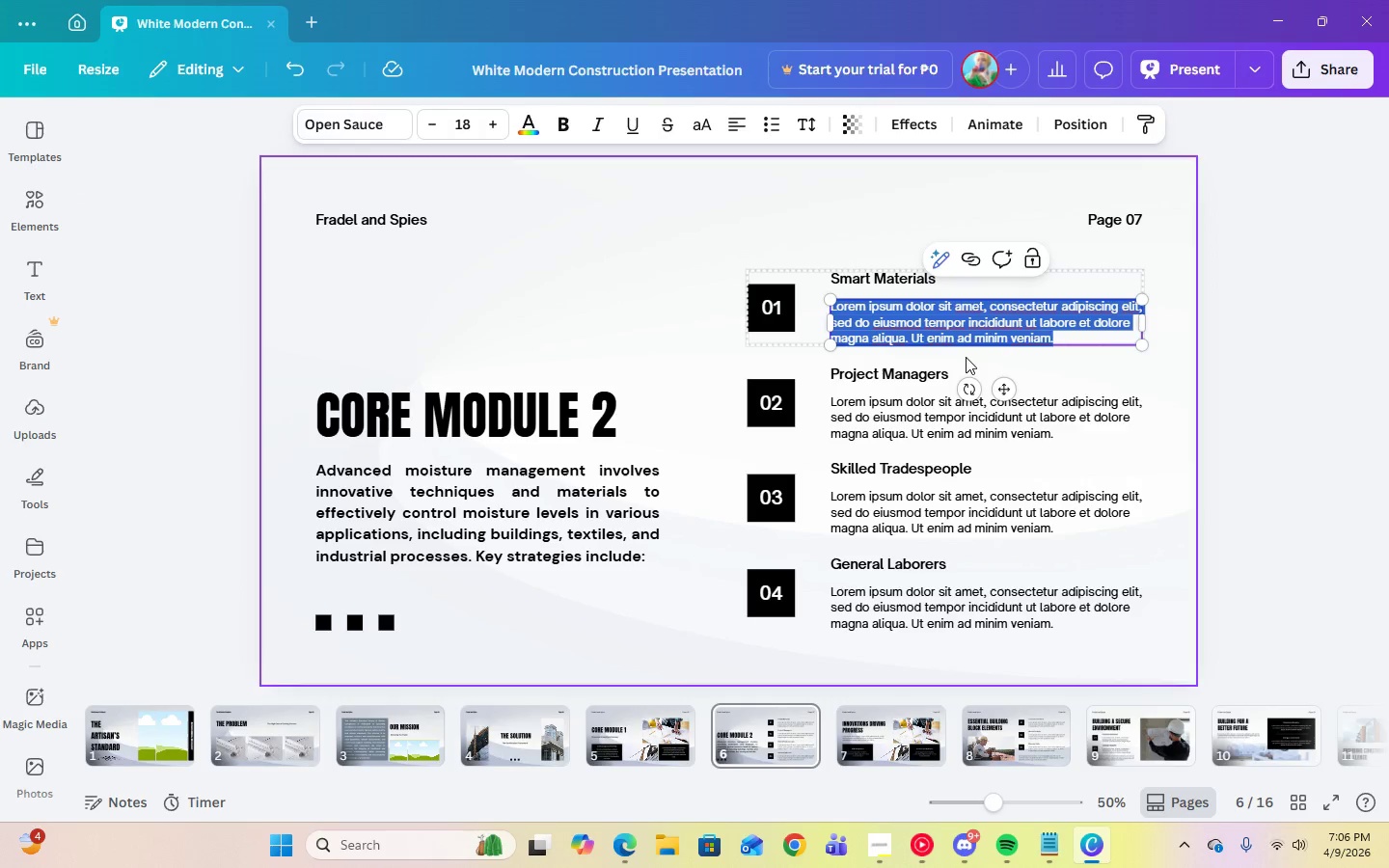 
right_click([953, 326])
 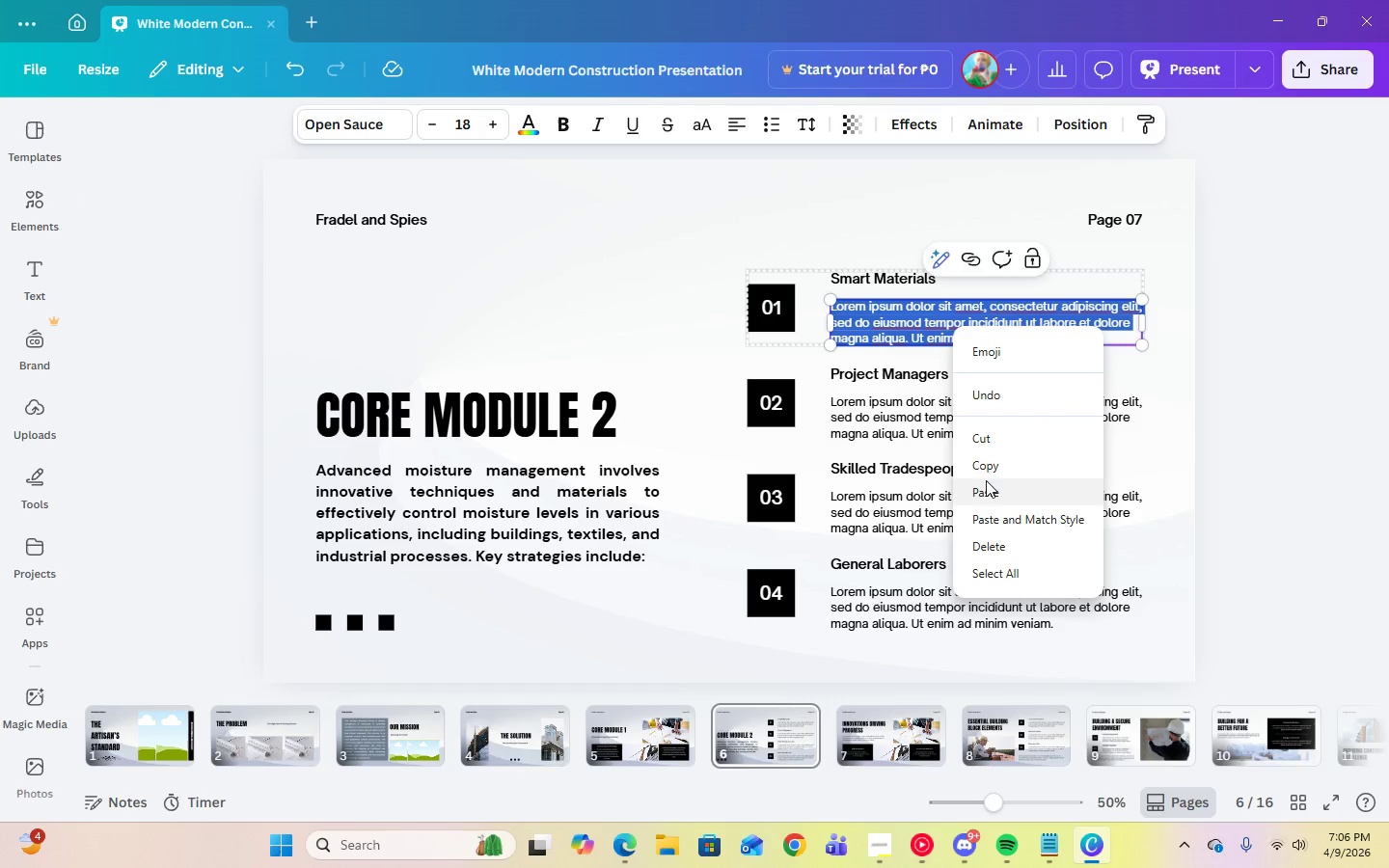 
left_click([985, 487])
 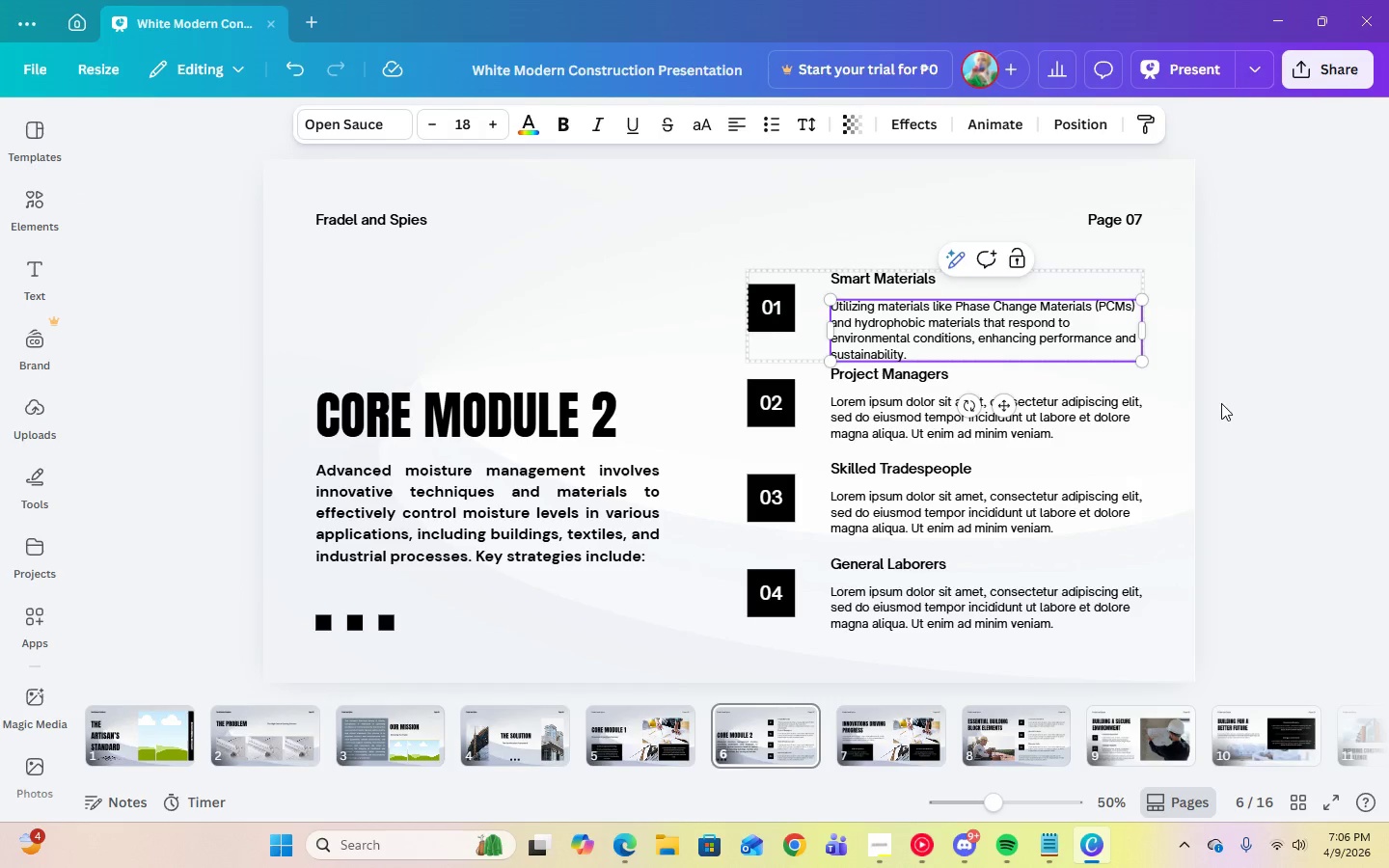 
left_click([1275, 398])
 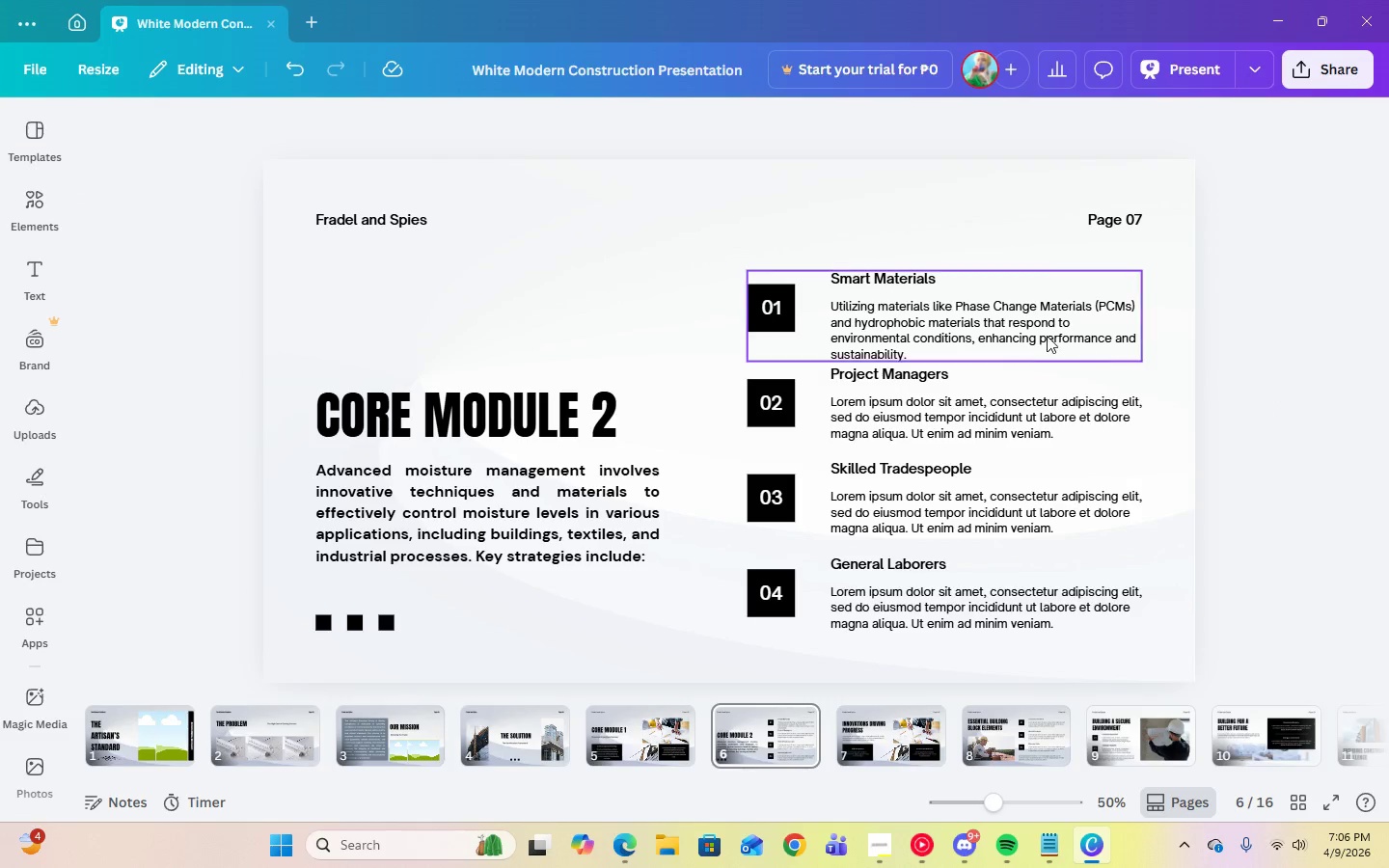 
left_click([1043, 334])
 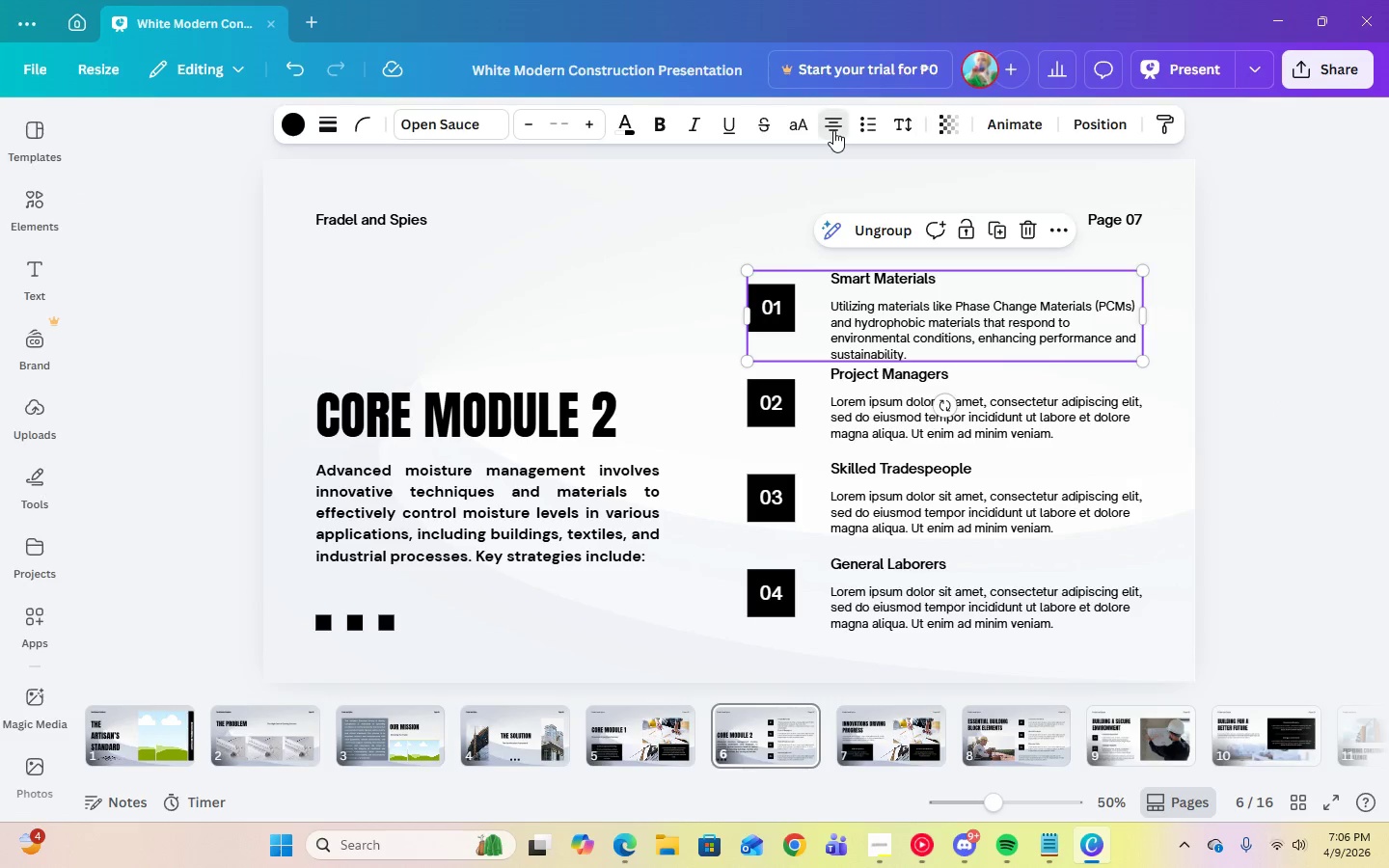 
double_click([833, 130])
 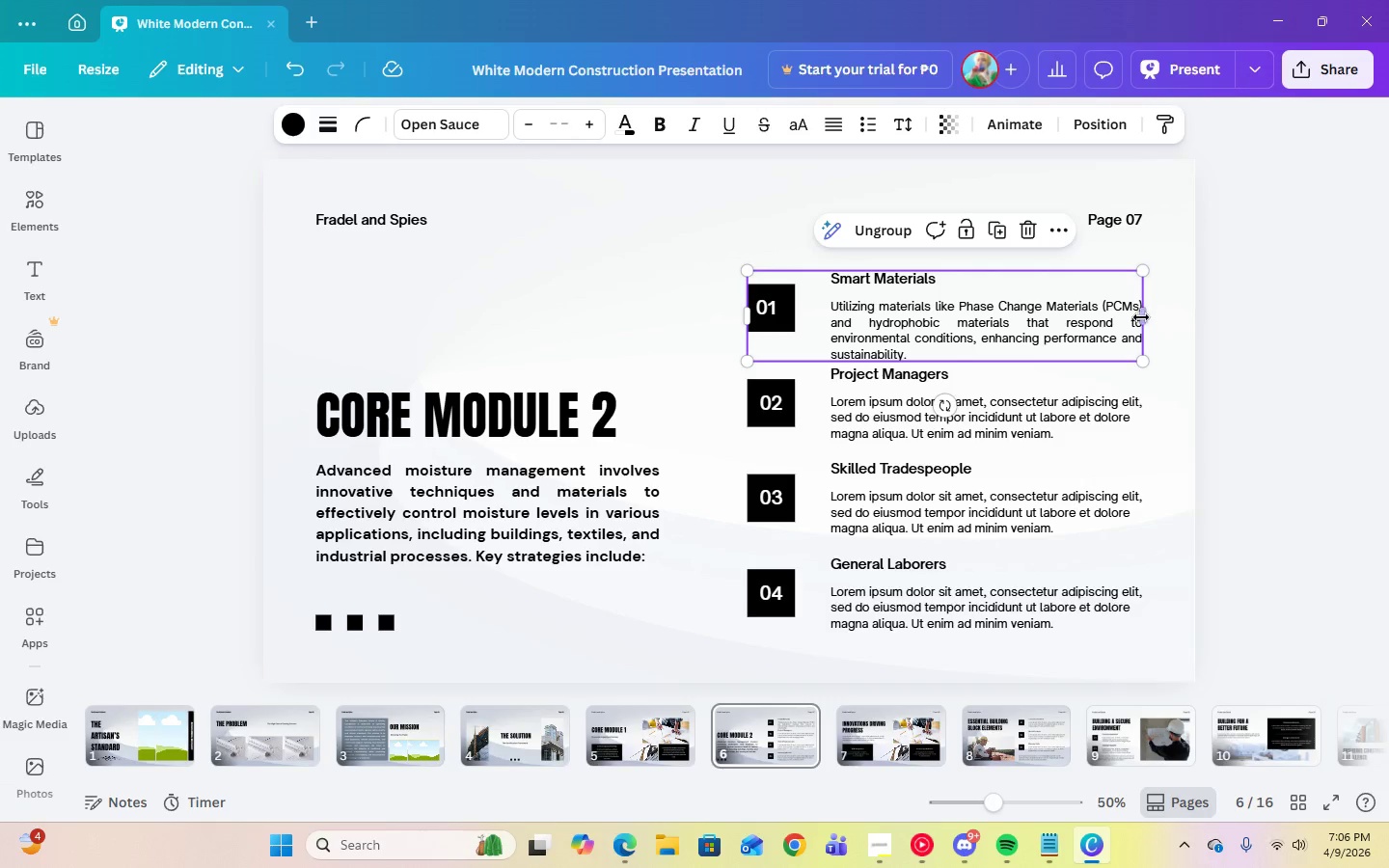 
left_click_drag(start_coordinate=[1148, 317], to_coordinate=[1167, 317])
 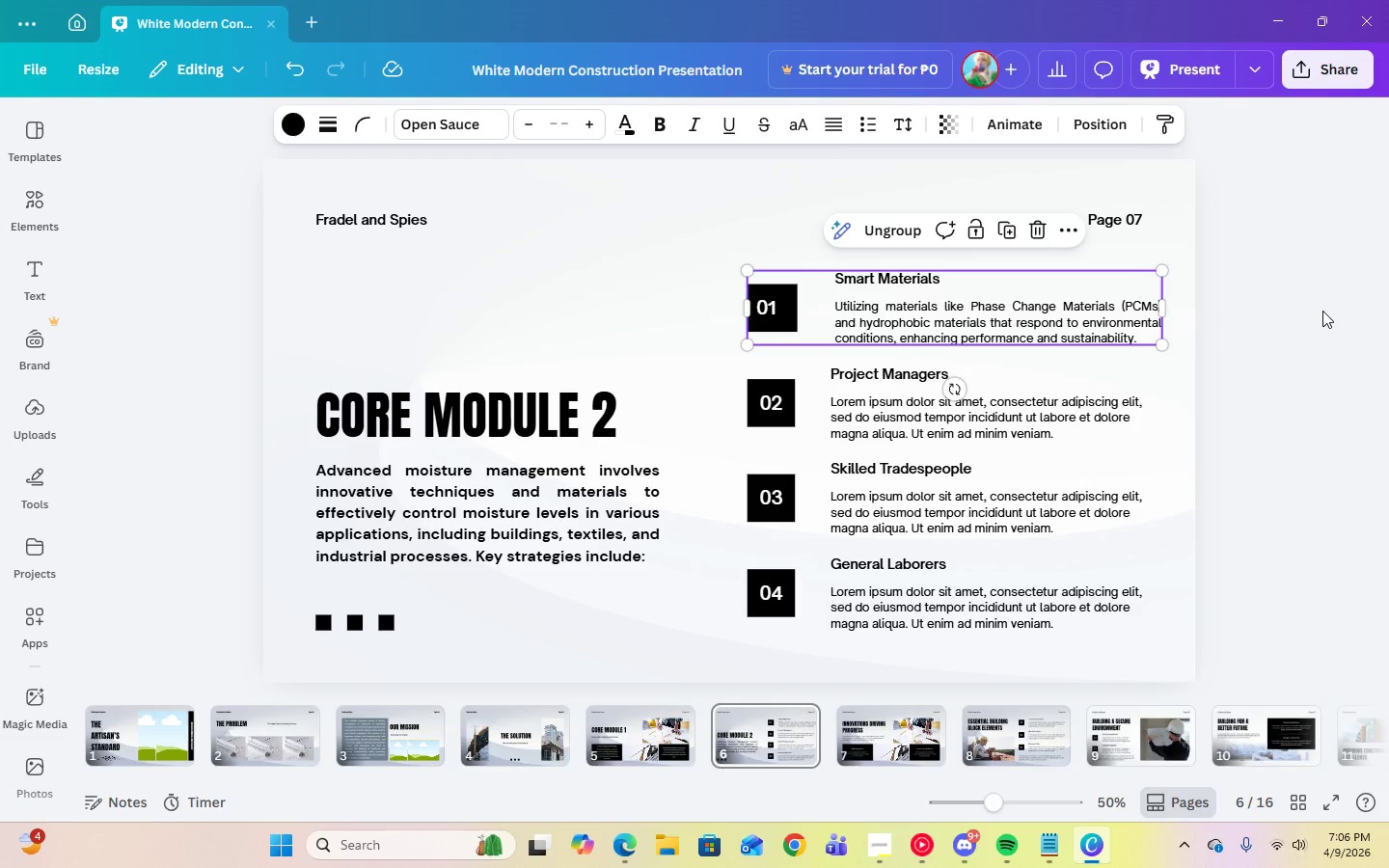 
left_click([1322, 311])
 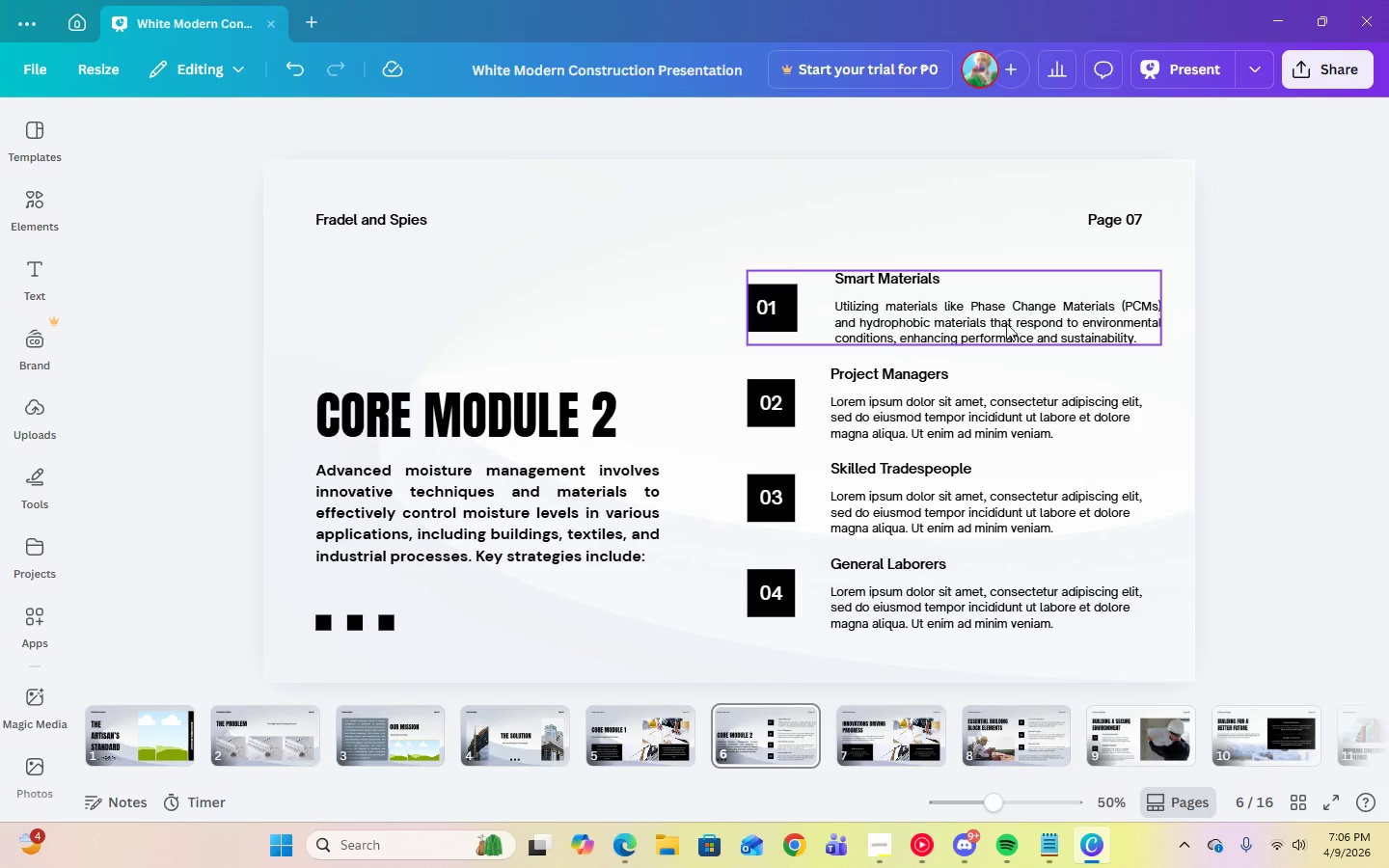 
left_click([1003, 324])
 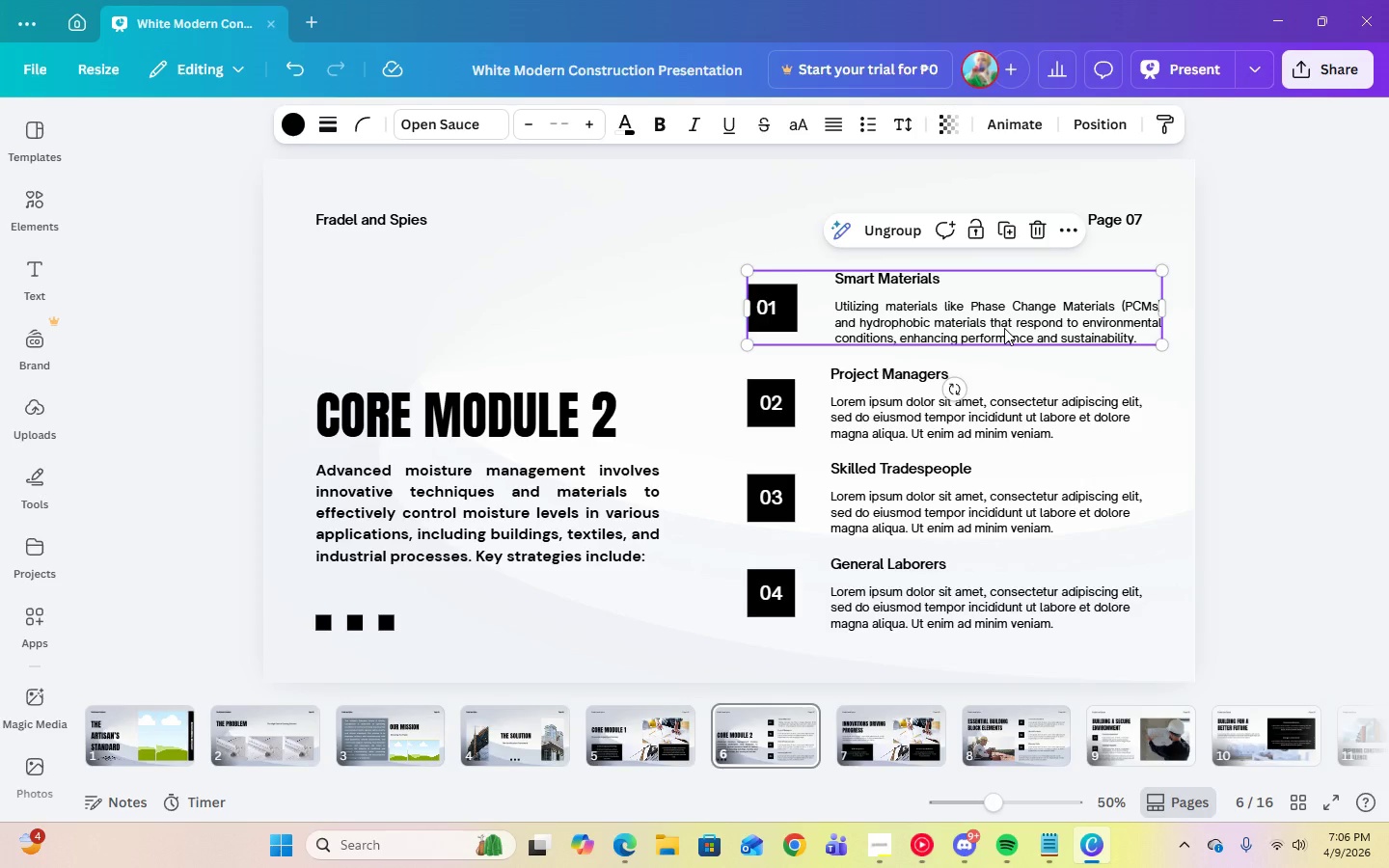 
left_click([1004, 328])
 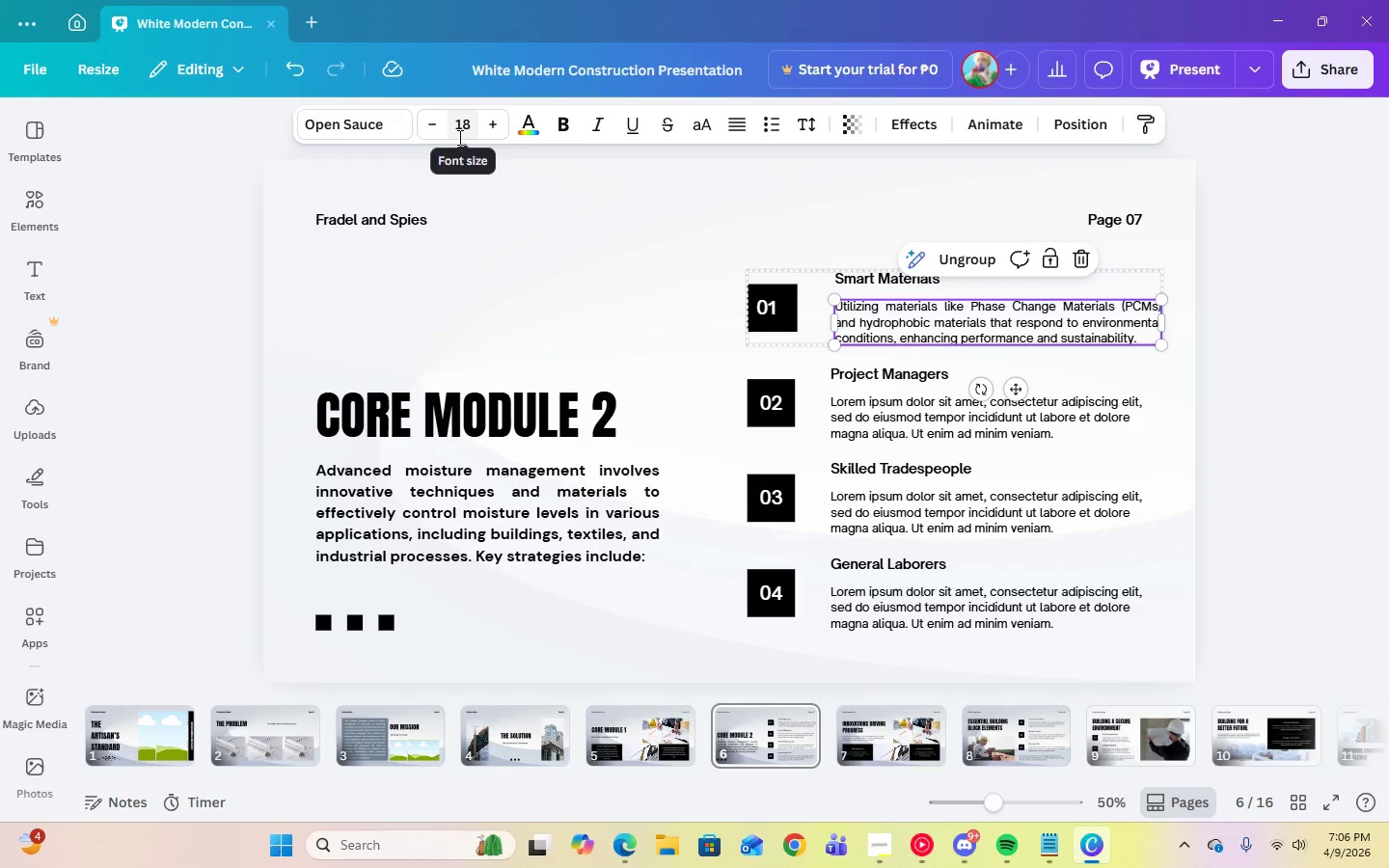 
double_click([458, 137])
 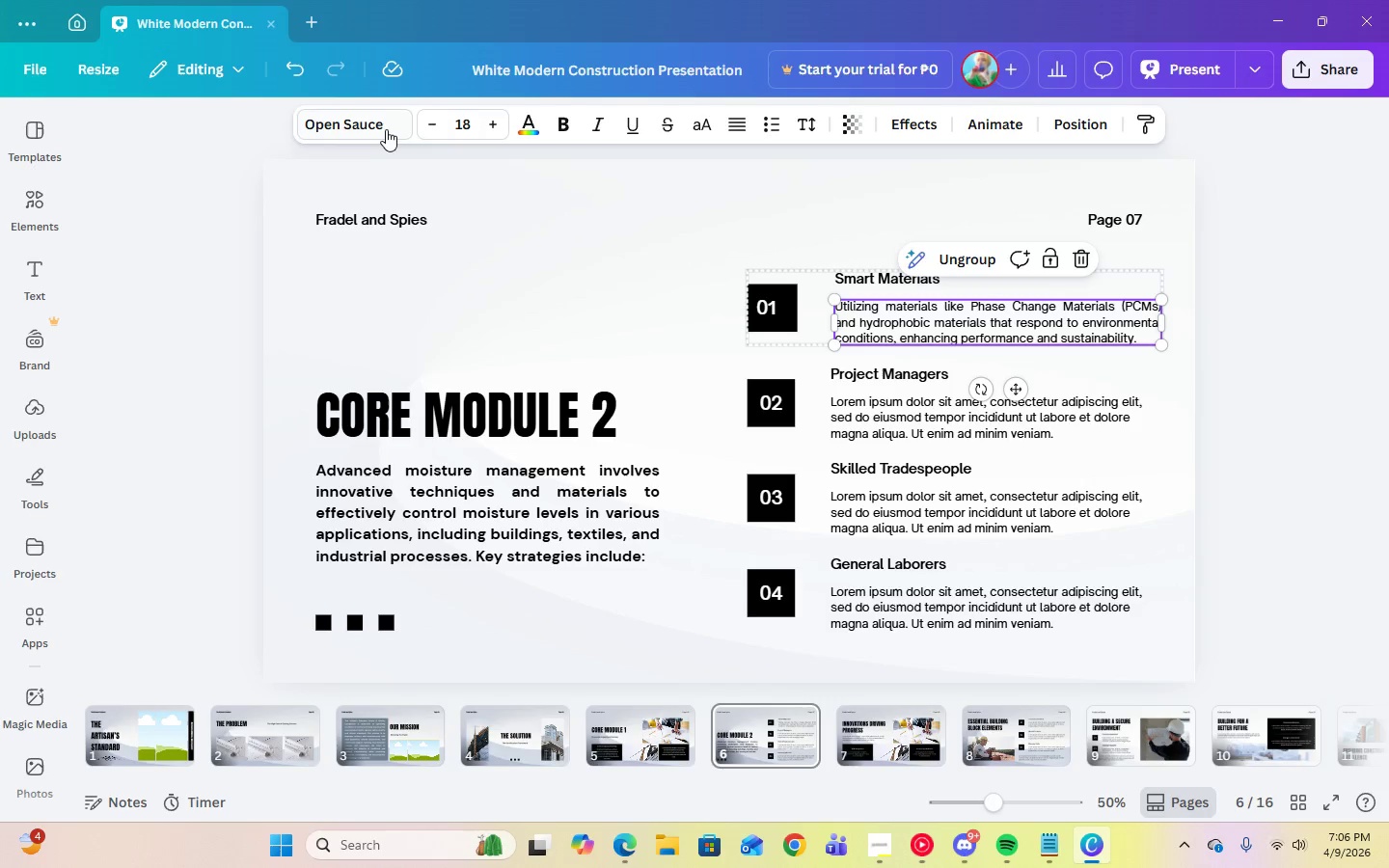 
left_click([384, 128])
 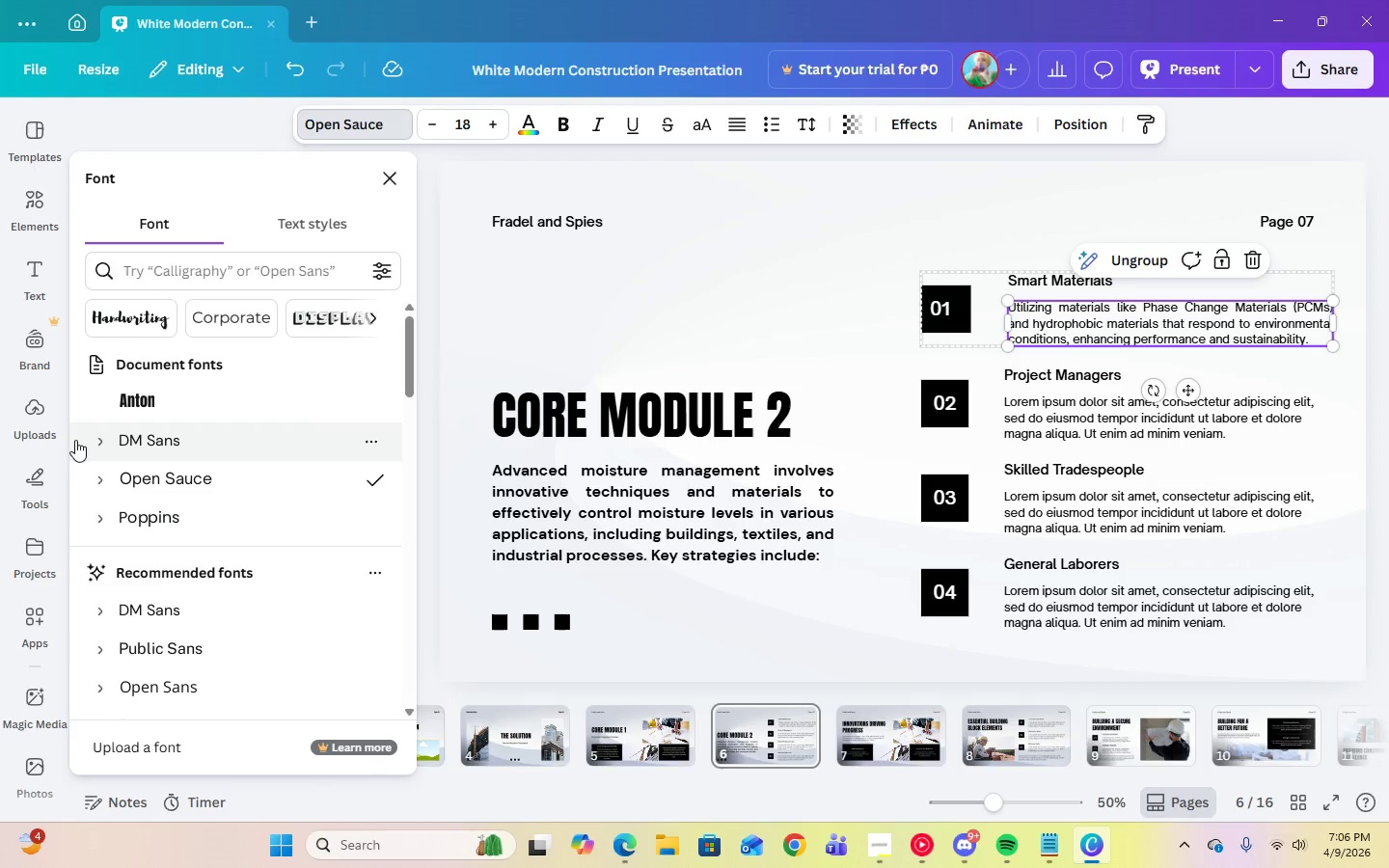 
left_click([98, 435])
 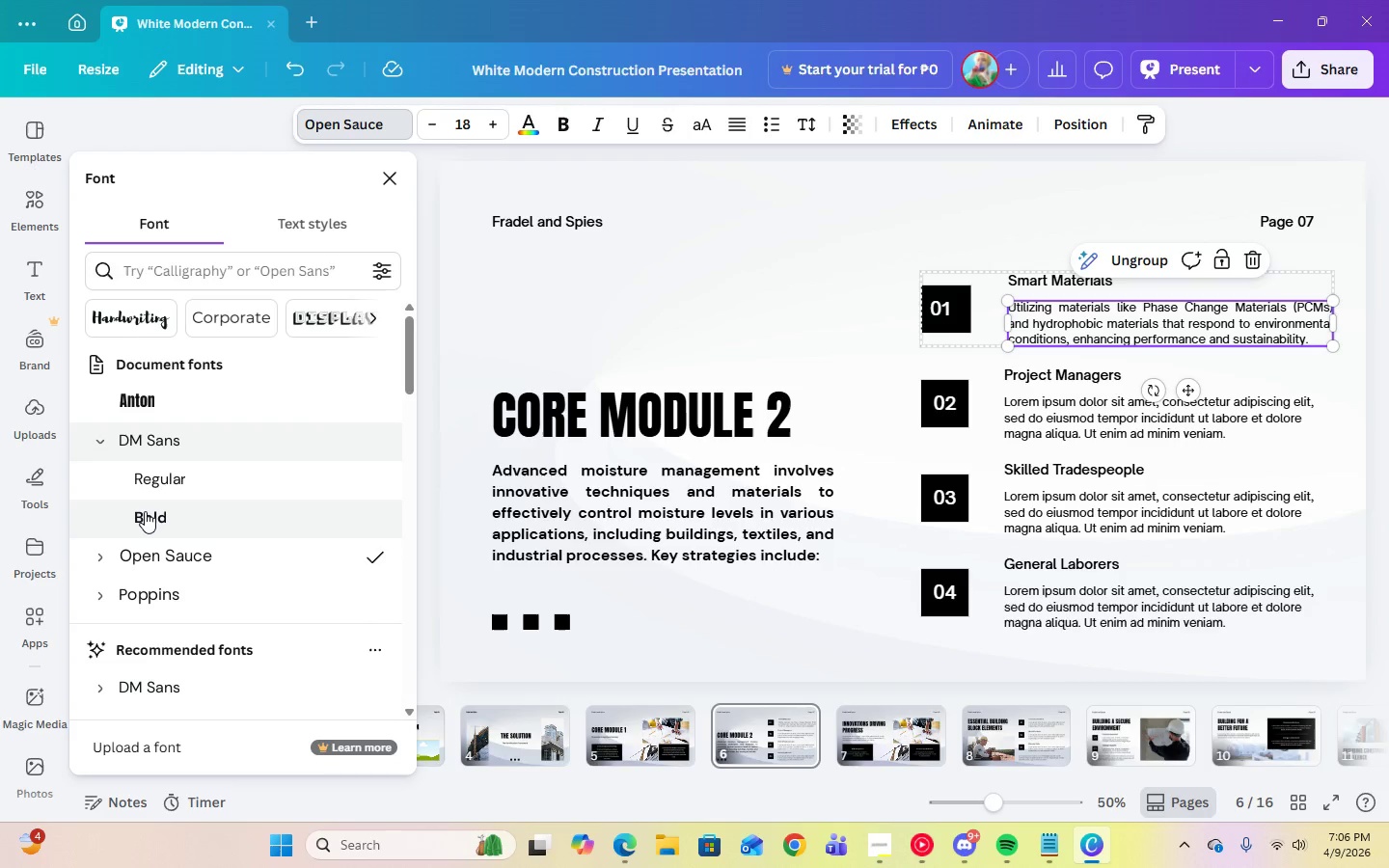 
left_click([145, 511])
 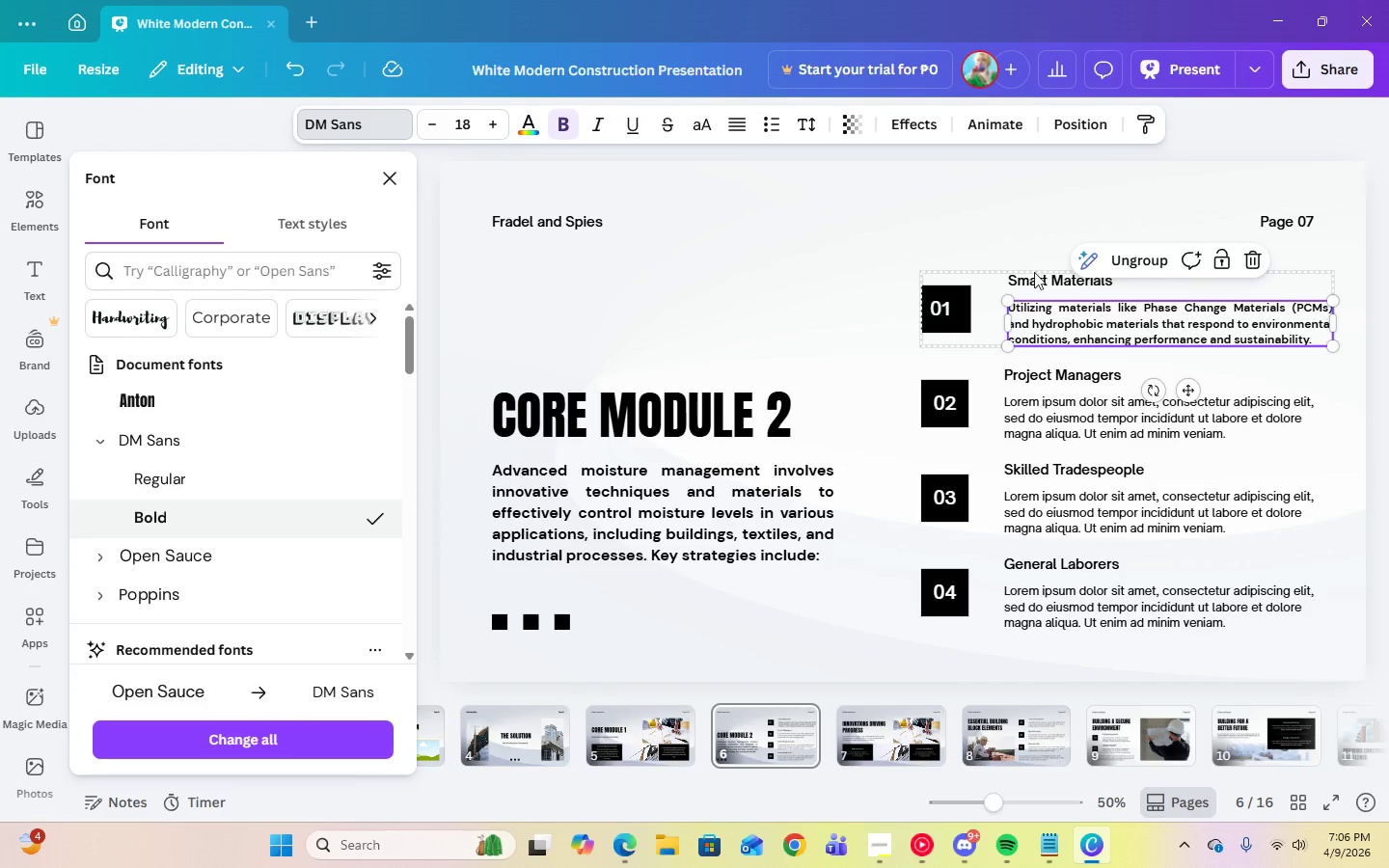 
left_click([1039, 280])
 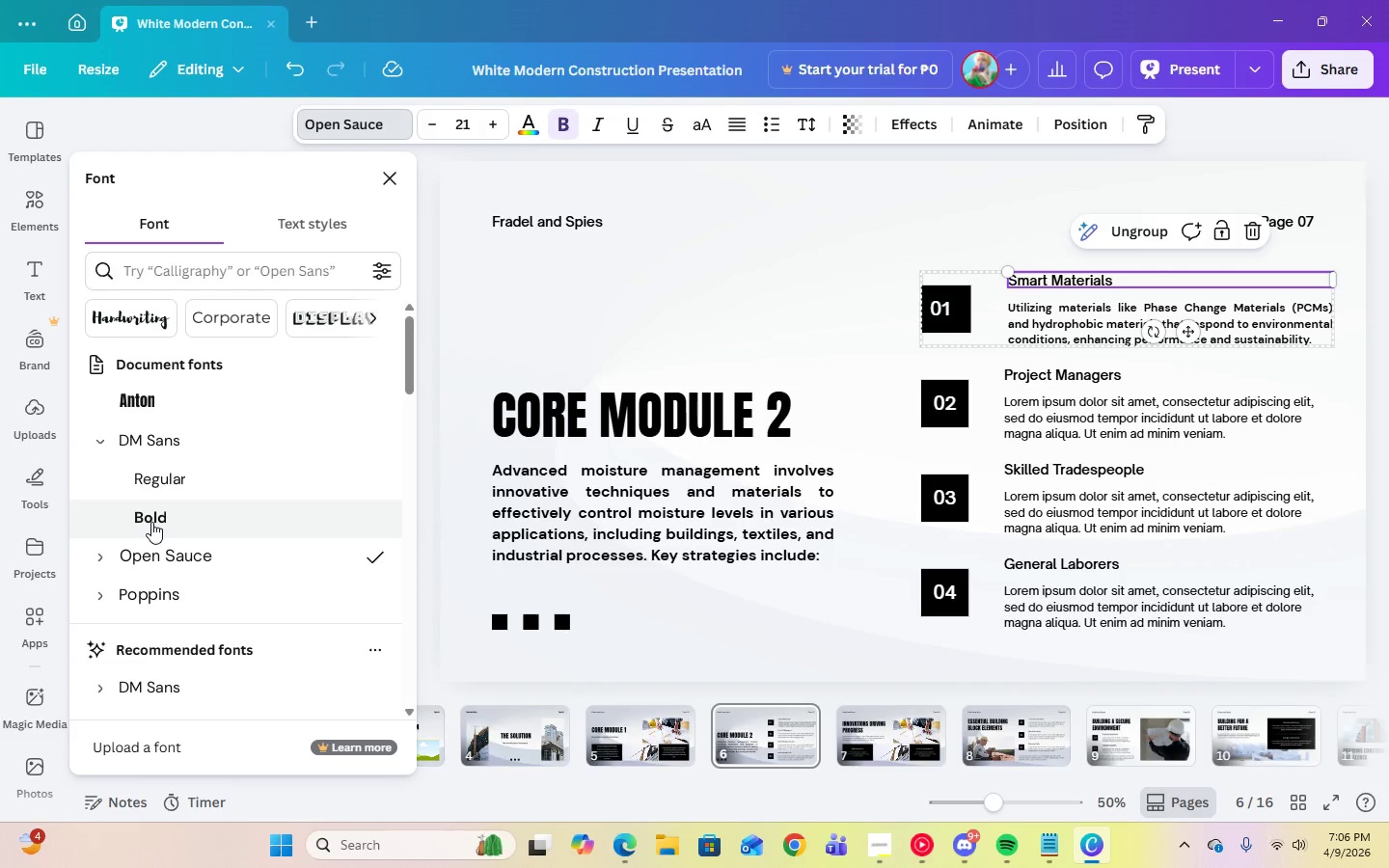 
left_click([150, 517])
 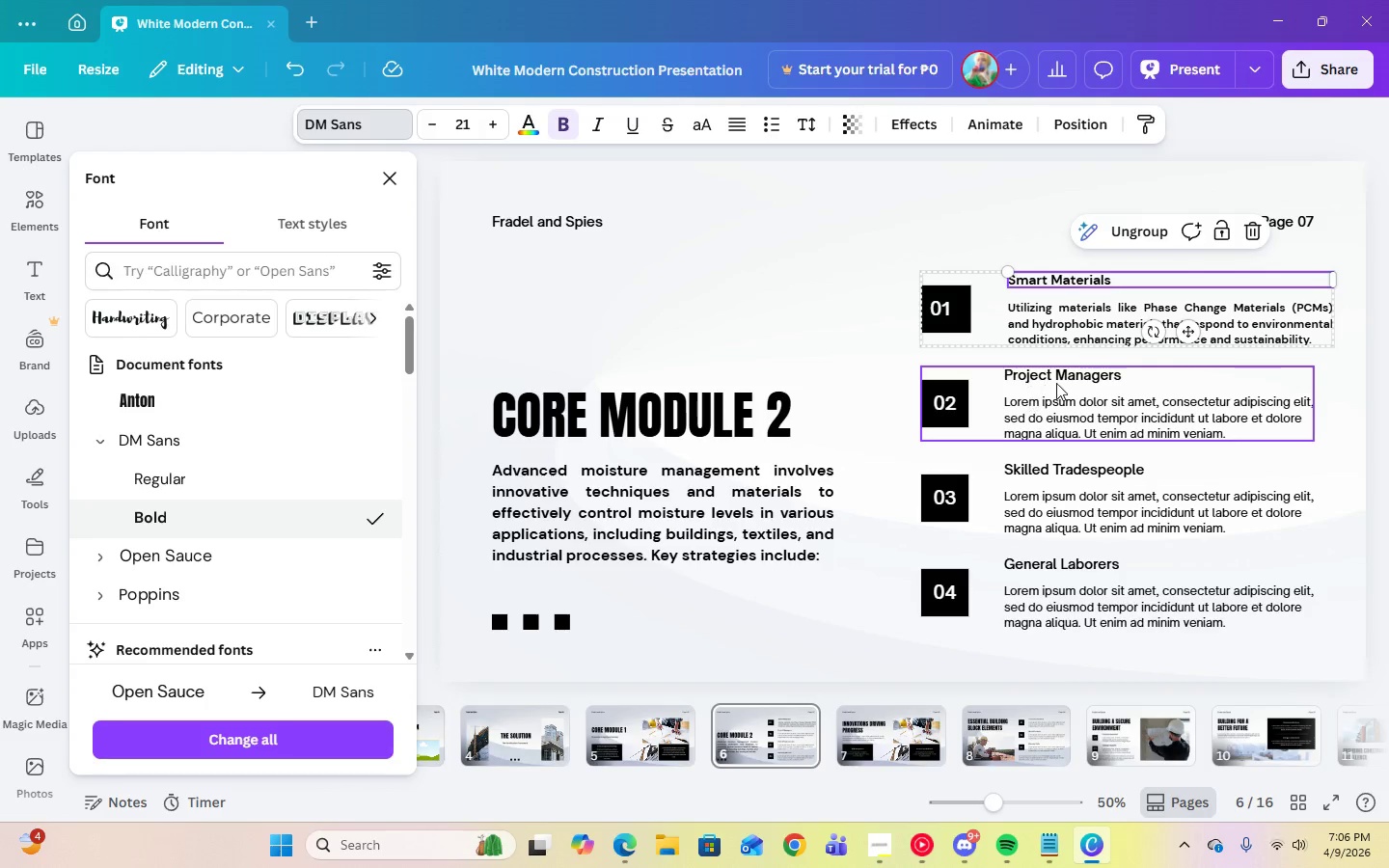 
double_click([1059, 374])
 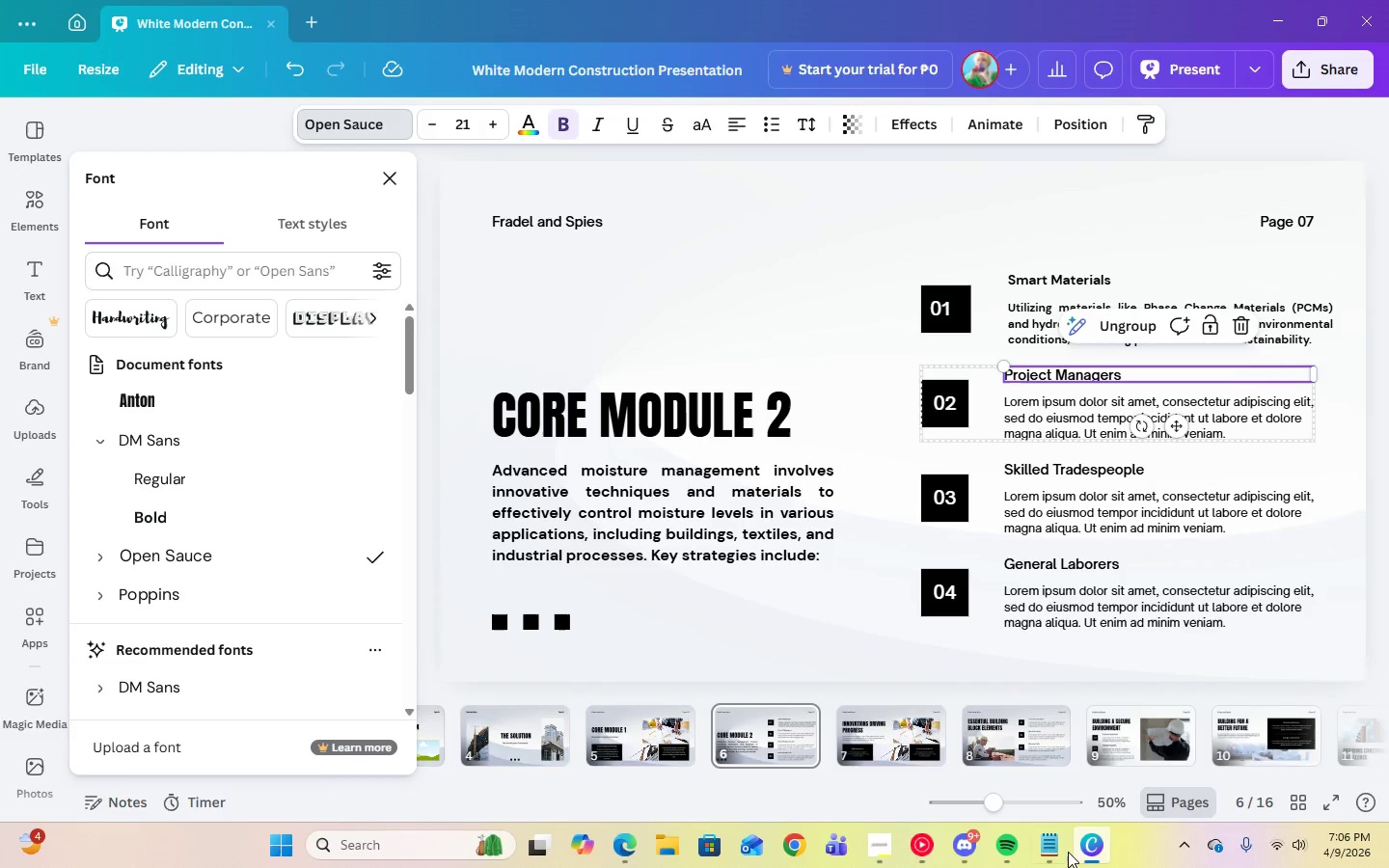 
left_click([1061, 850])
 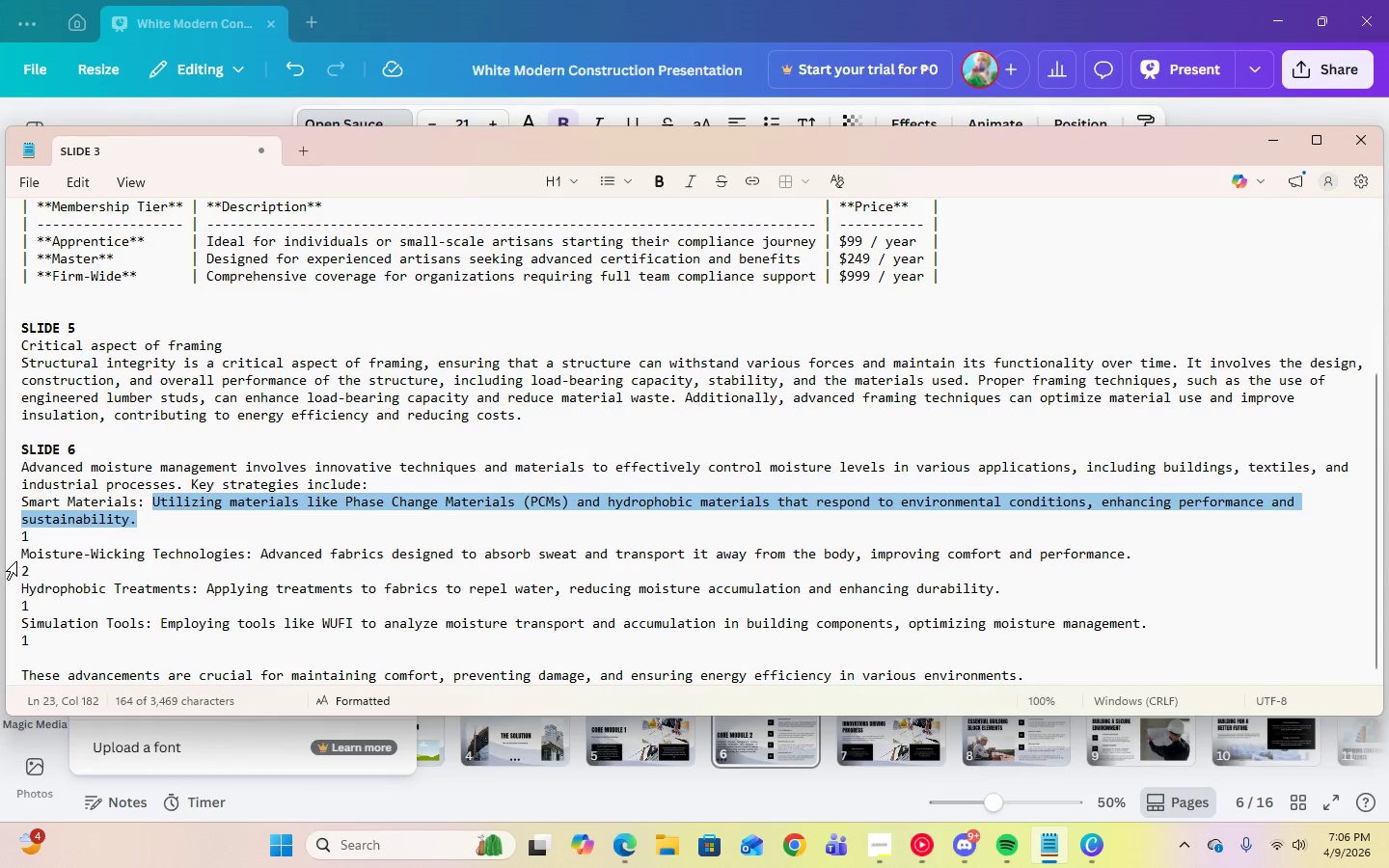 
left_click_drag(start_coordinate=[22, 555], to_coordinate=[244, 555])
 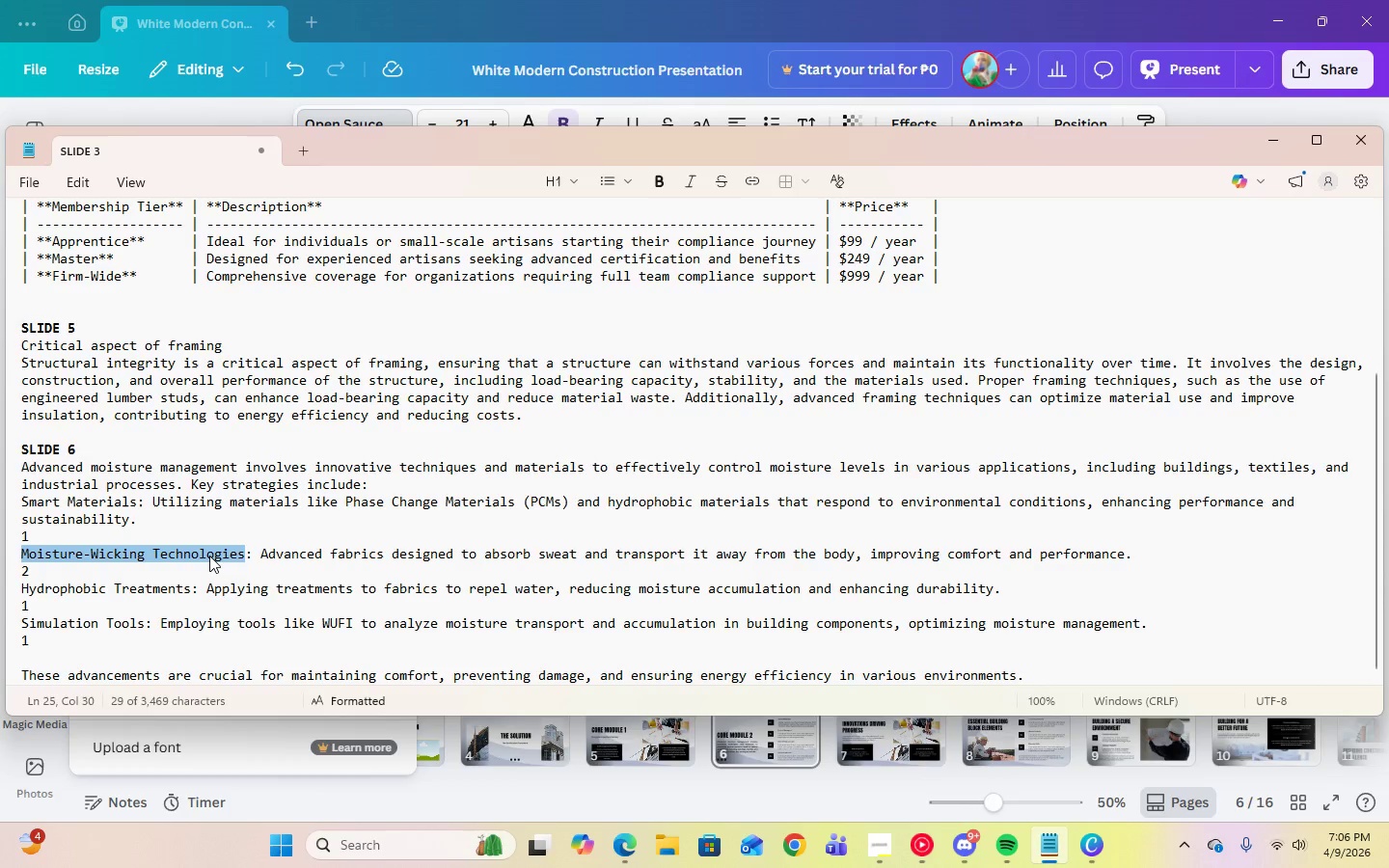 
right_click([209, 556])
 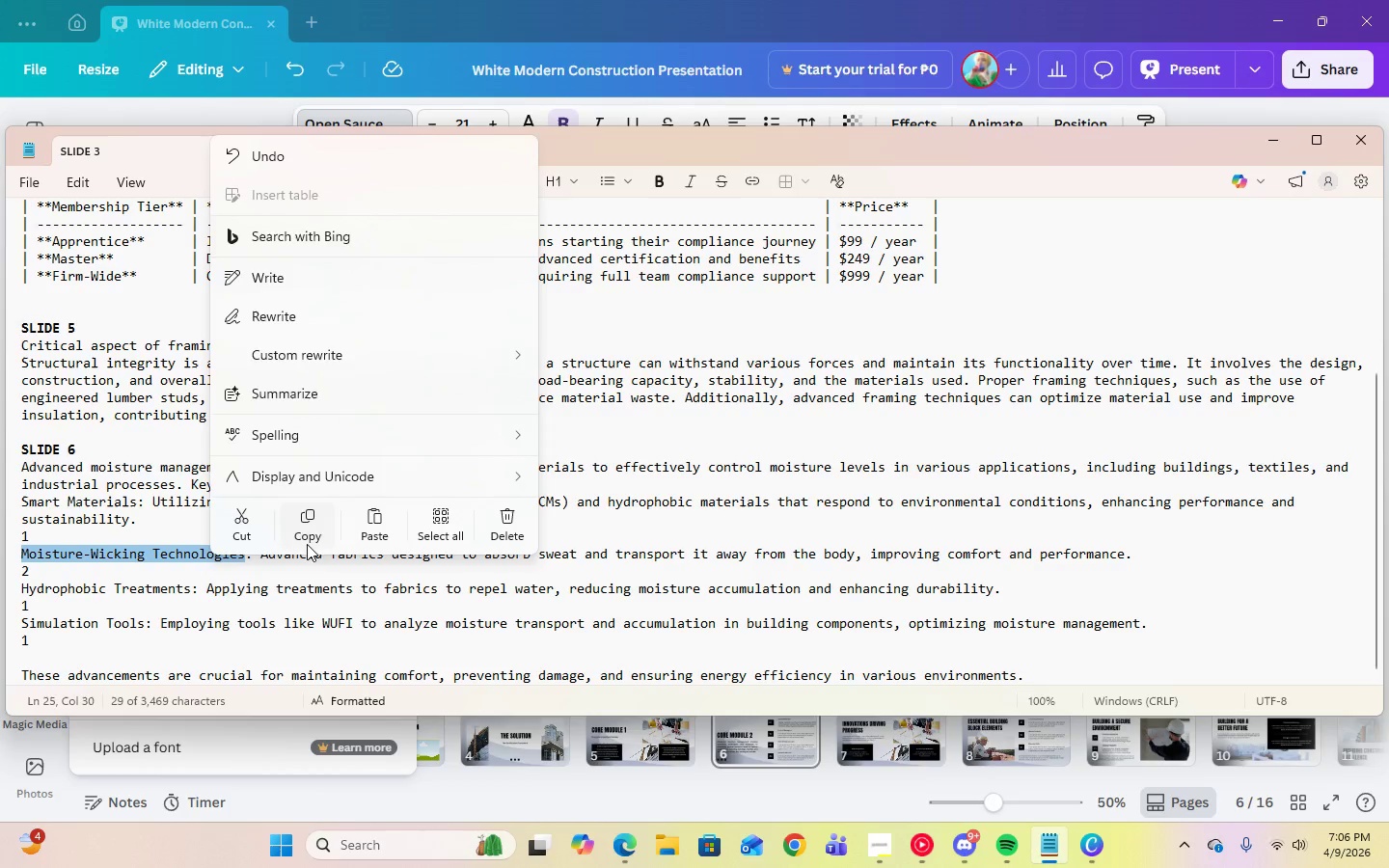 
left_click([307, 529])
 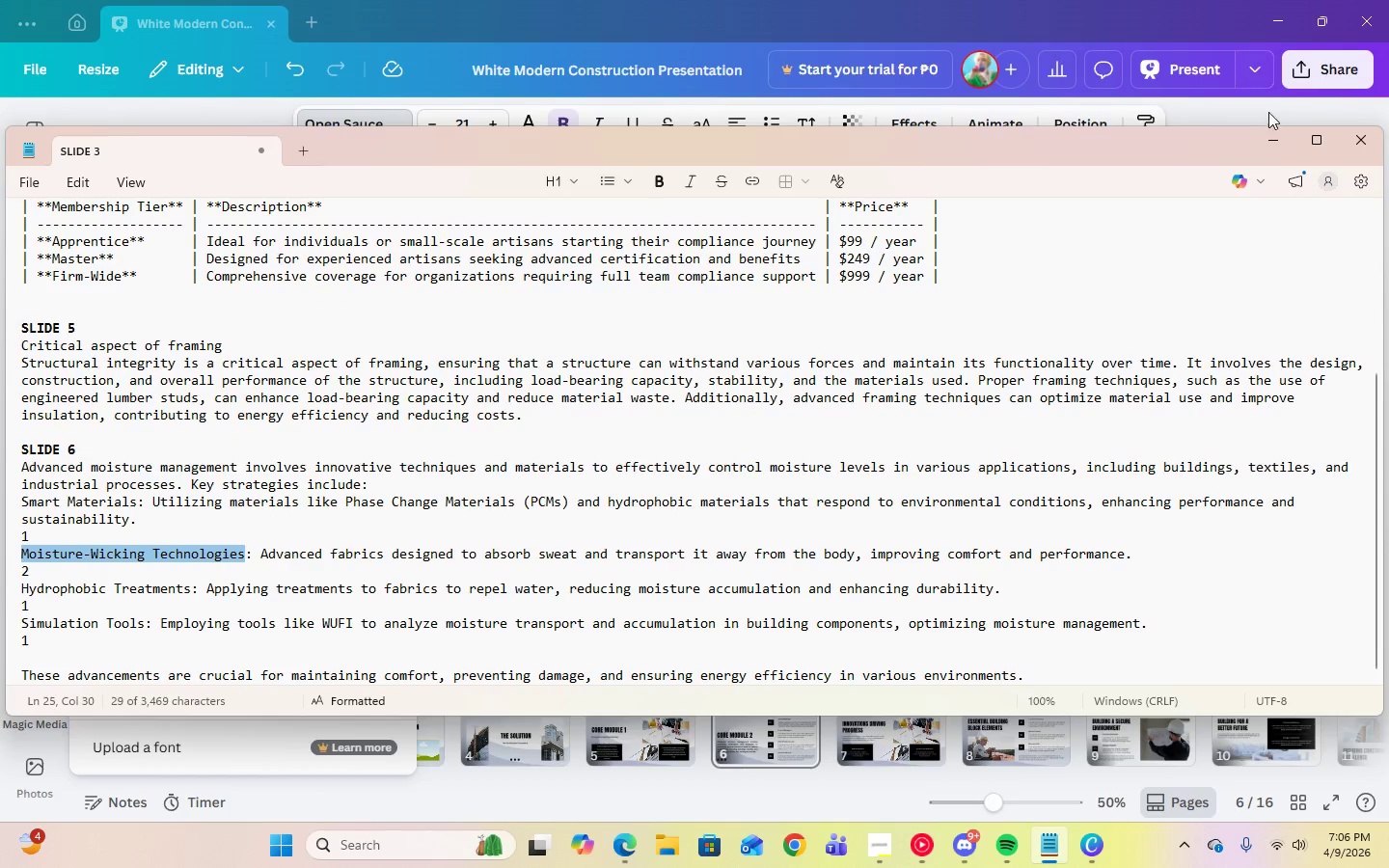 
left_click([1273, 143])
 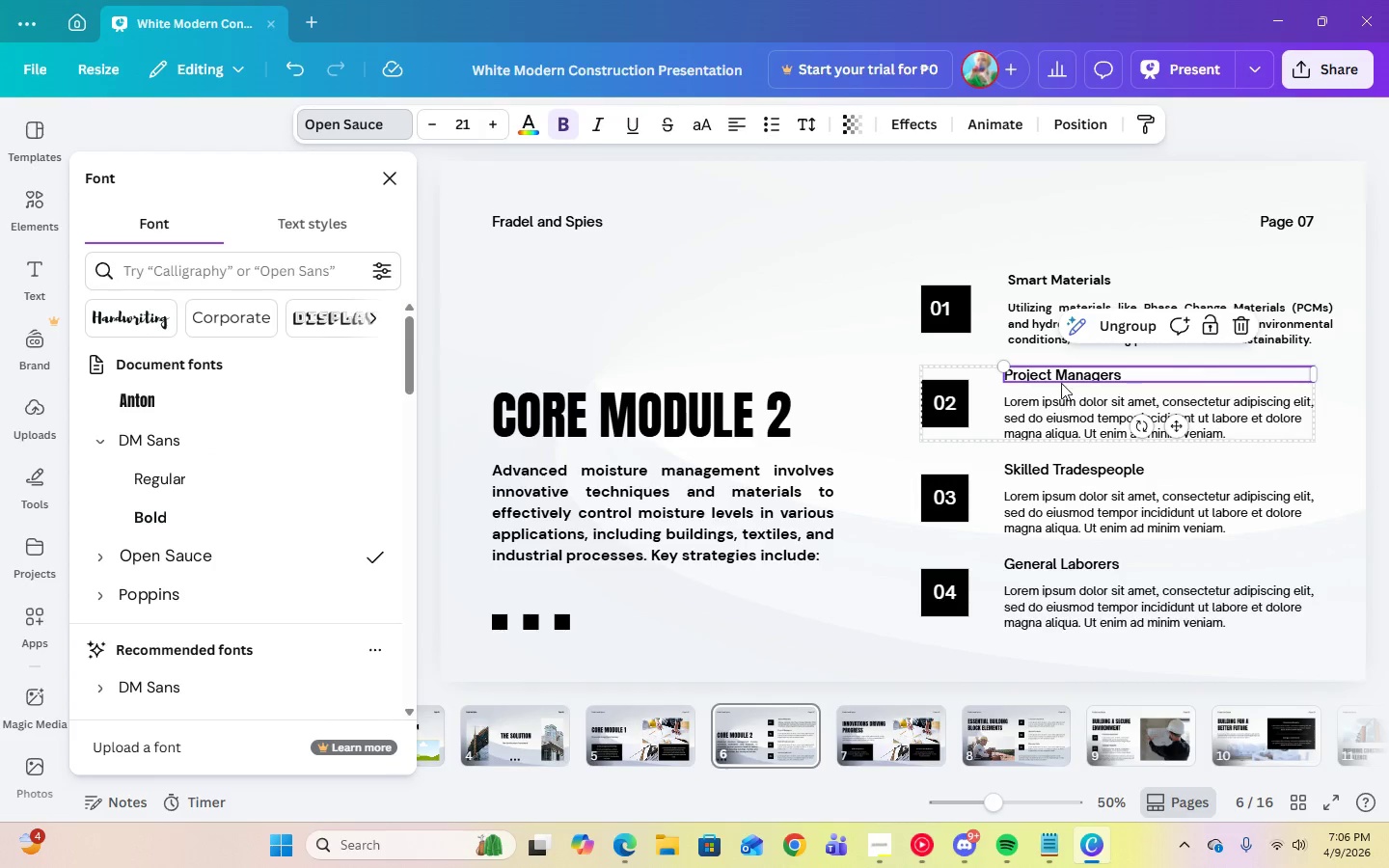 
left_click([1061, 376])
 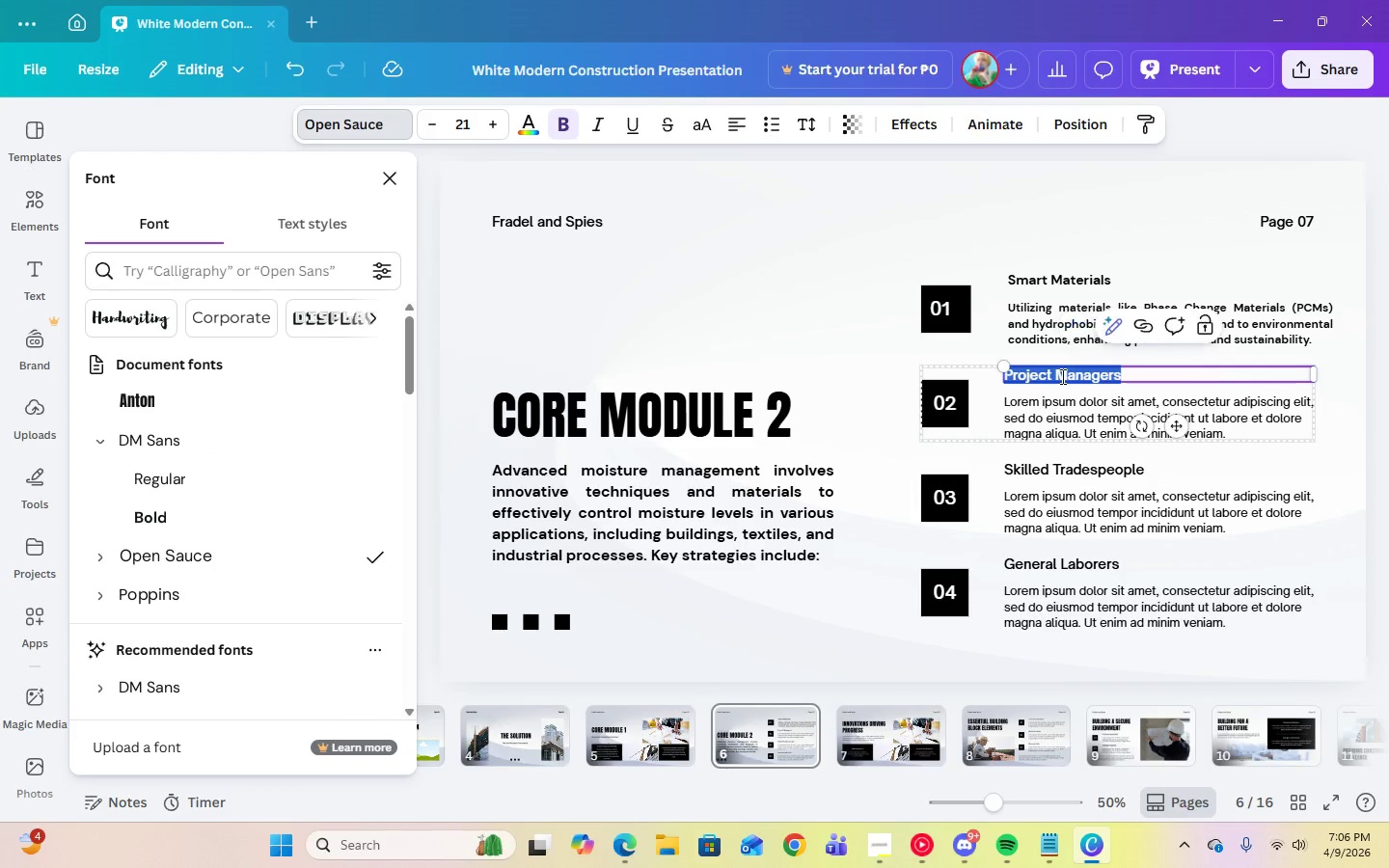 
right_click([1061, 376])
 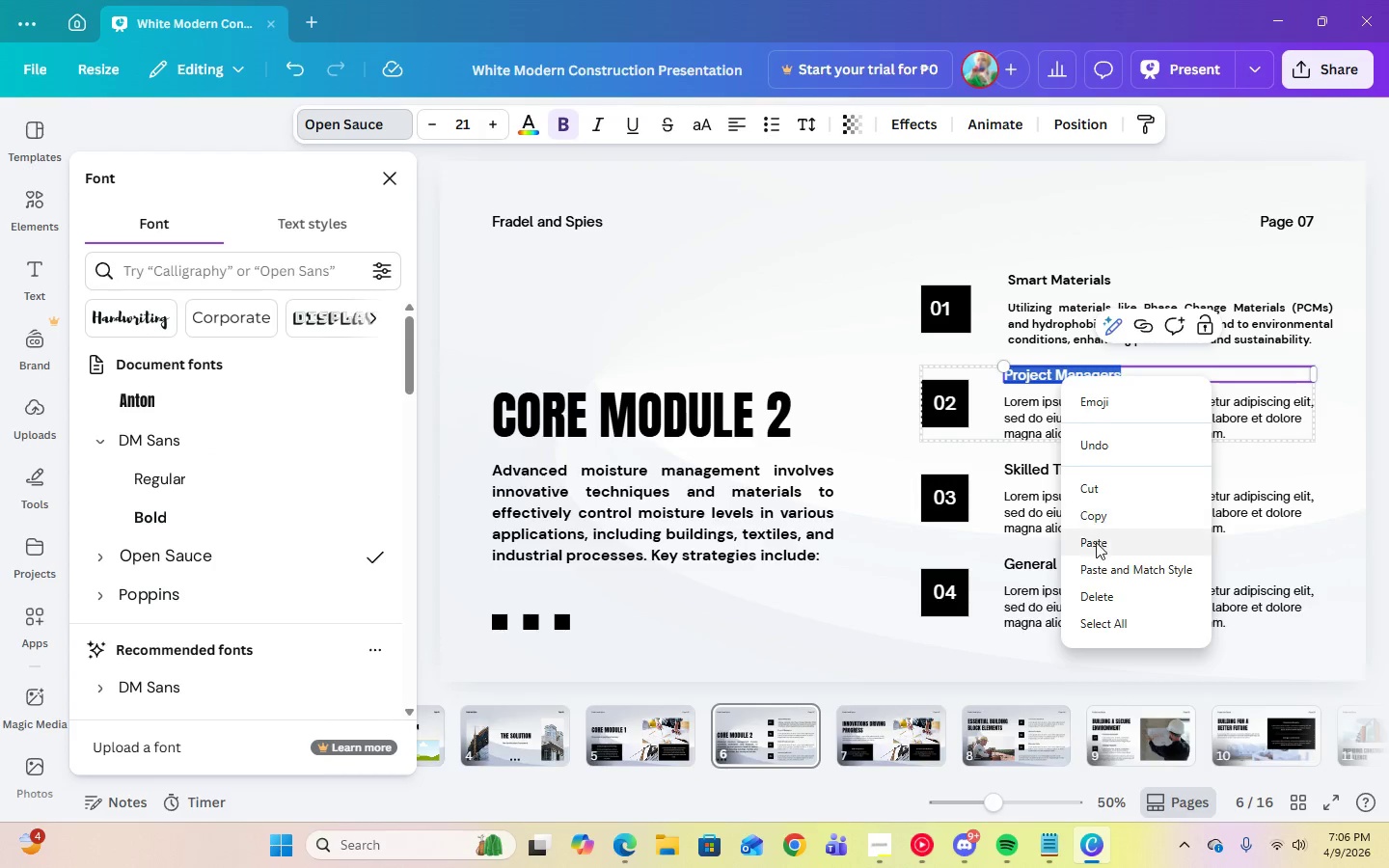 
left_click([1098, 544])
 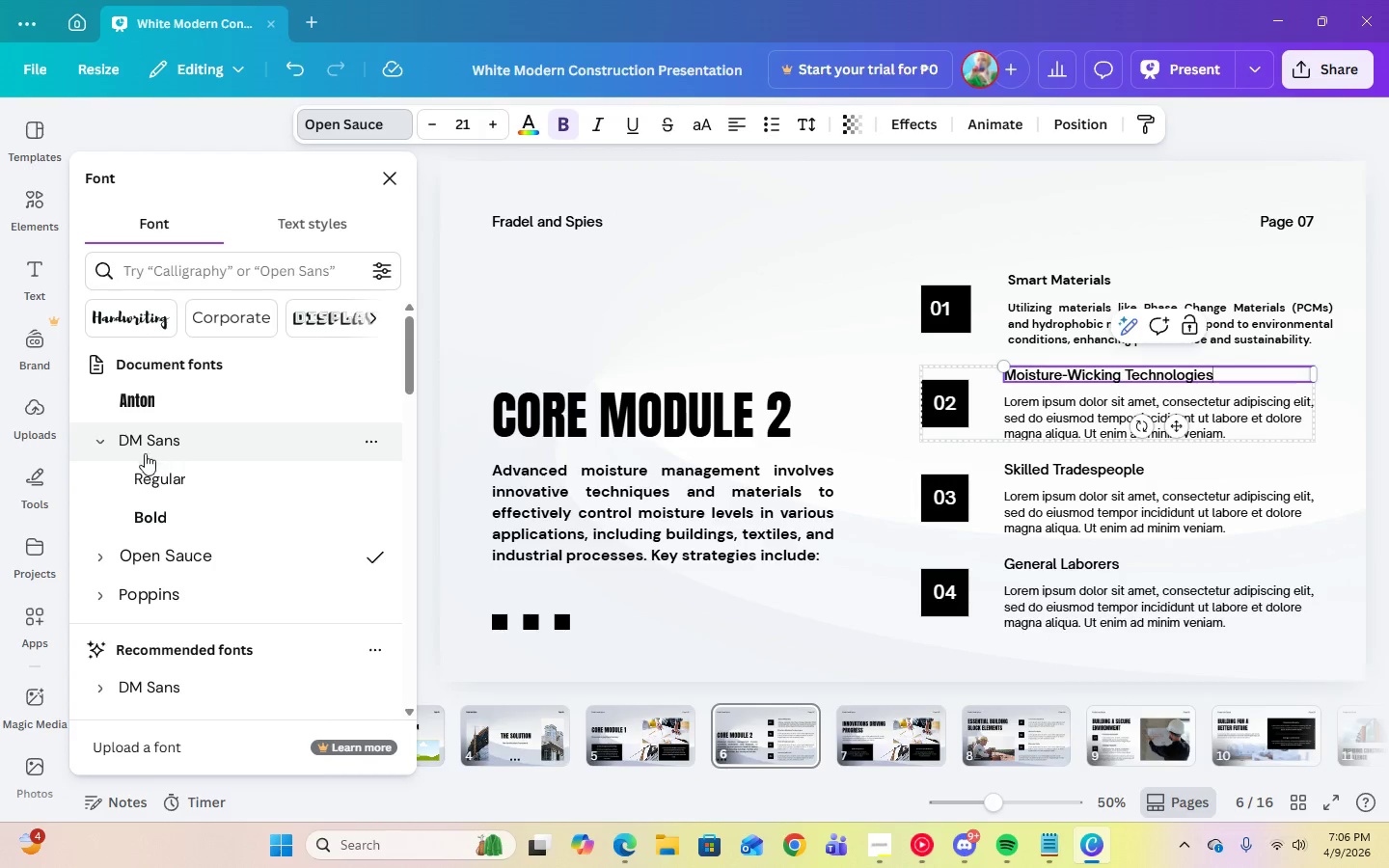 
left_click([141, 513])
 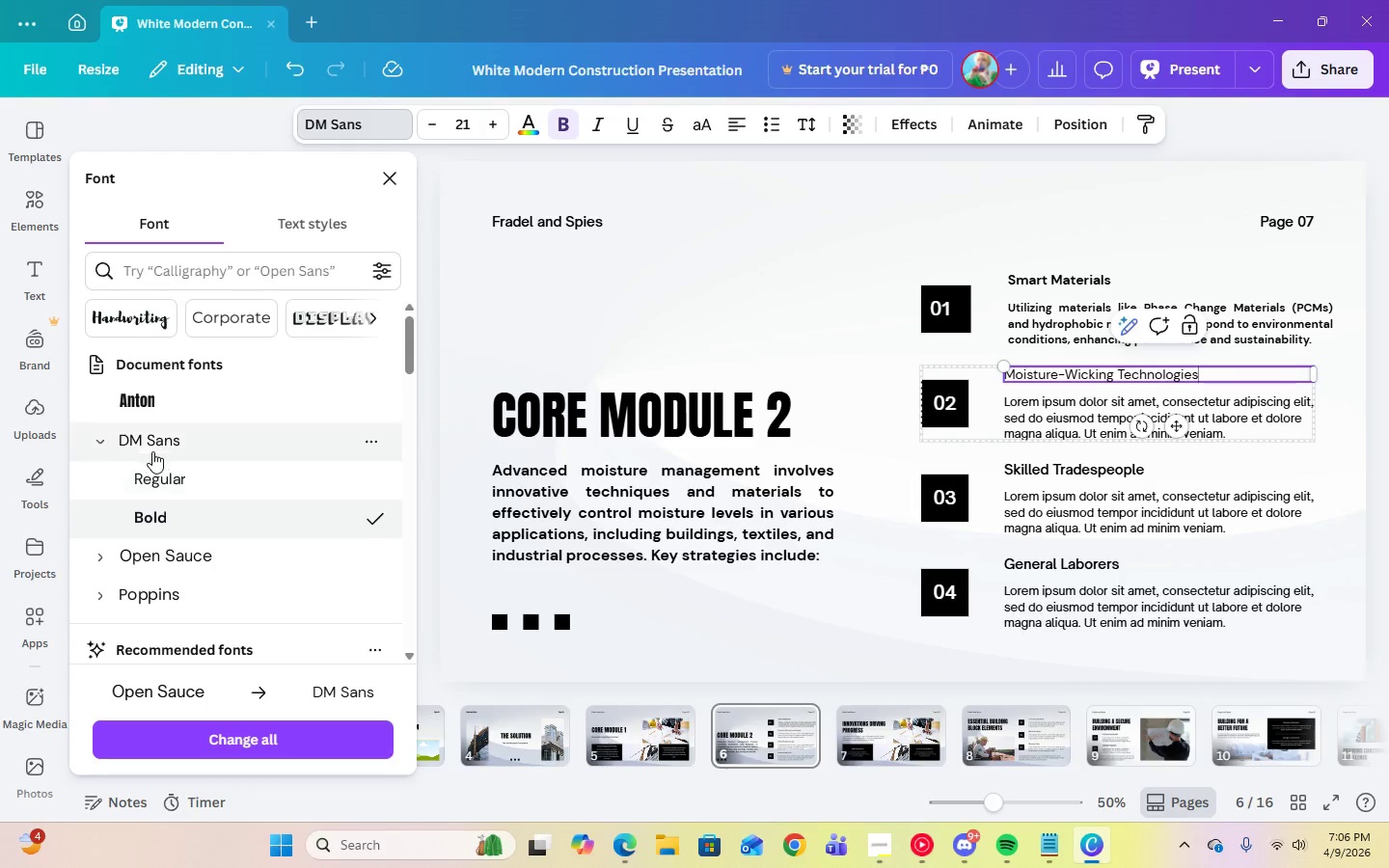 
left_click([156, 505])
 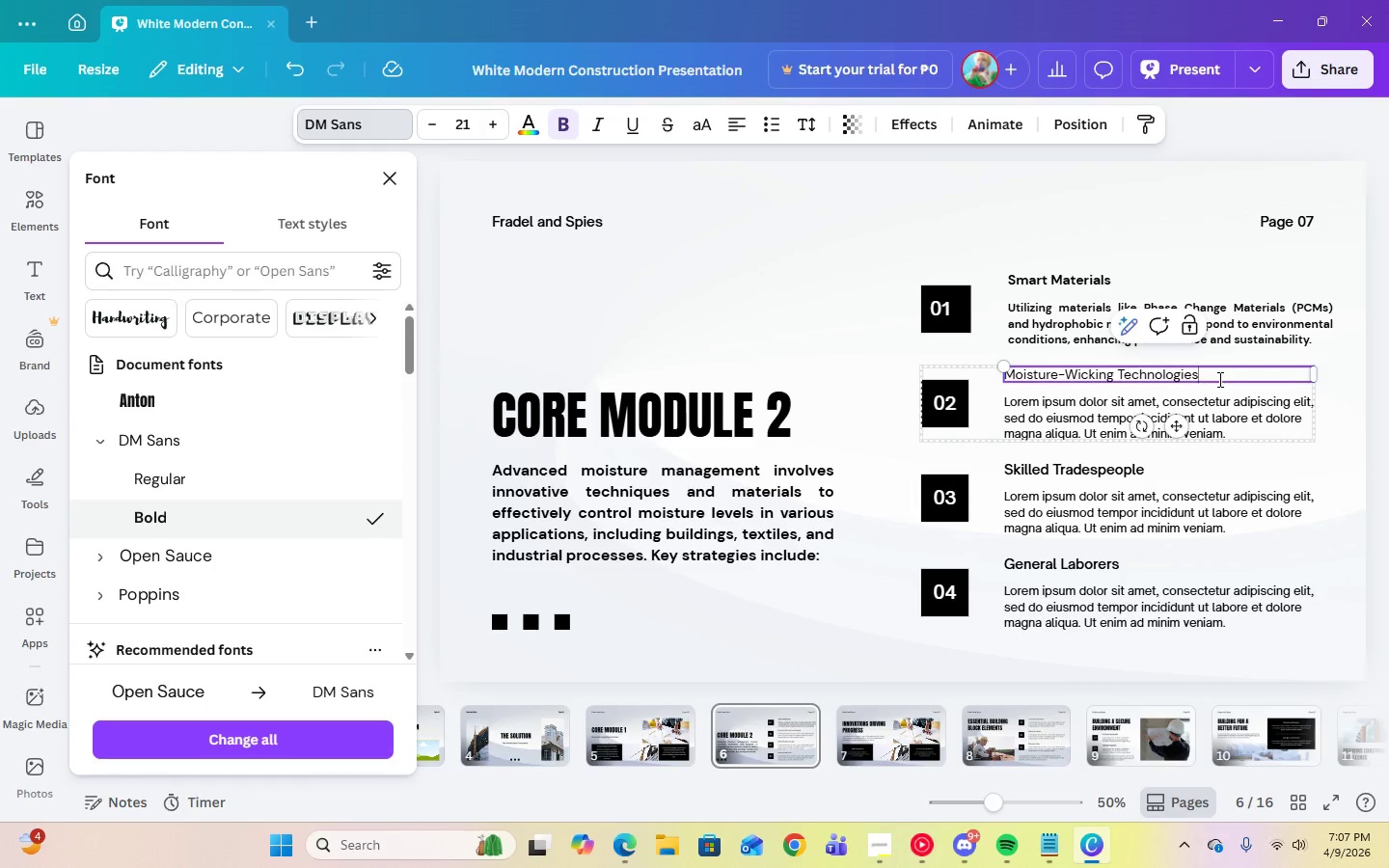 
key(Control+A)
 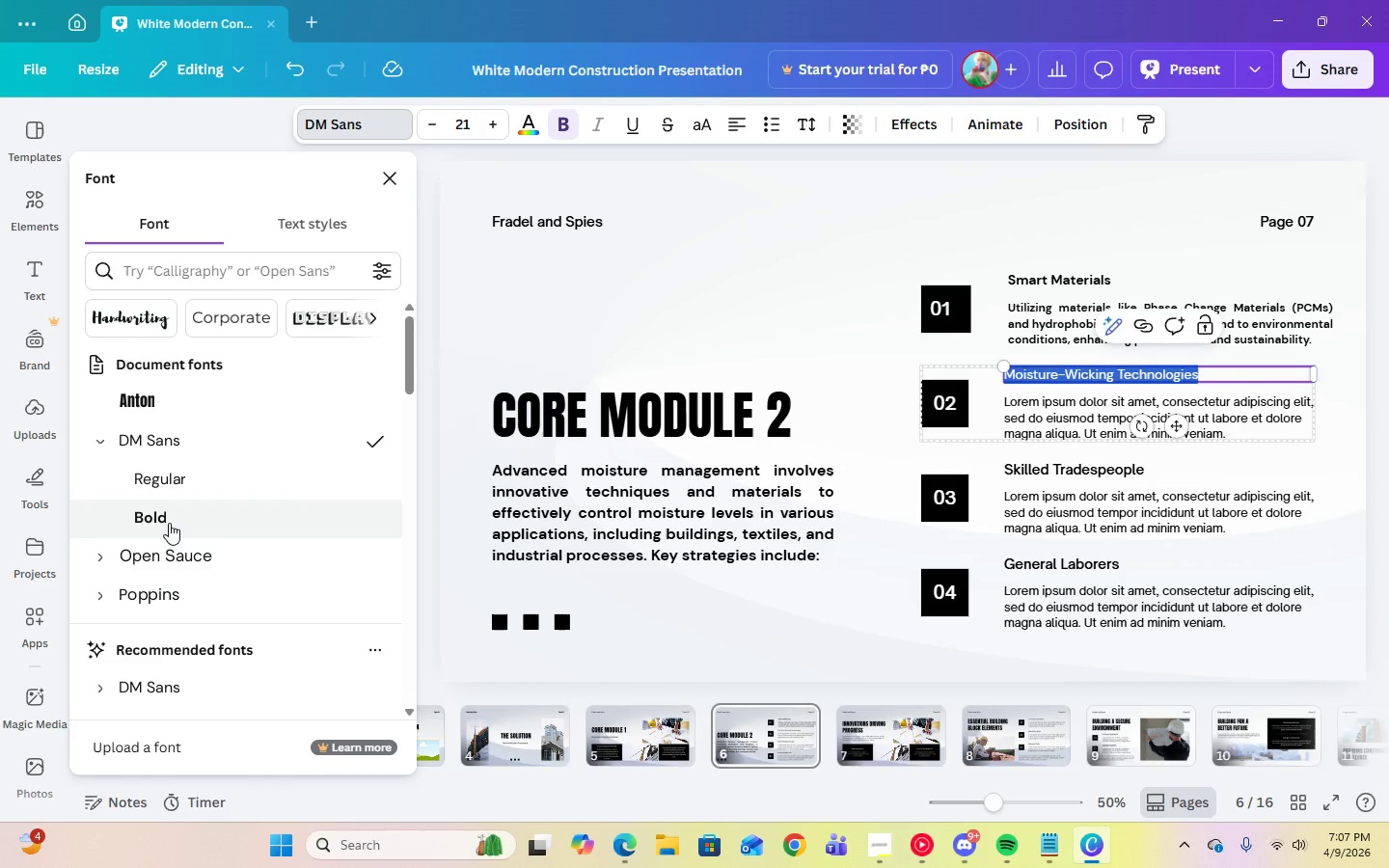 
left_click([169, 523])
 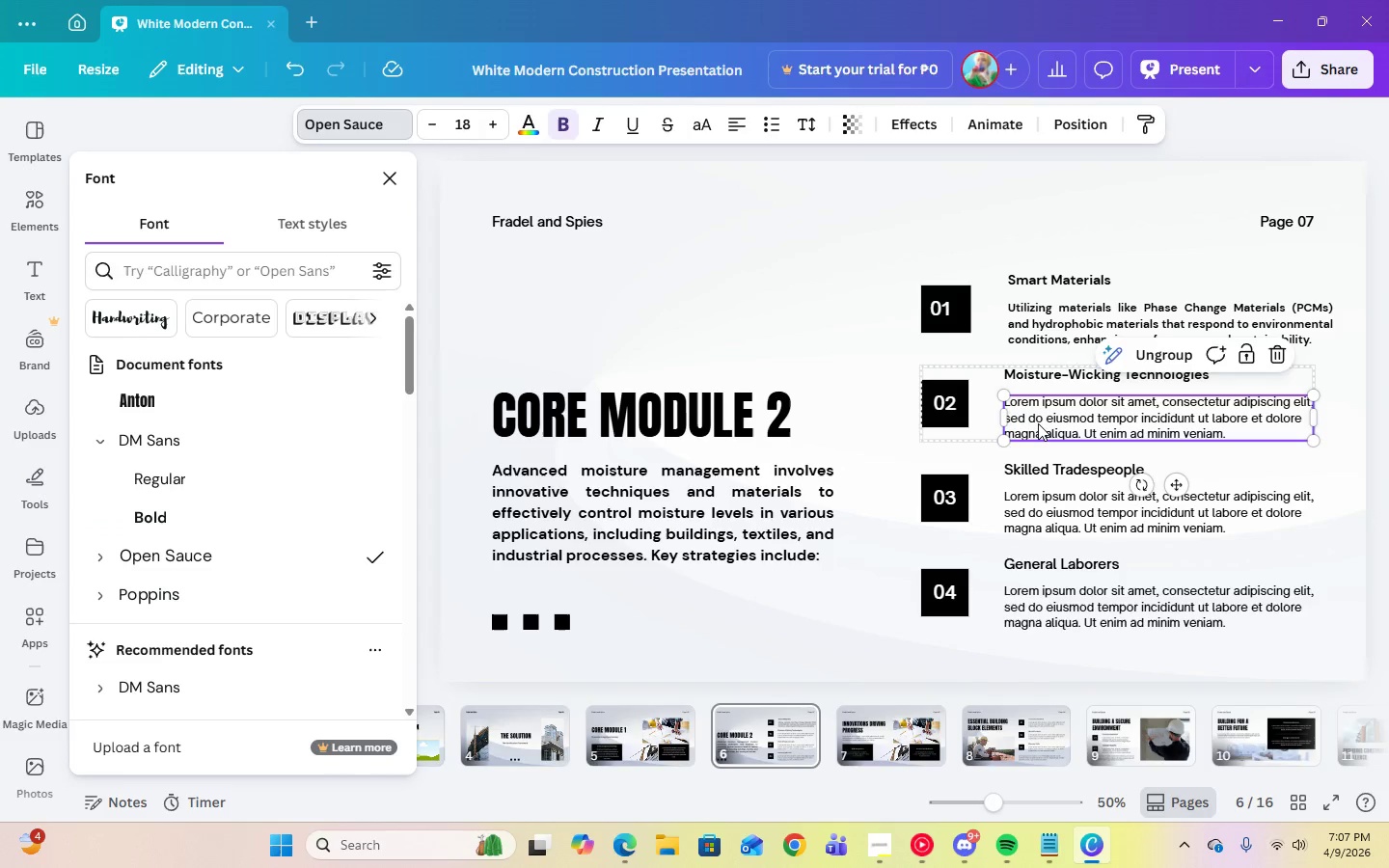 
double_click([1038, 423])
 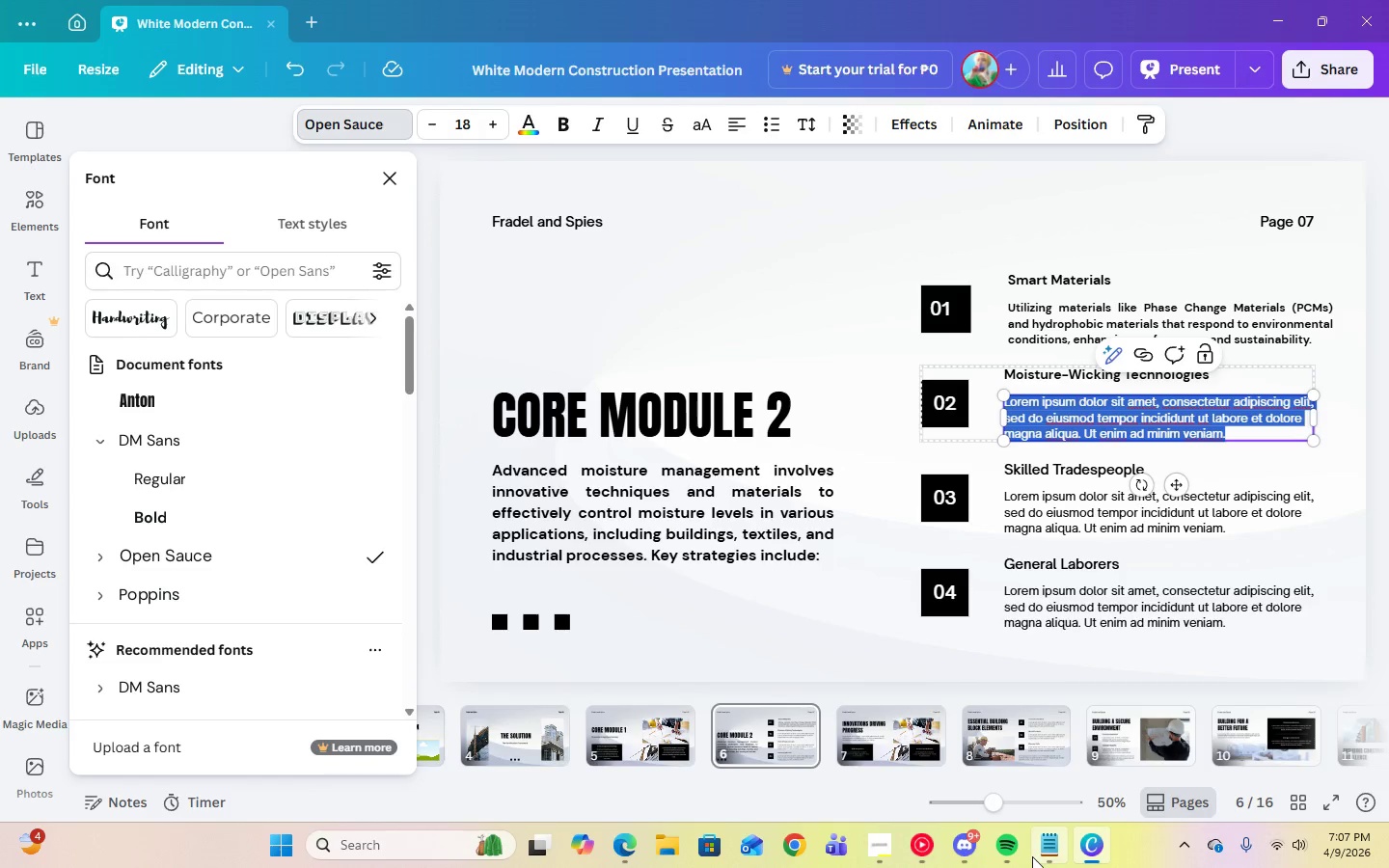 
left_click([1039, 856])
 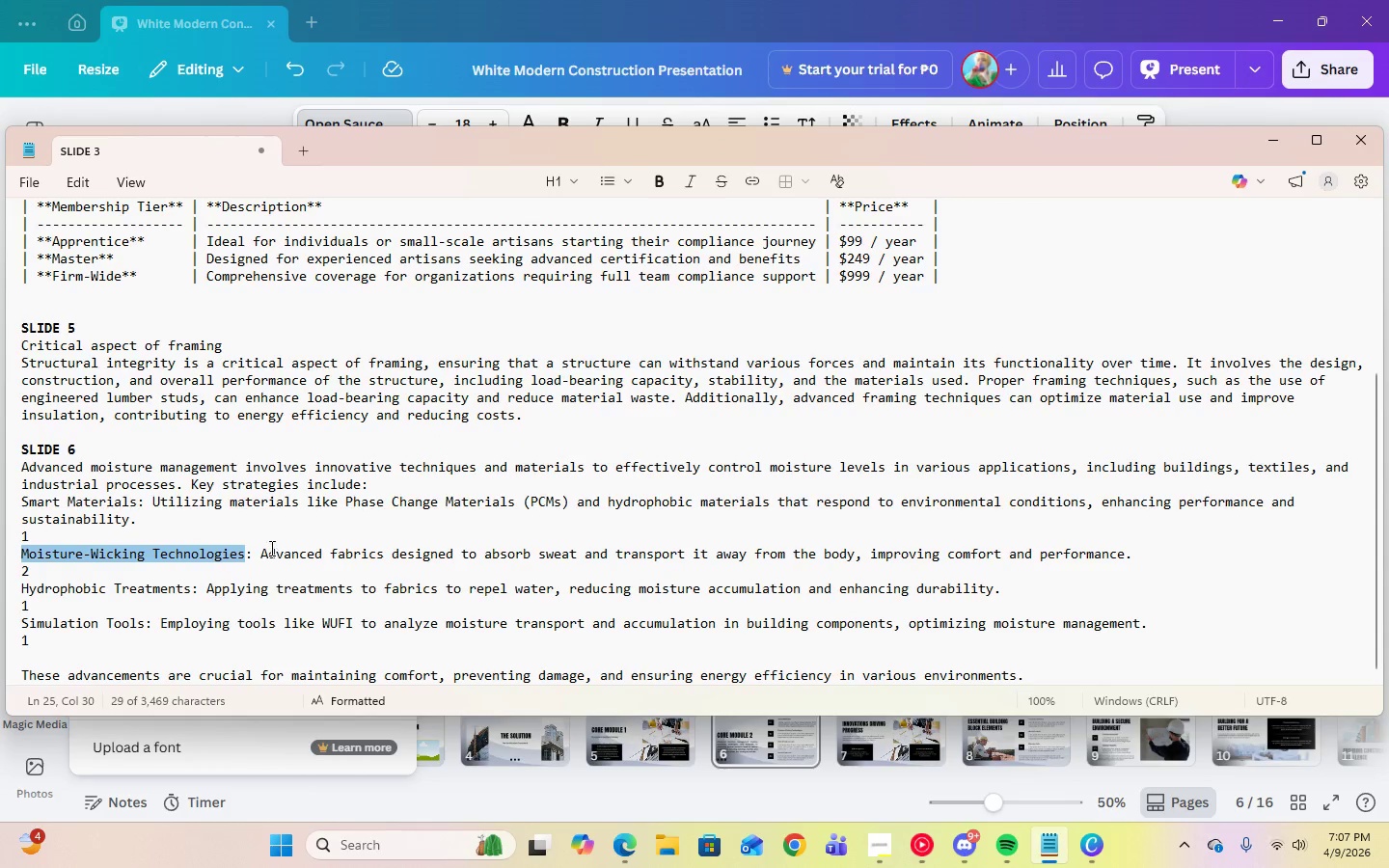 
left_click_drag(start_coordinate=[259, 555], to_coordinate=[1142, 553])
 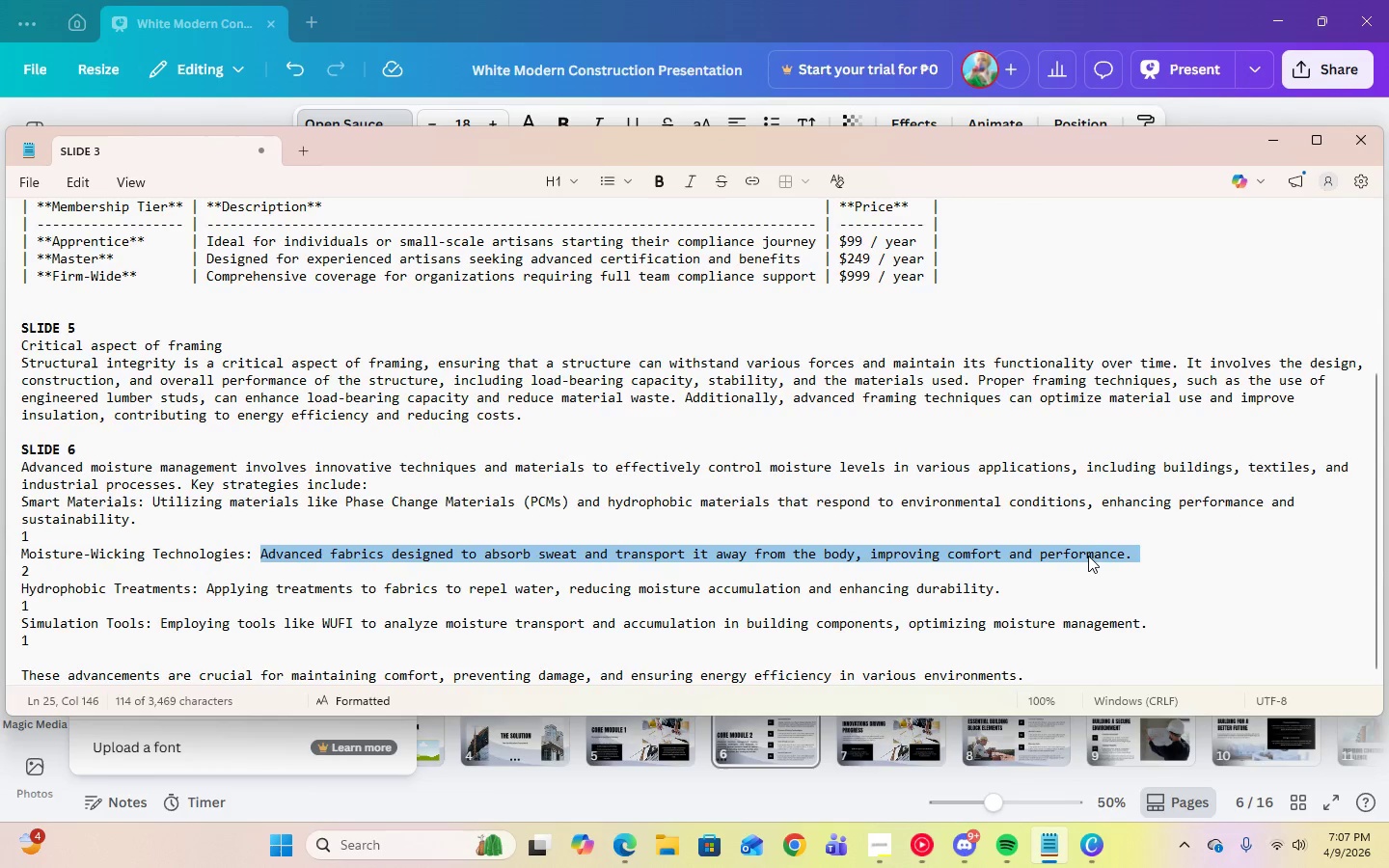 
right_click([1088, 556])
 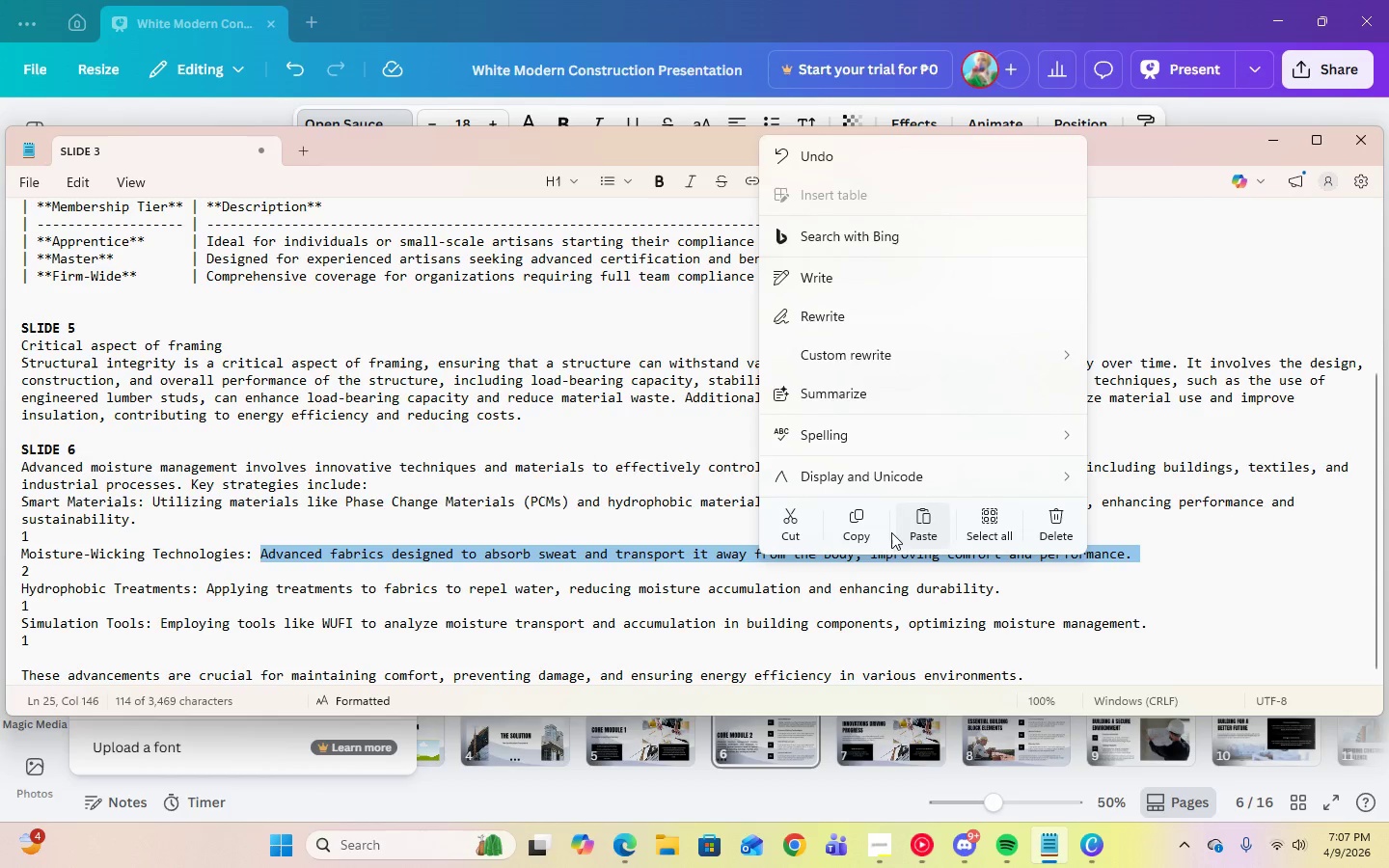 
left_click([867, 529])
 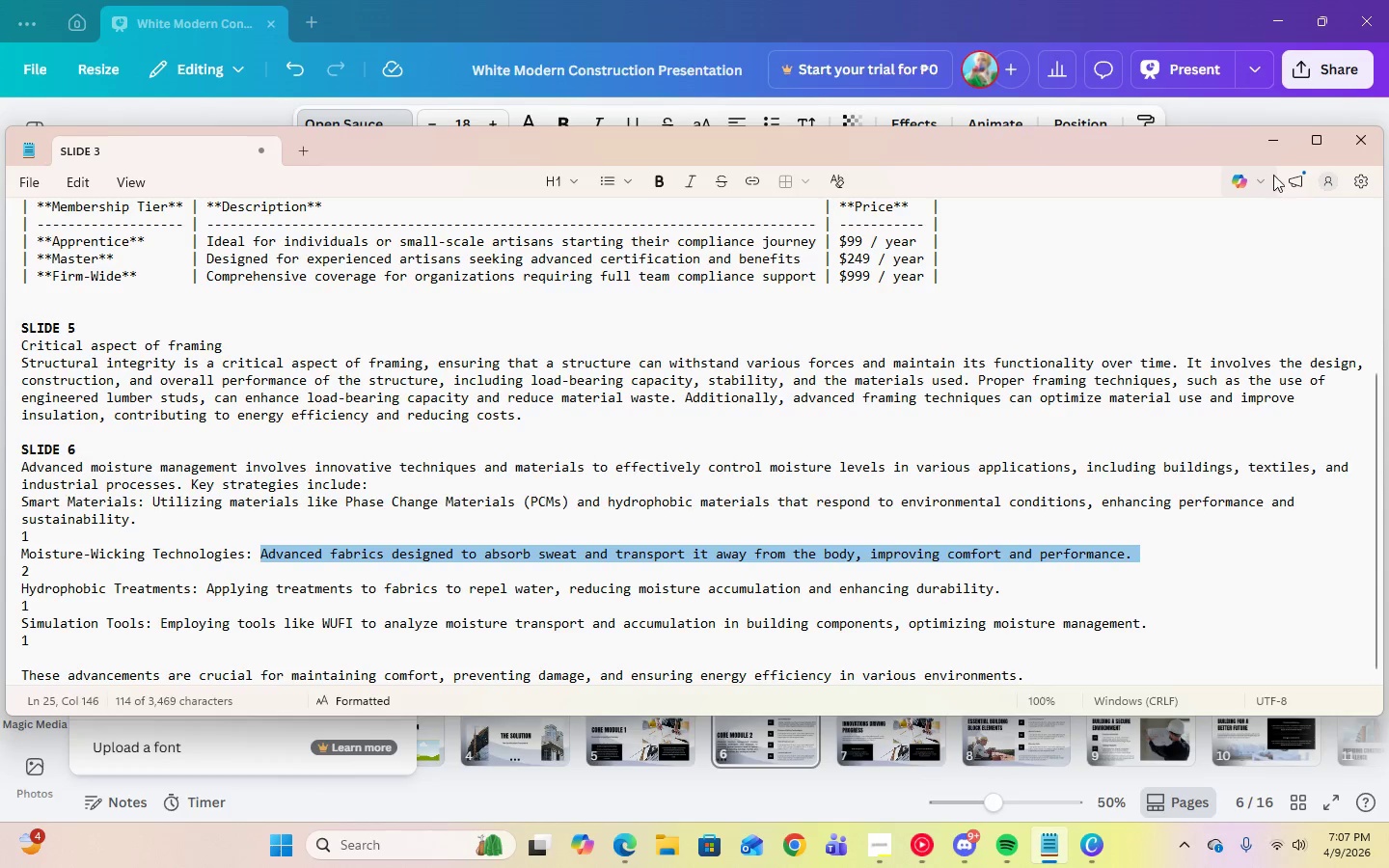 
left_click([1275, 141])
 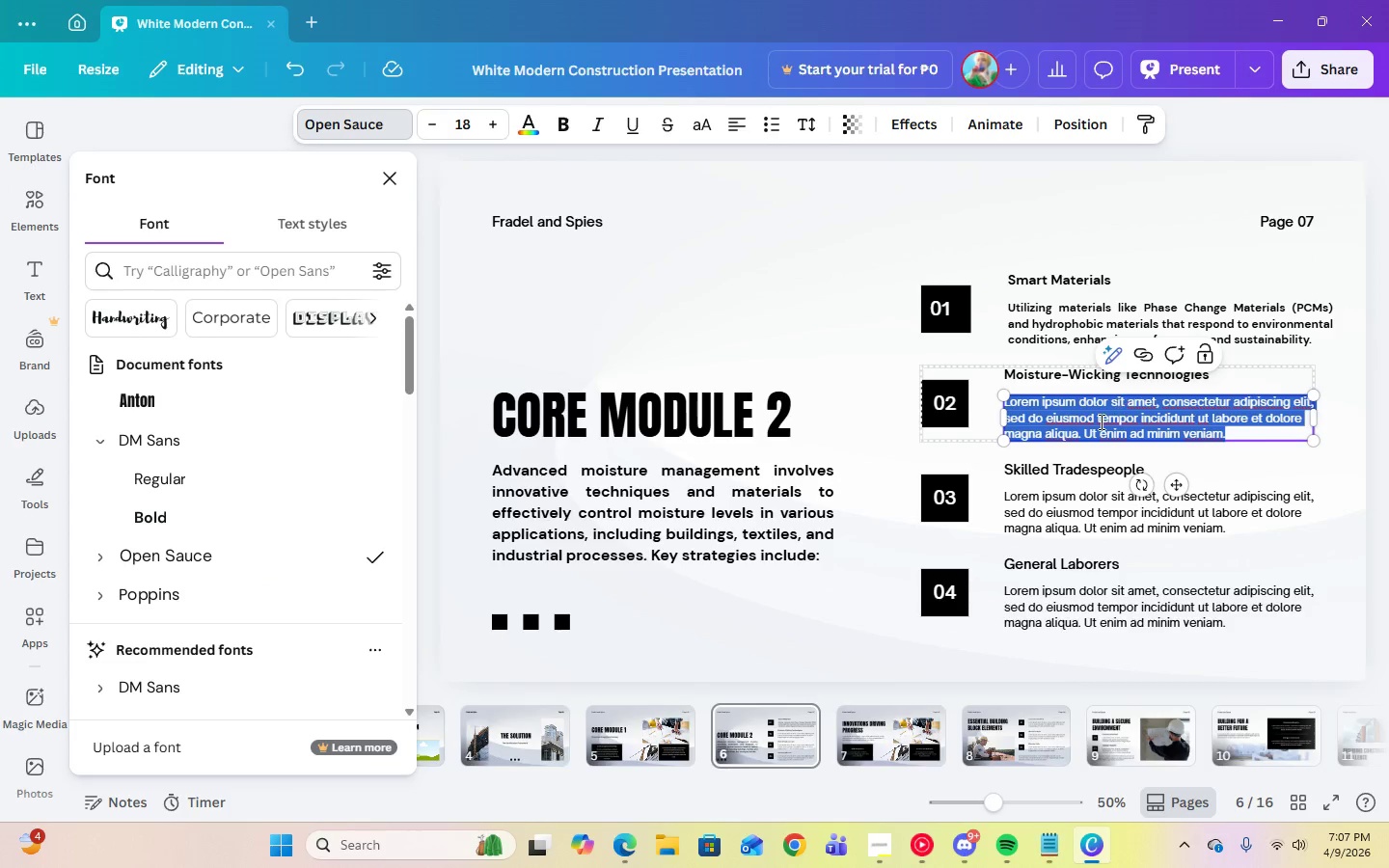 
right_click([1100, 421])
 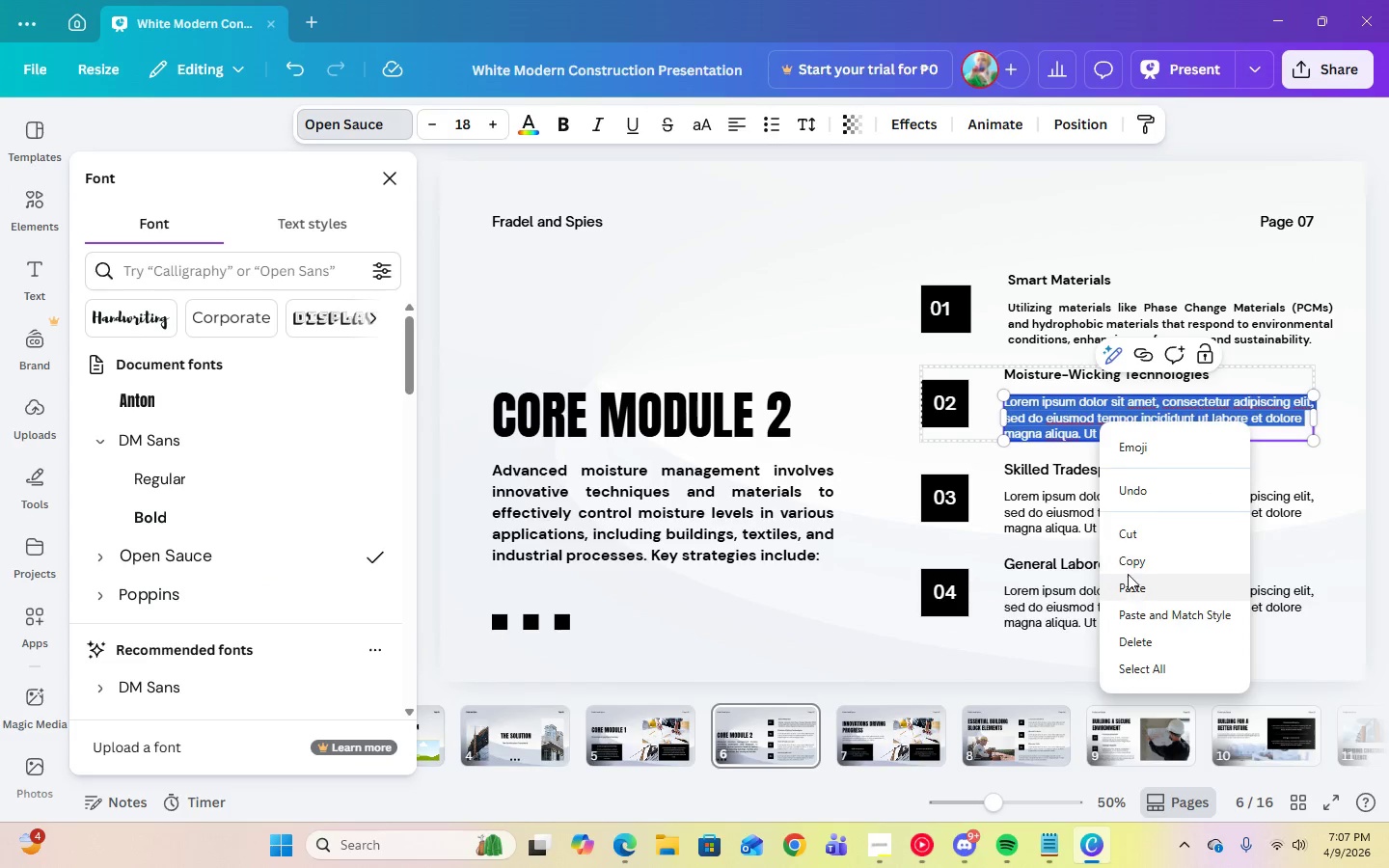 
left_click([1132, 580])
 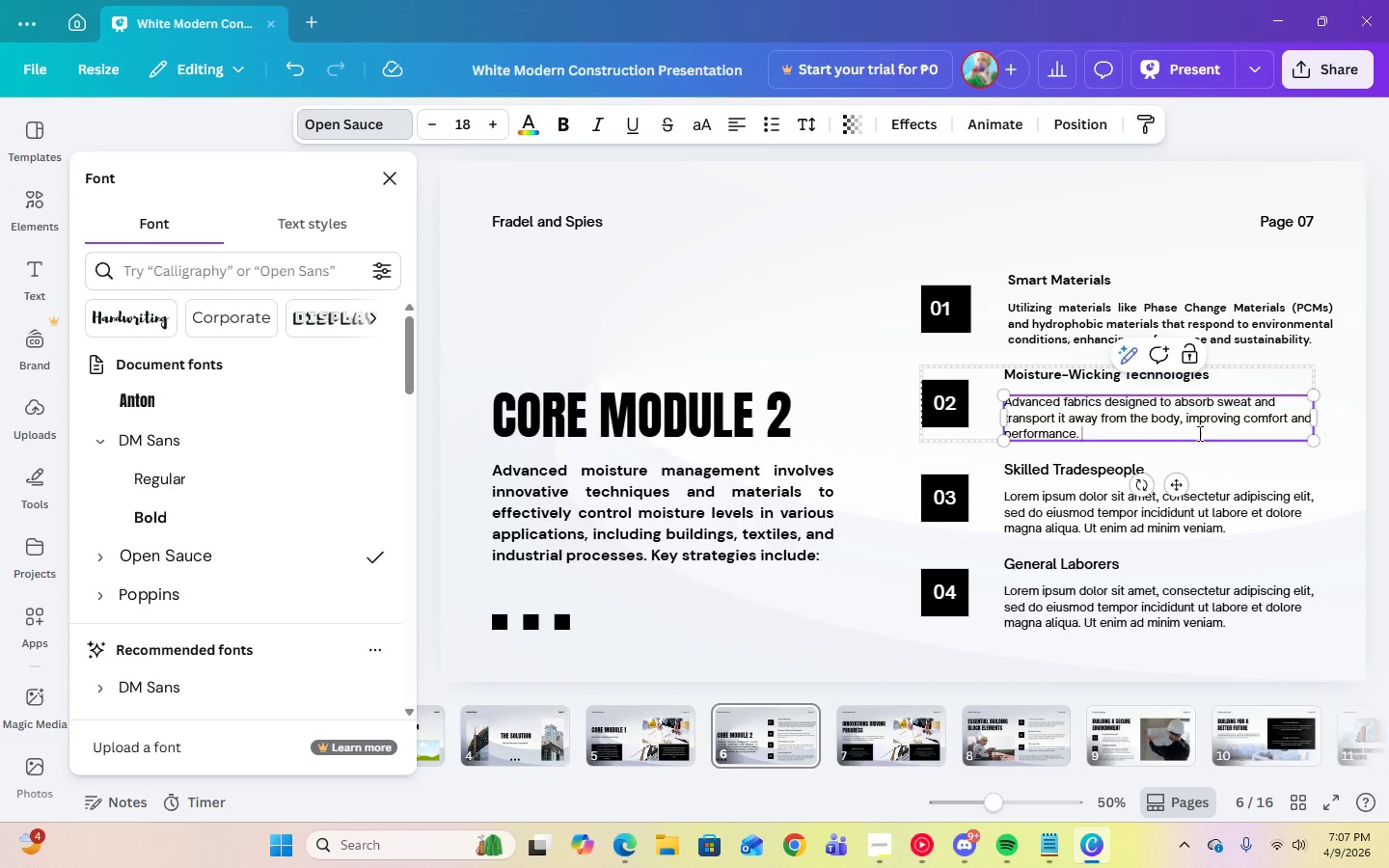 
left_click([733, 120])
 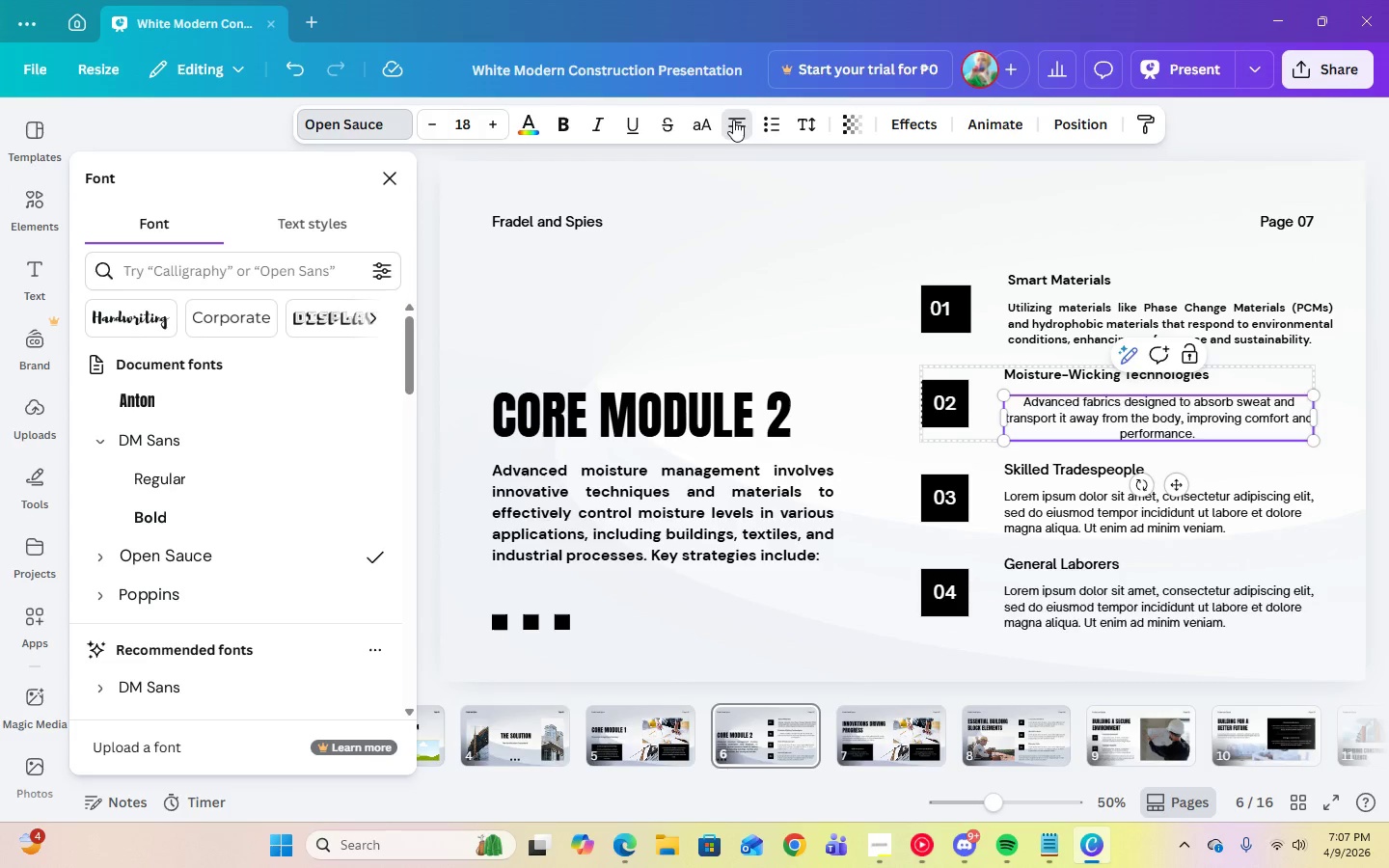 
double_click([733, 120])
 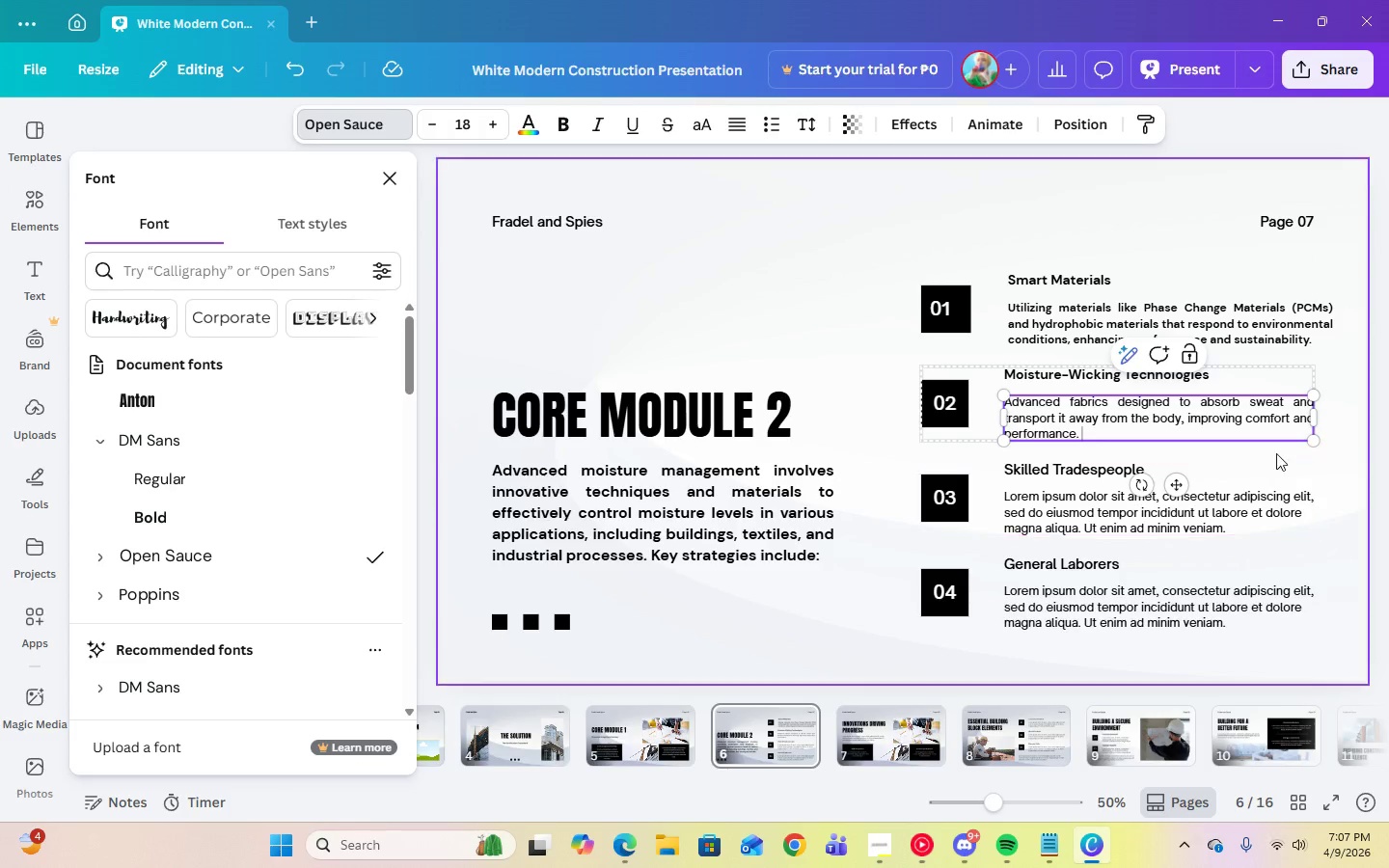 
left_click([1301, 458])
 